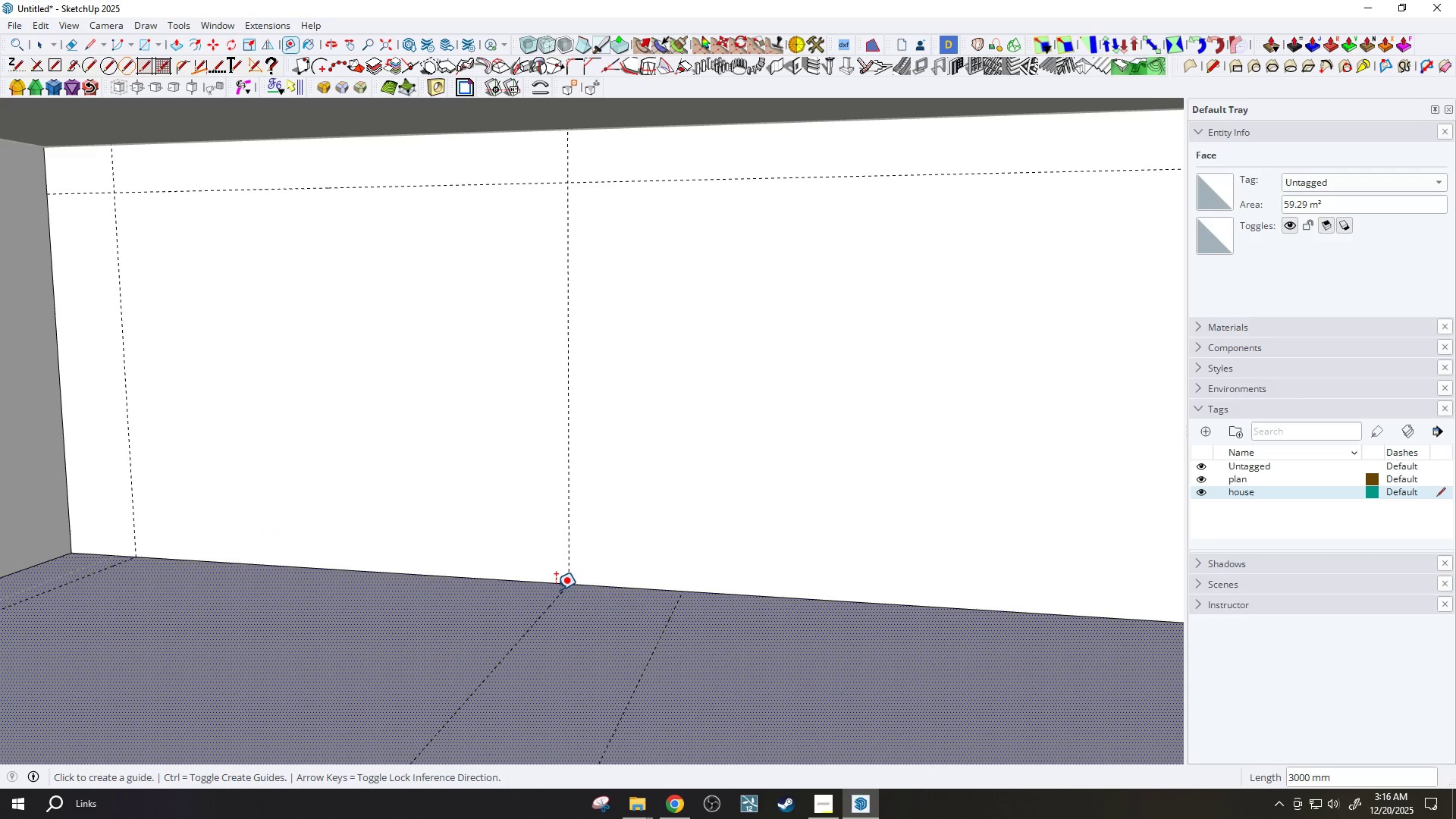 
key(Shift+ShiftLeft)
 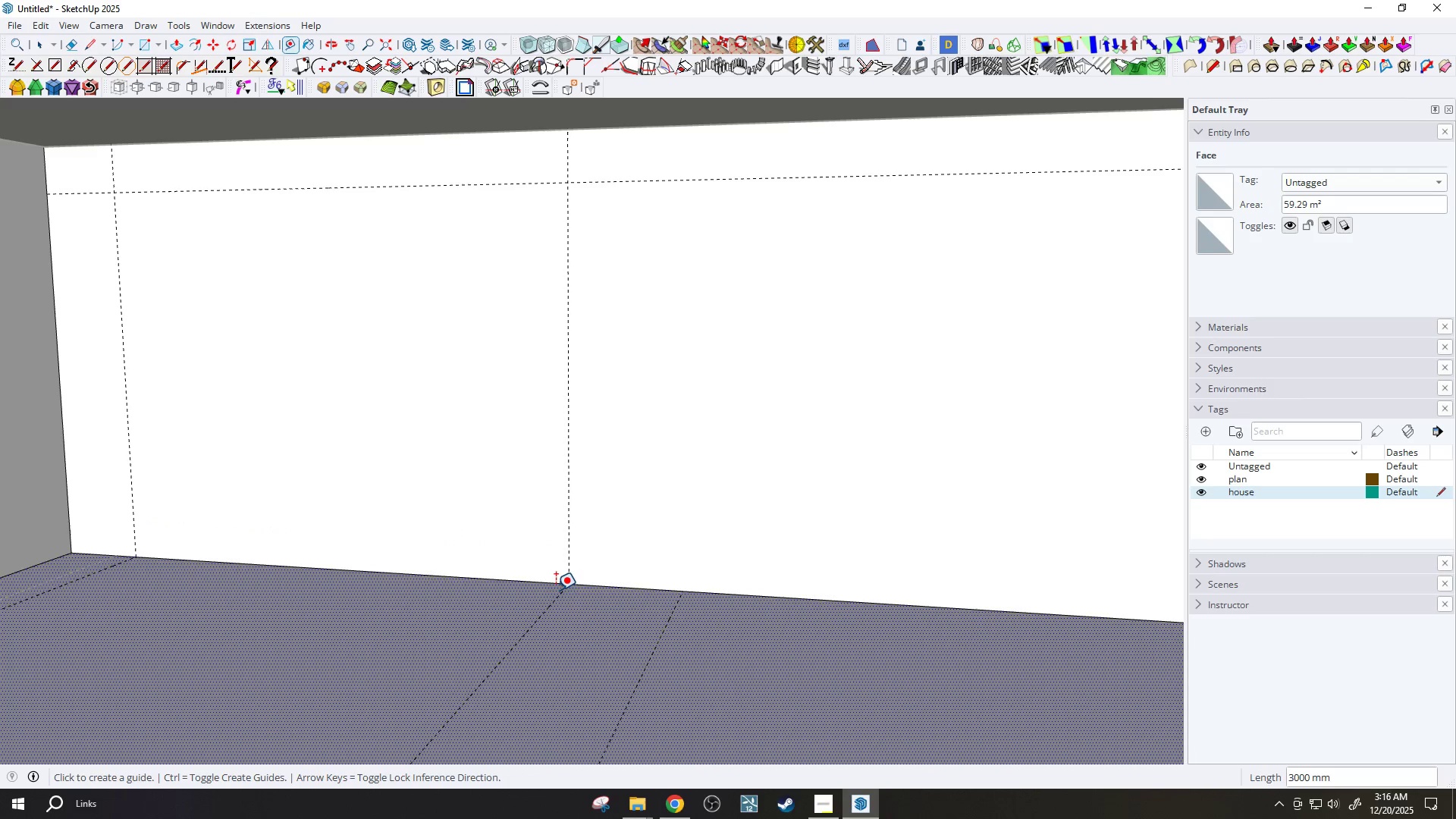 
key(Shift+ShiftLeft)
 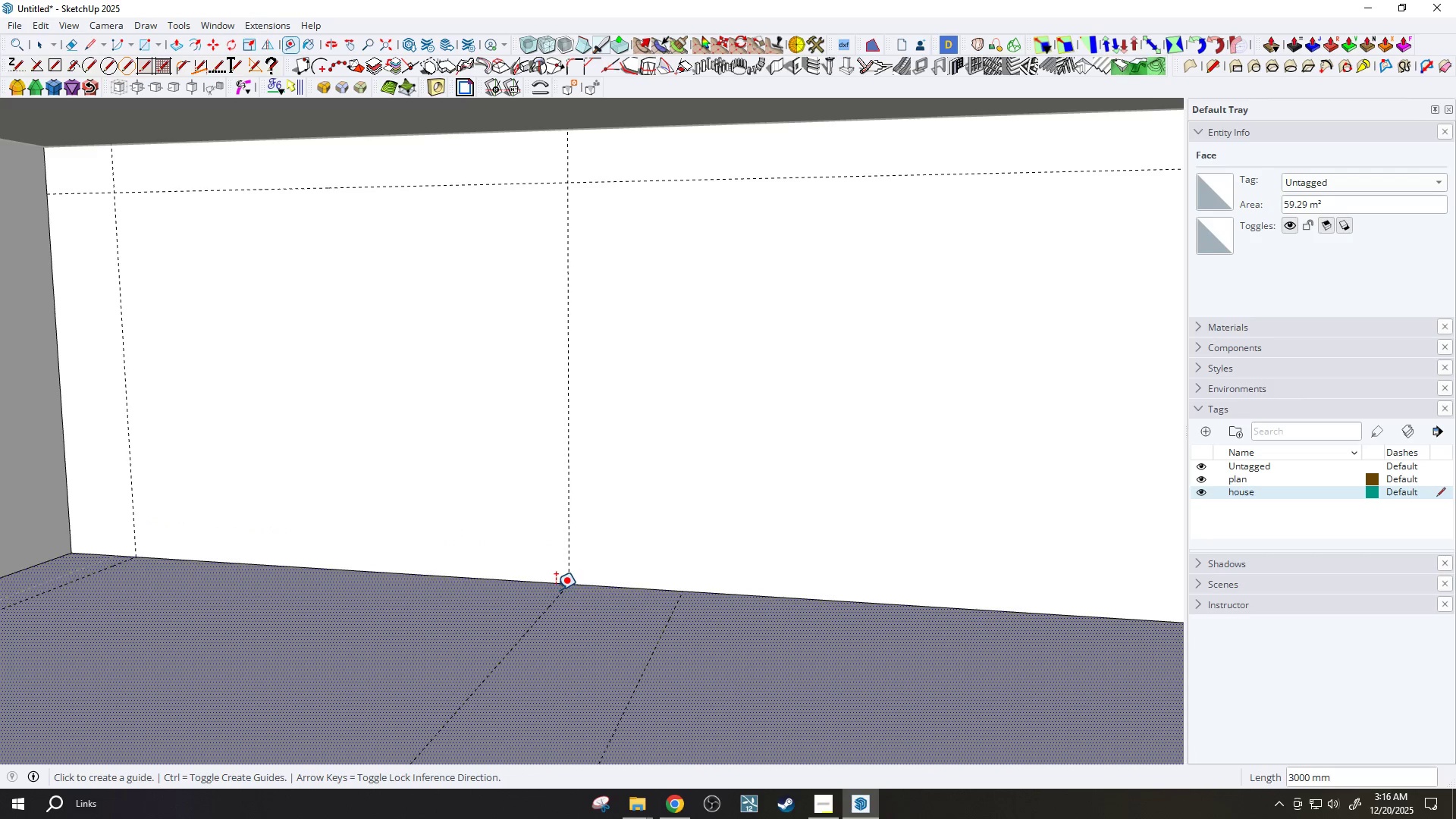 
key(Shift+ShiftLeft)
 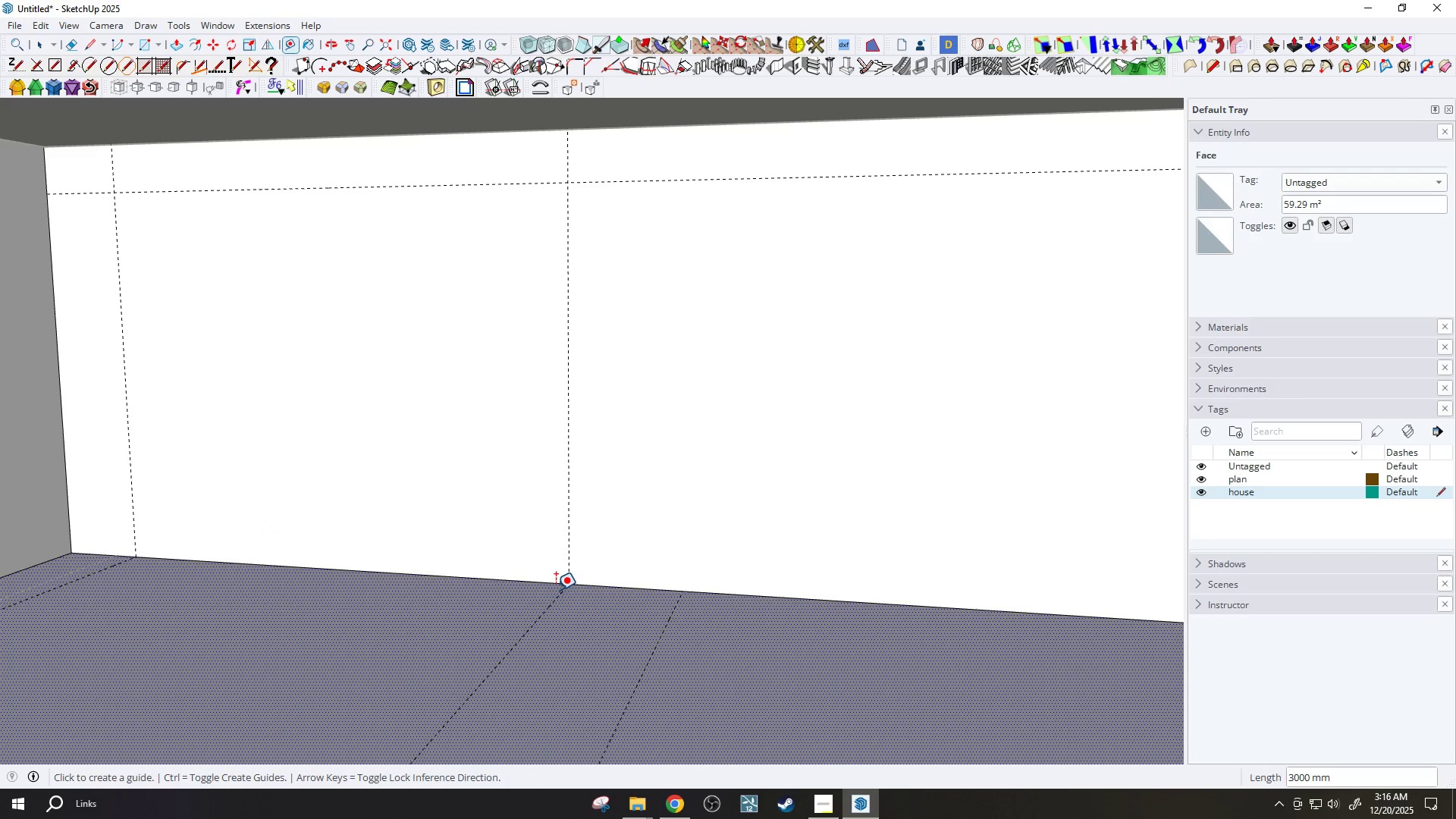 
key(Shift+ShiftLeft)
 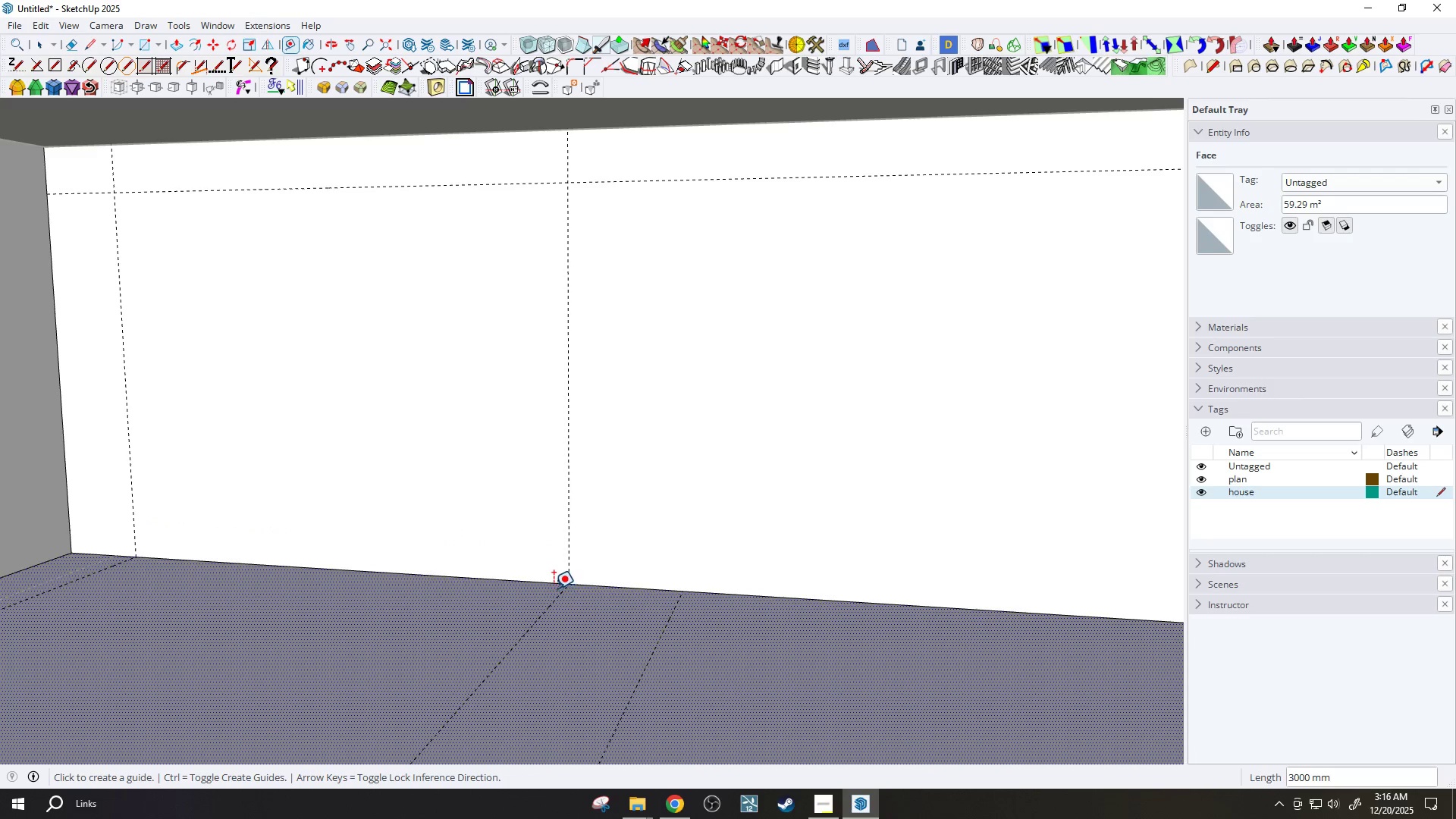 
key(Shift+ShiftLeft)
 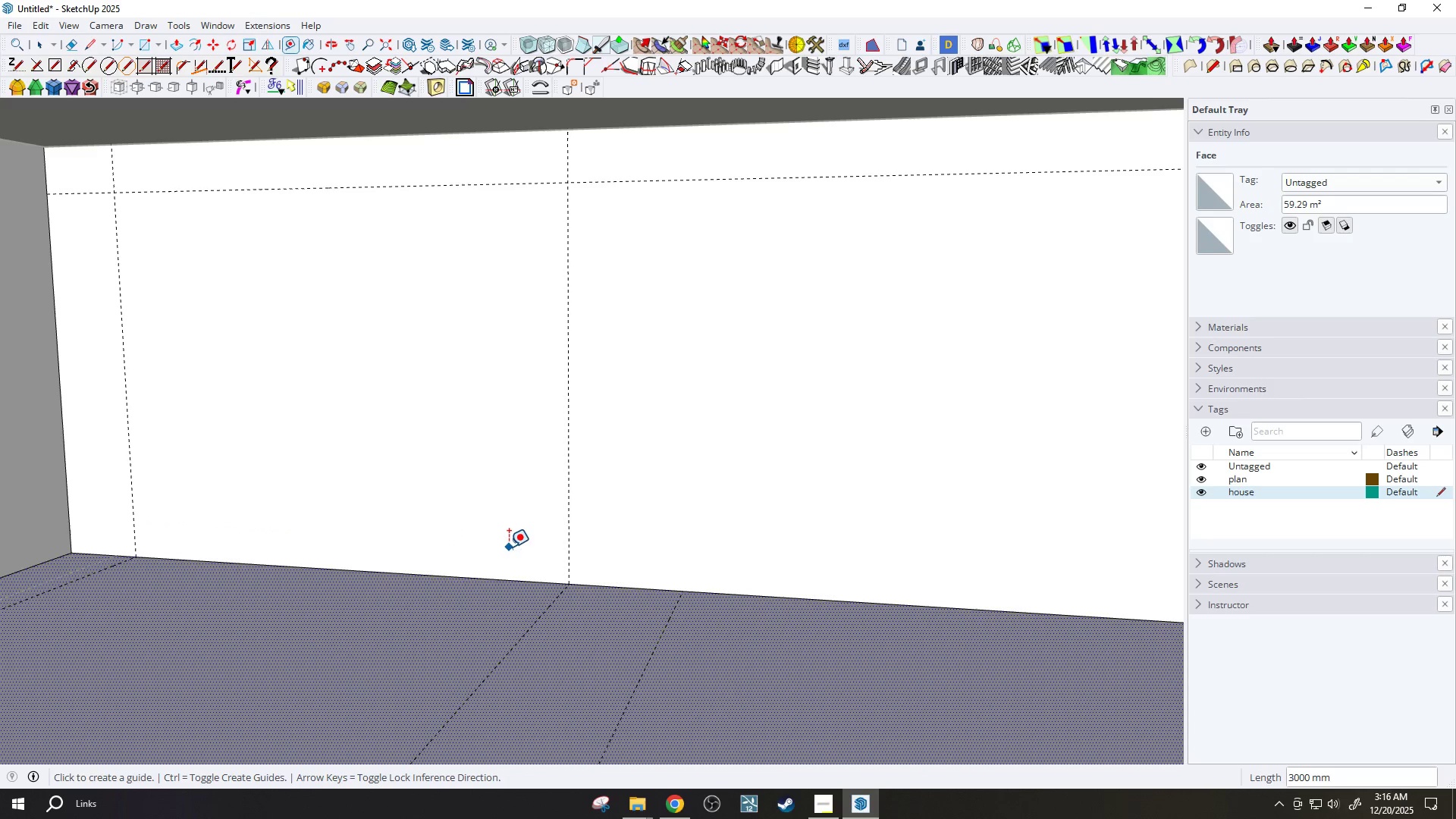 
key(R)
 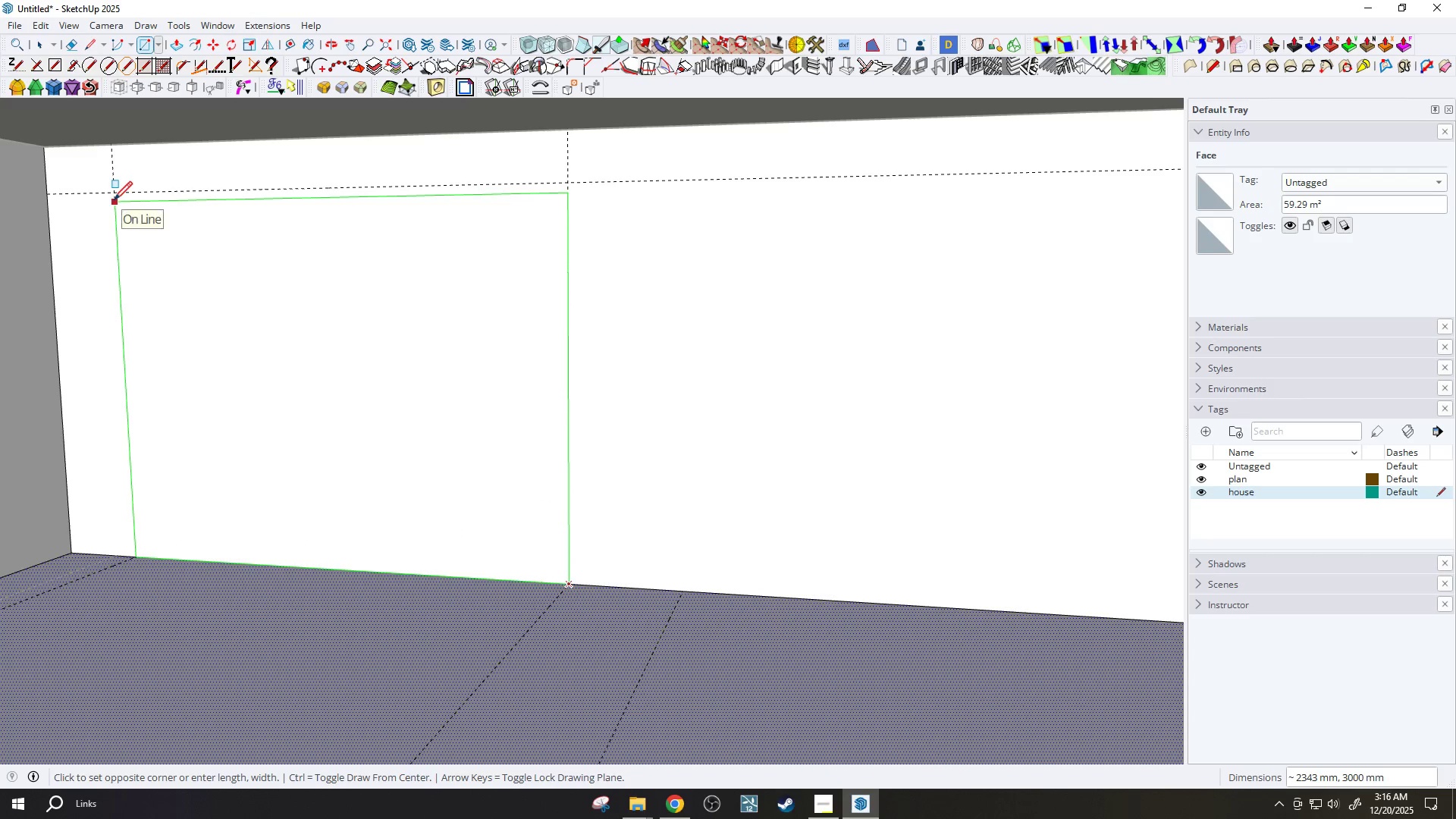 
left_click([113, 195])
 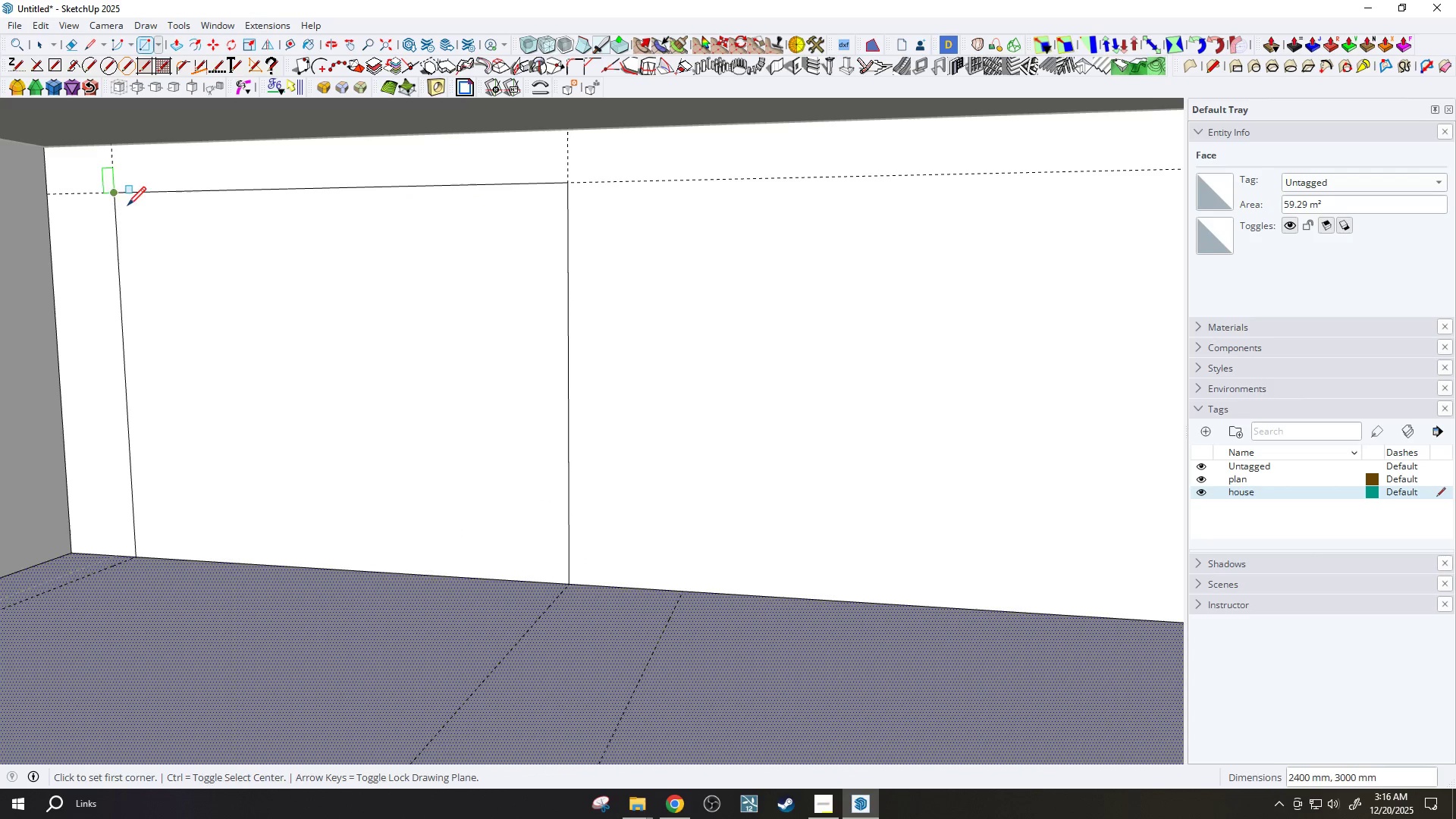 
key(Space)
 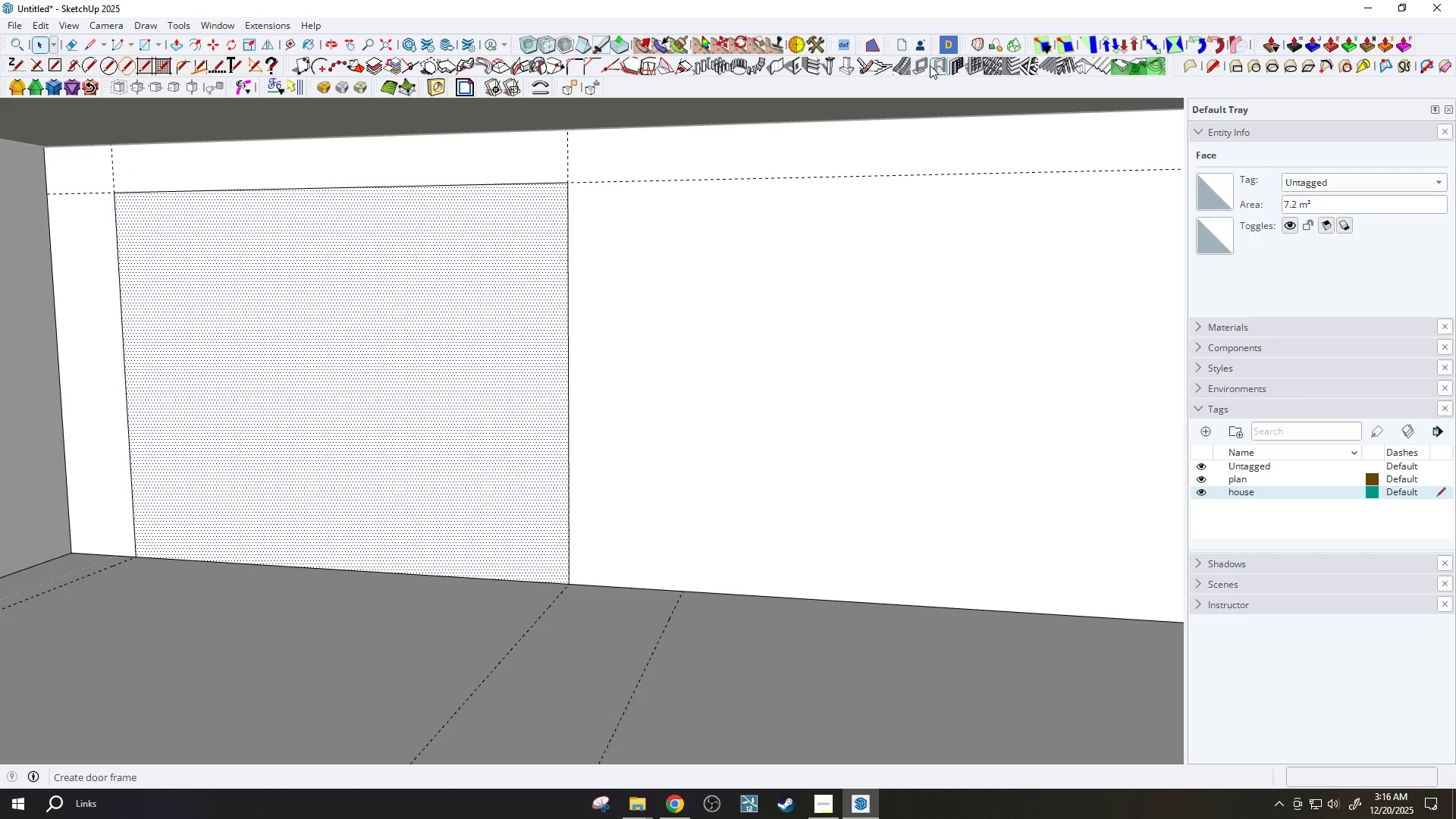 
left_click([917, 68])
 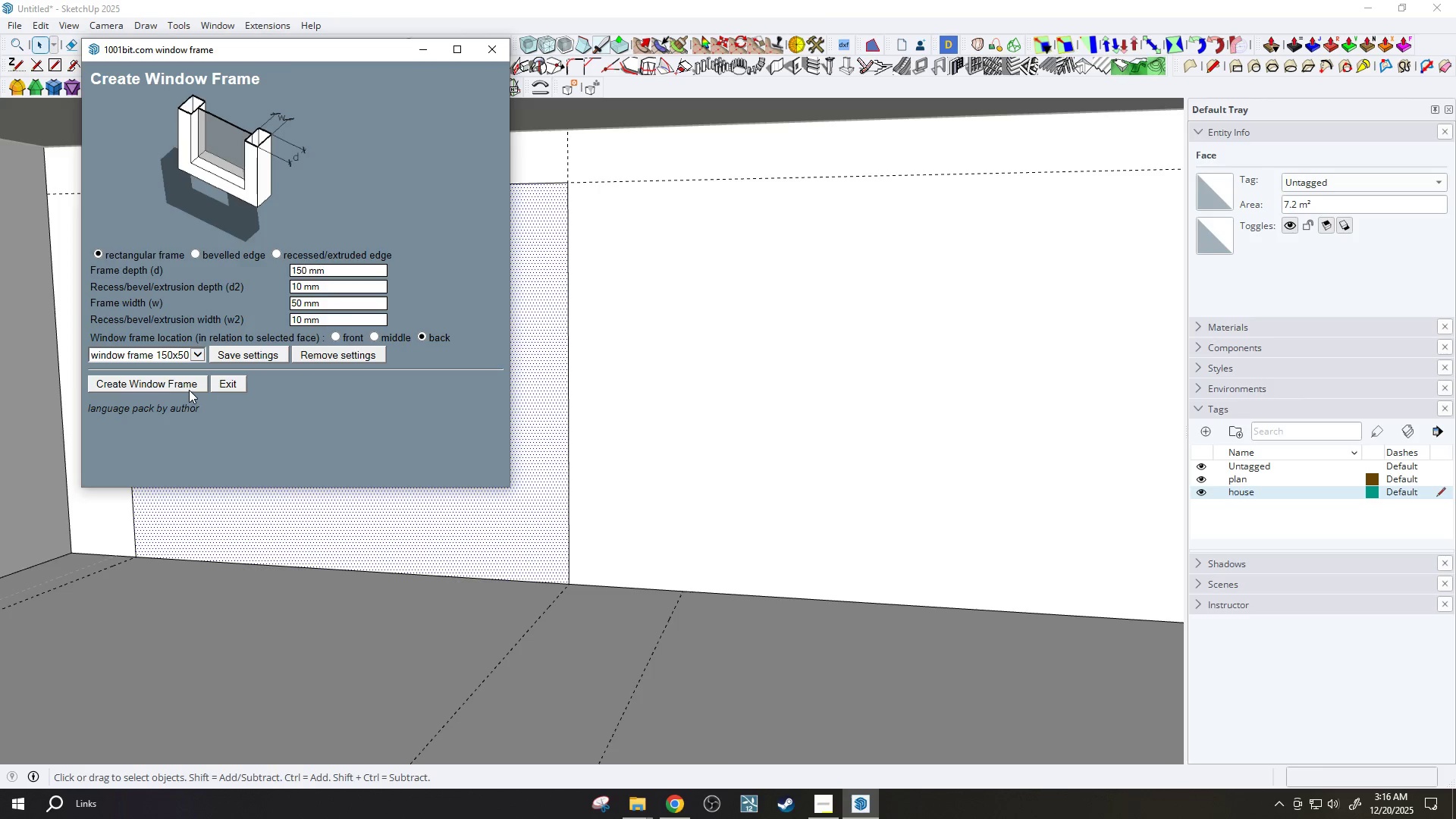 
key(Escape)
 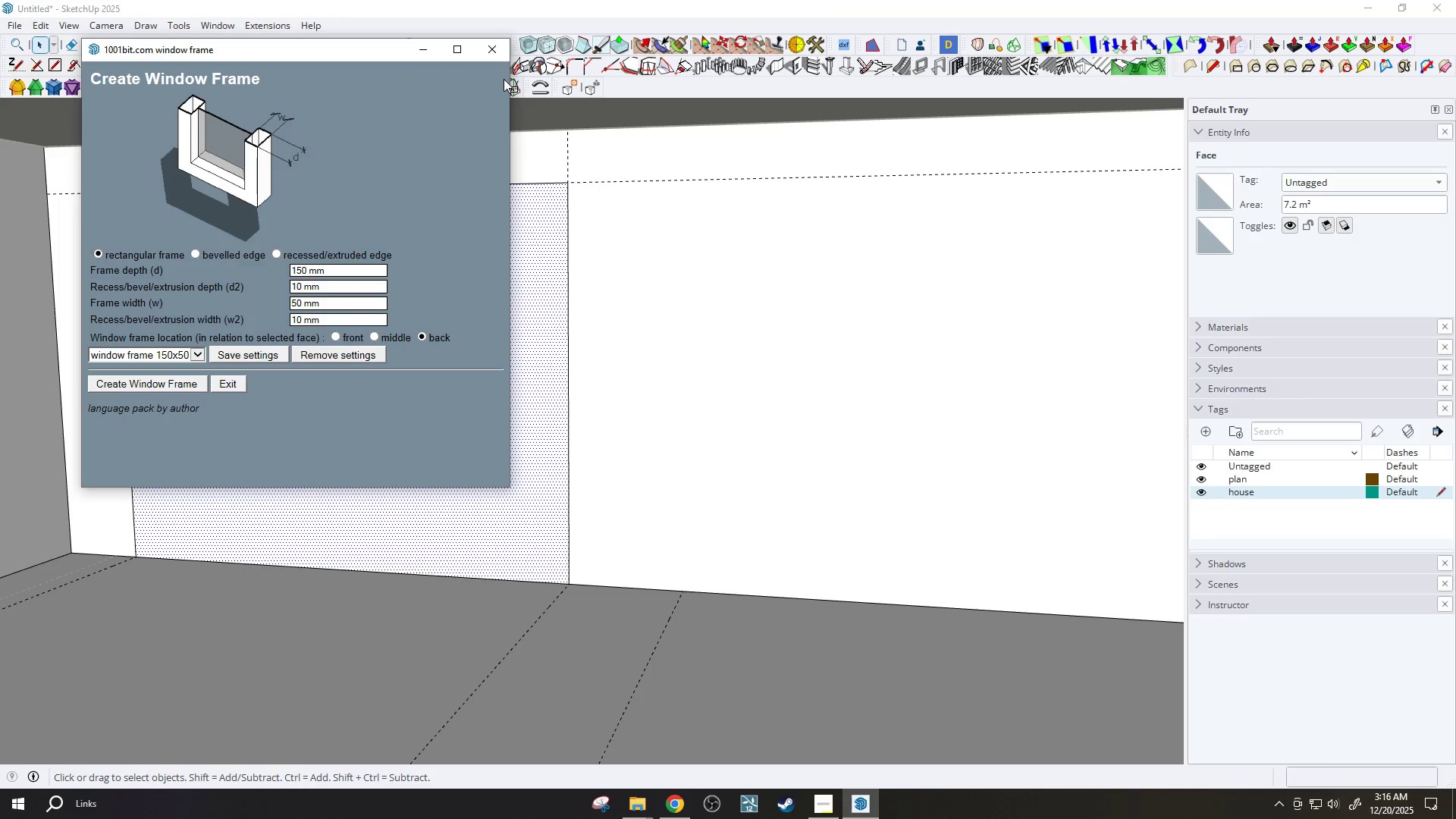 
left_click([508, 47])
 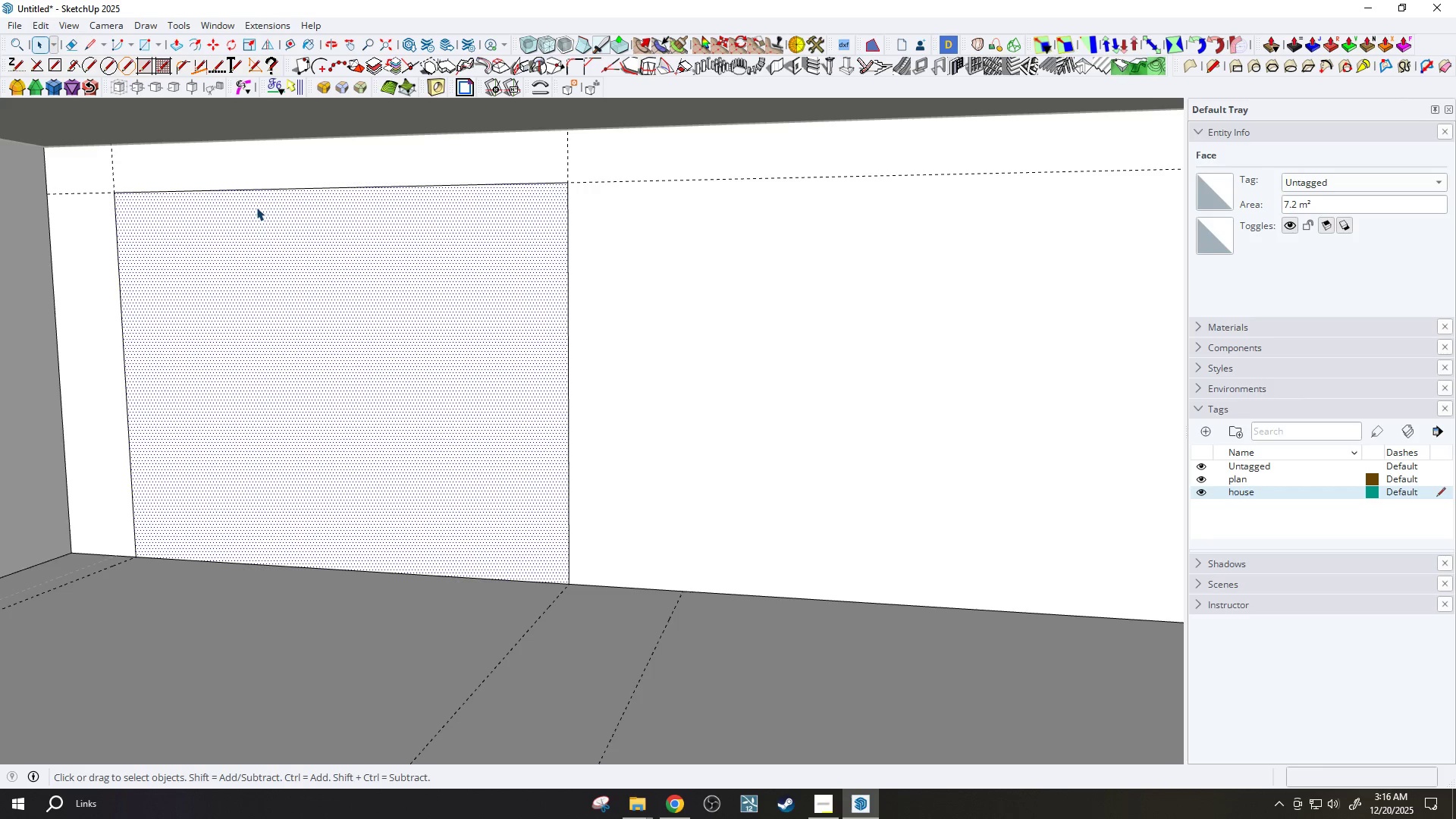 
left_click([254, 185])
 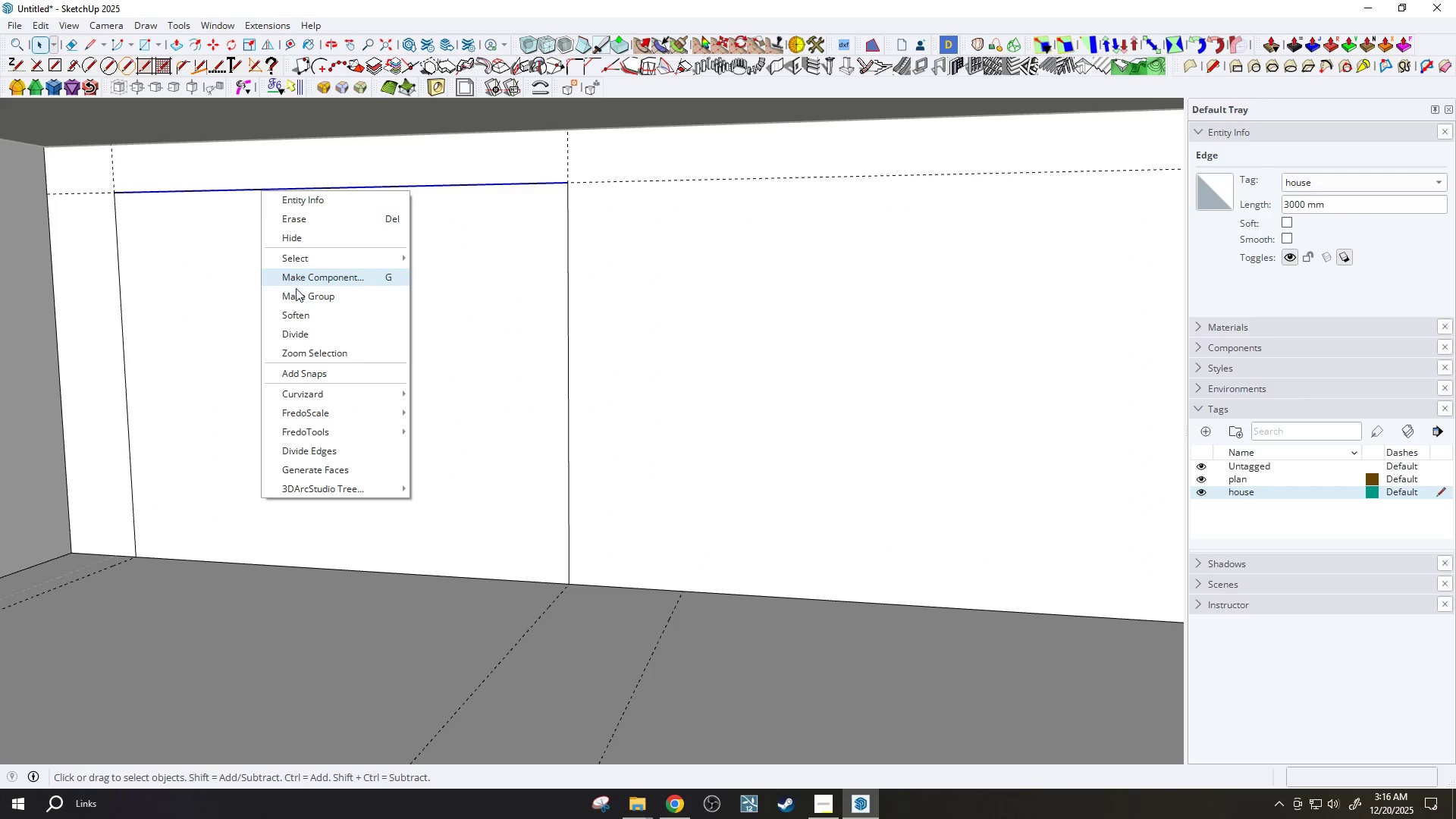 
left_click([311, 334])
 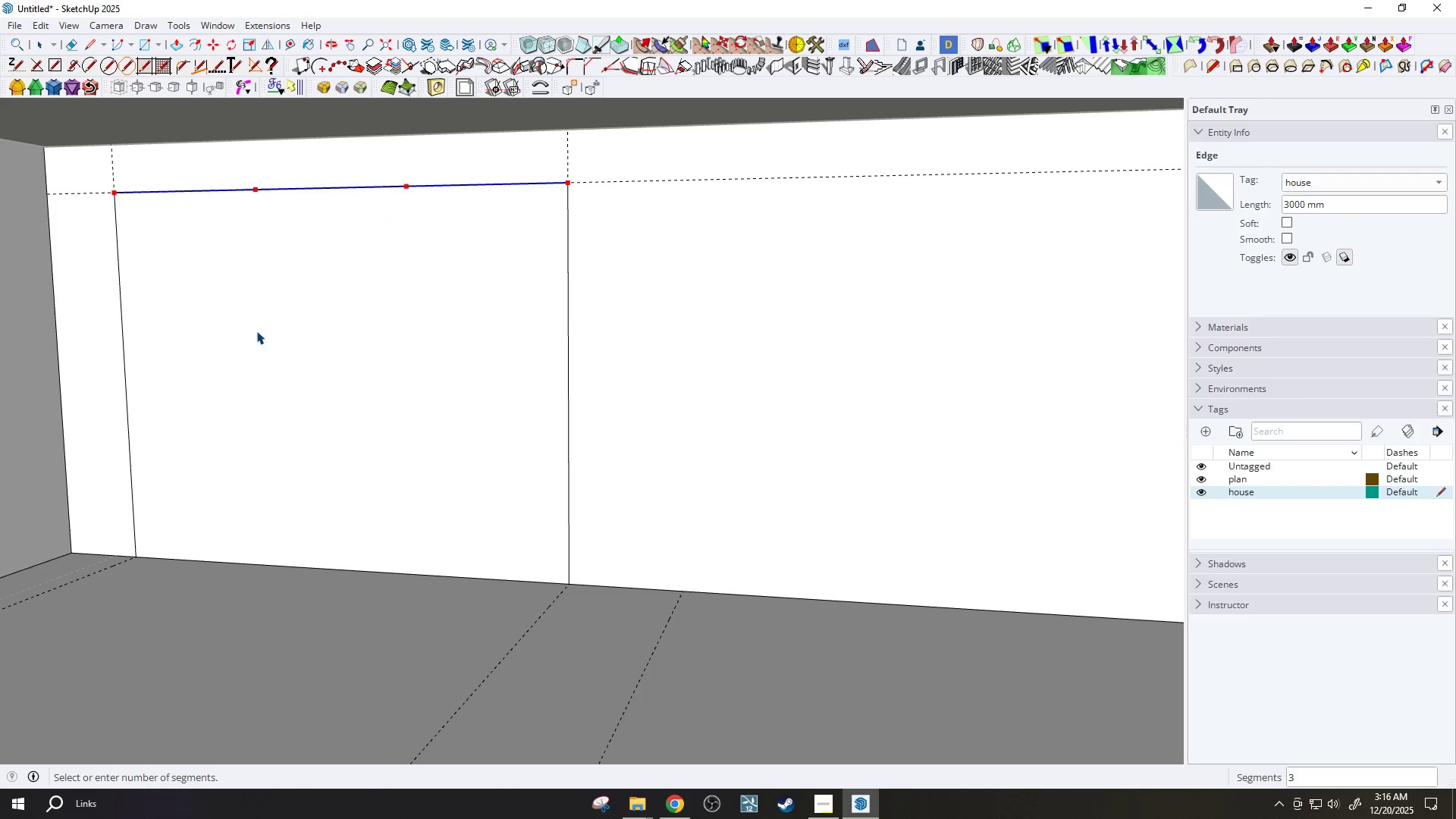 
left_click([256, 331])
 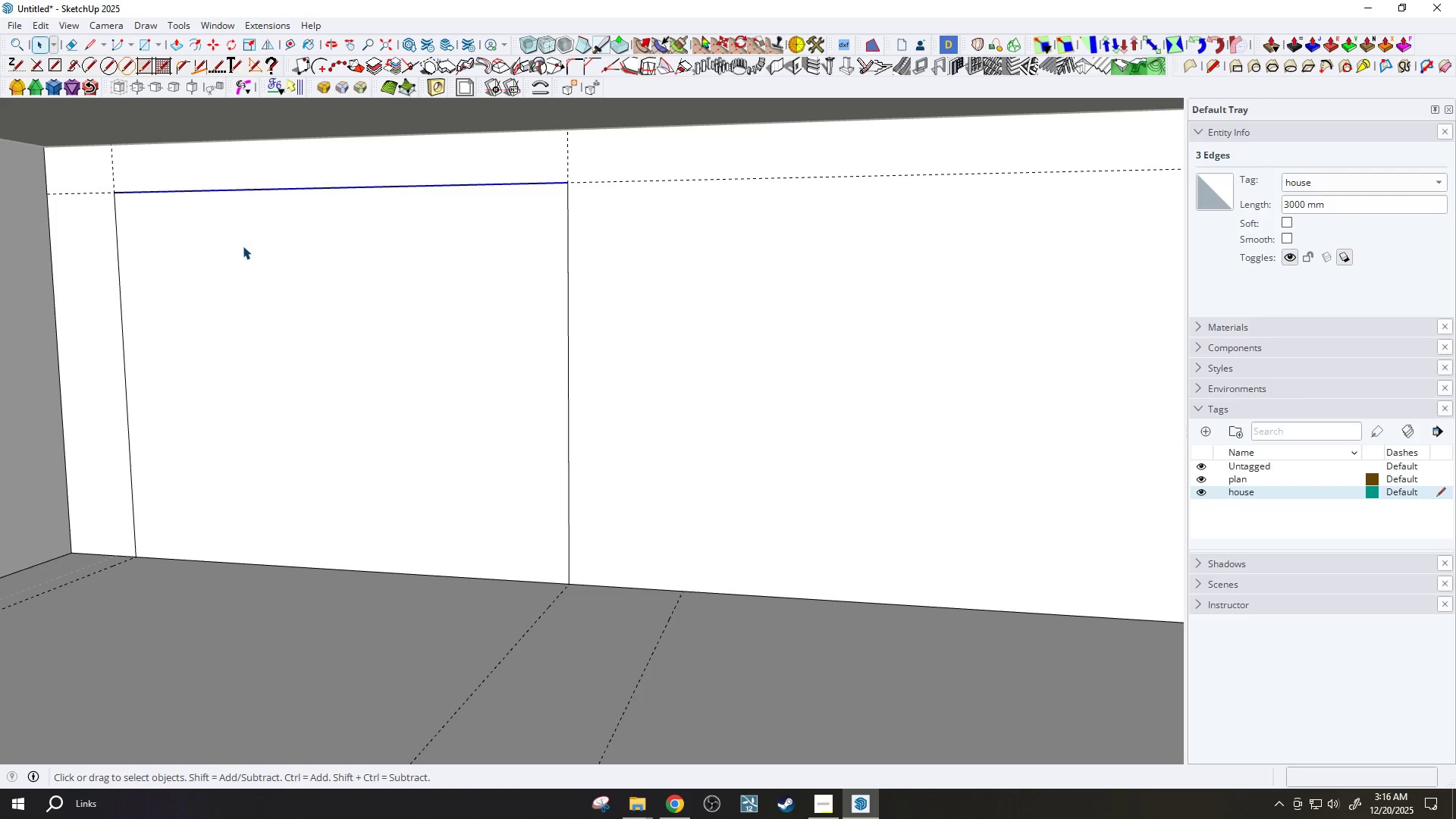 
key(L)
 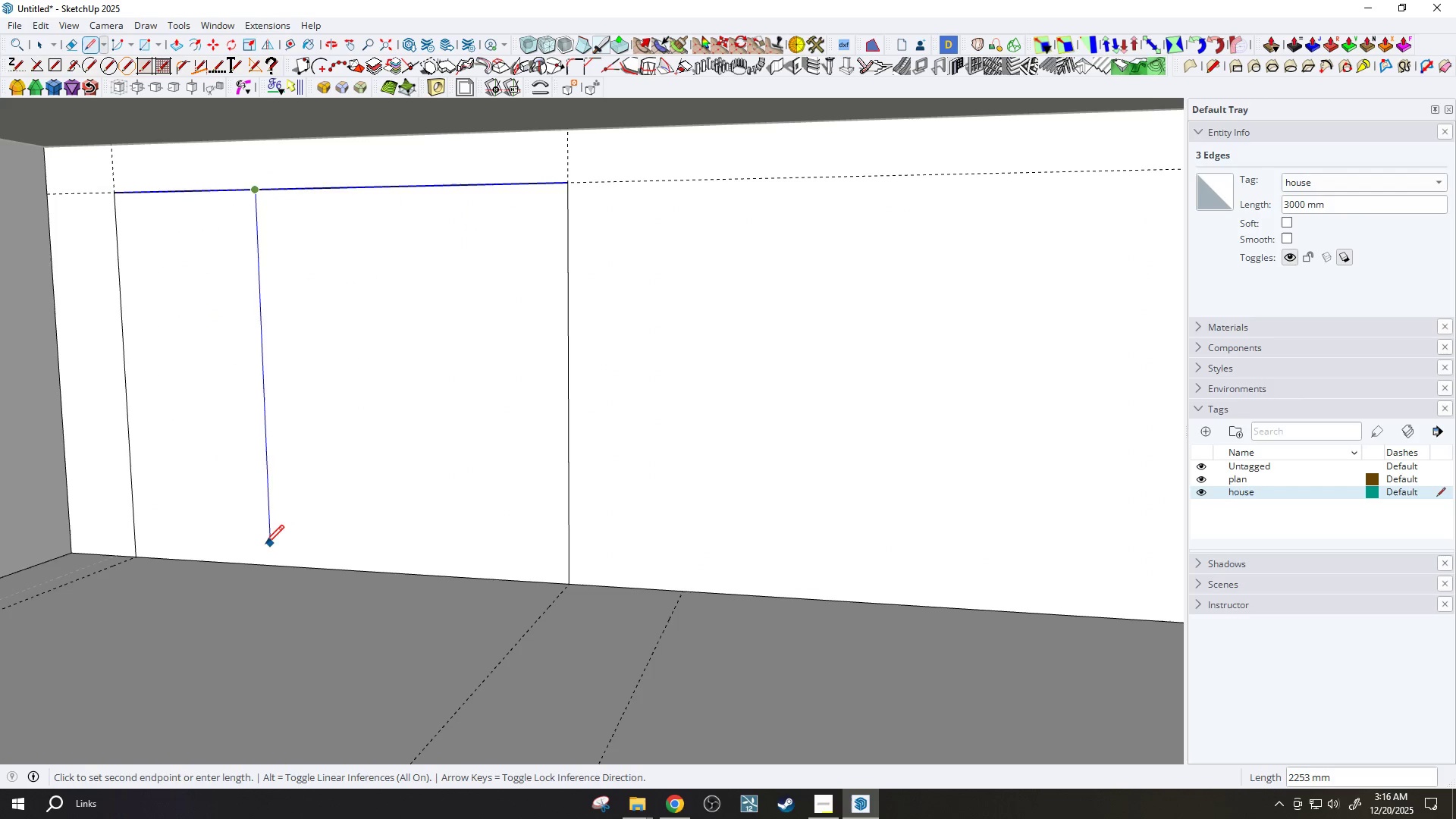 
left_click([269, 563])
 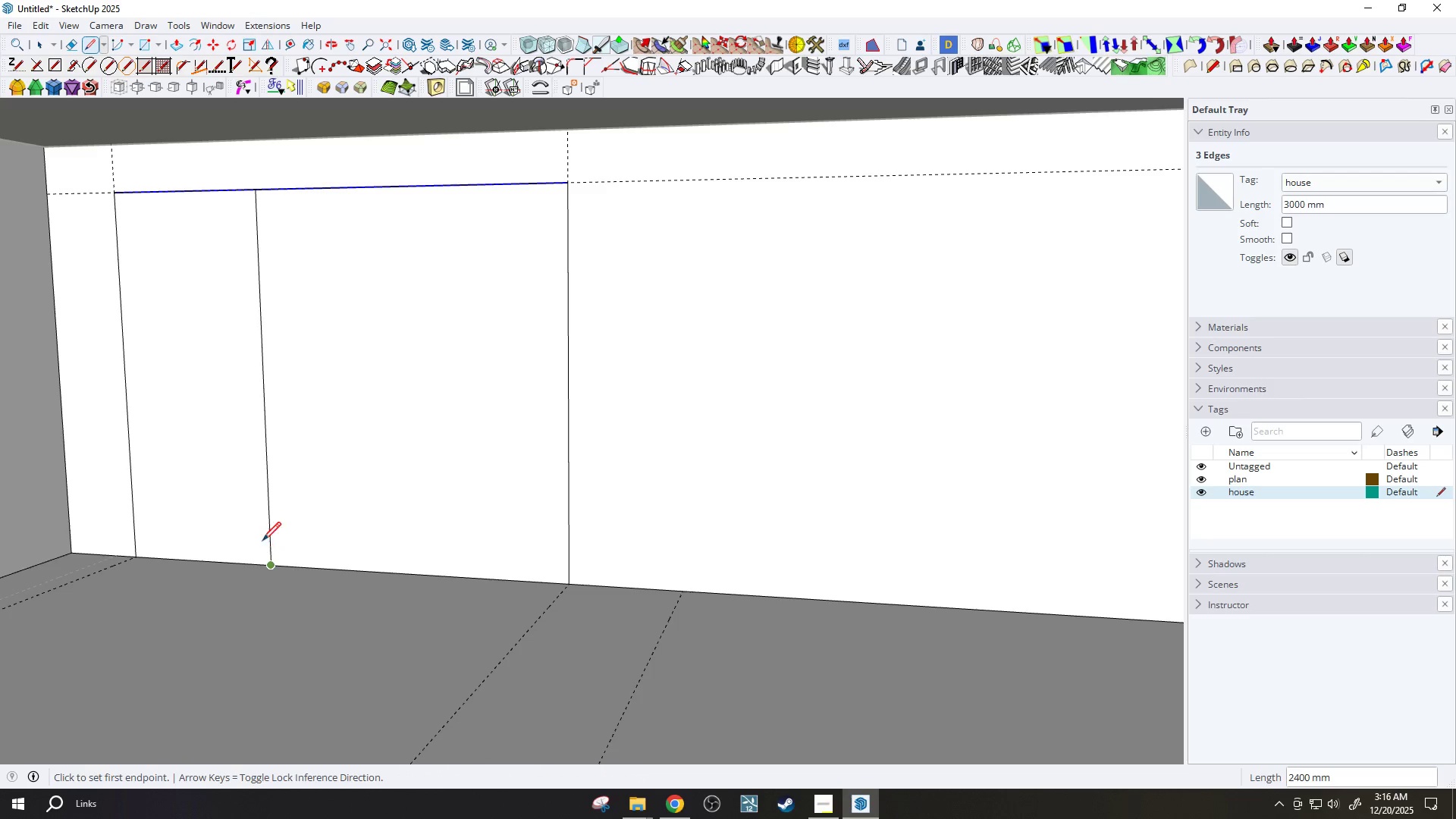 
key(Space)
 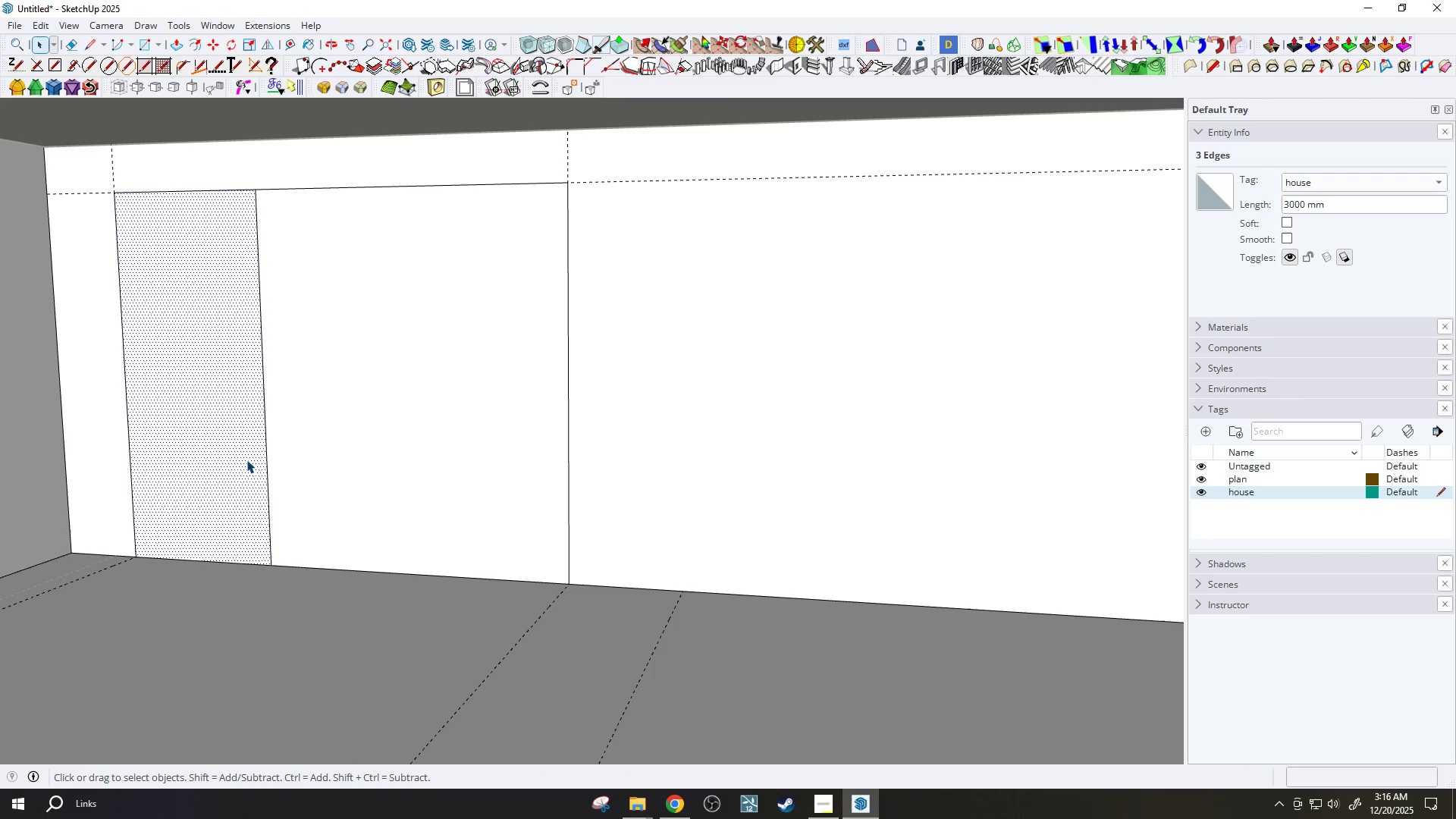 
right_click([246, 460])
 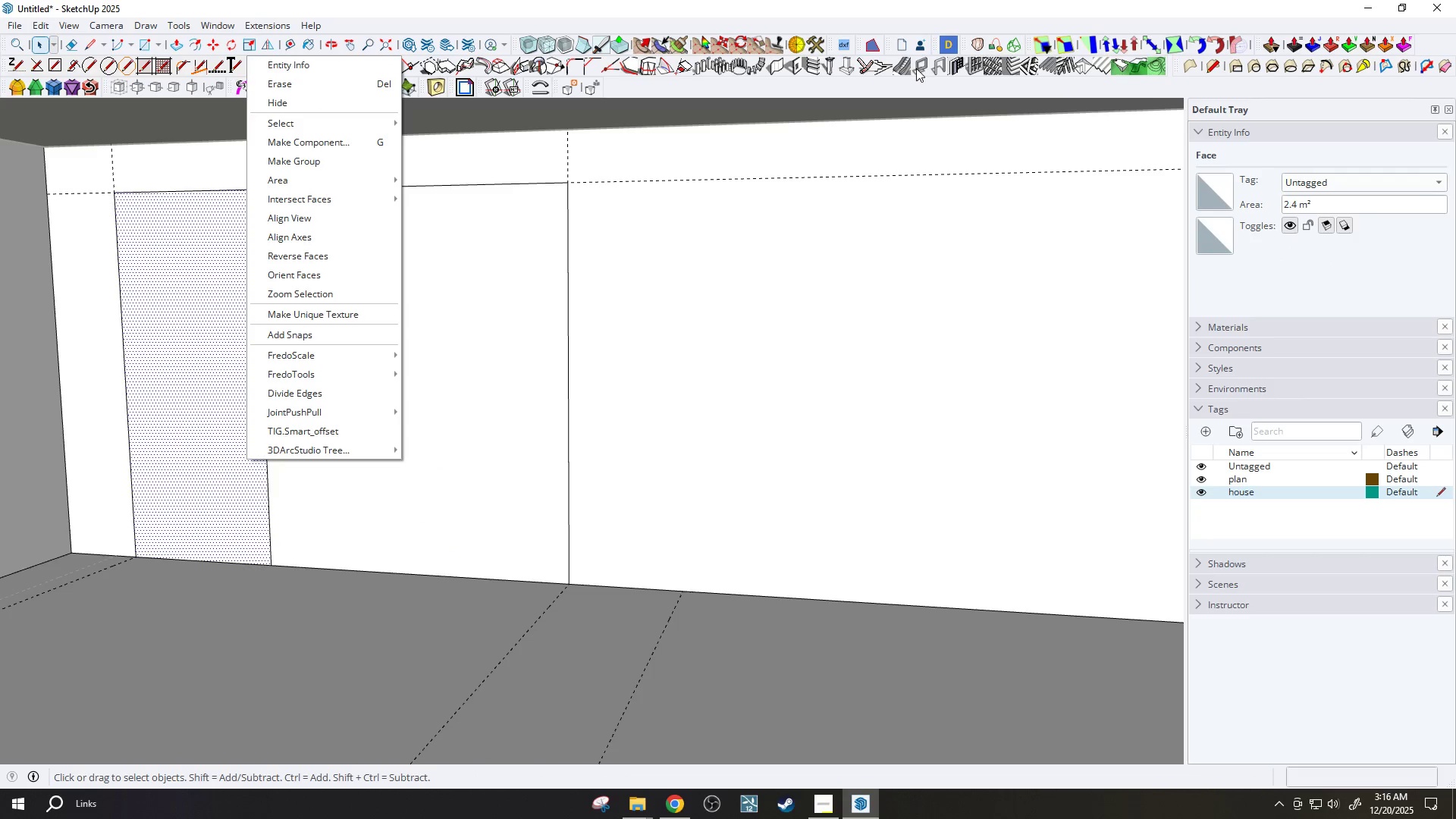 
left_click([913, 71])
 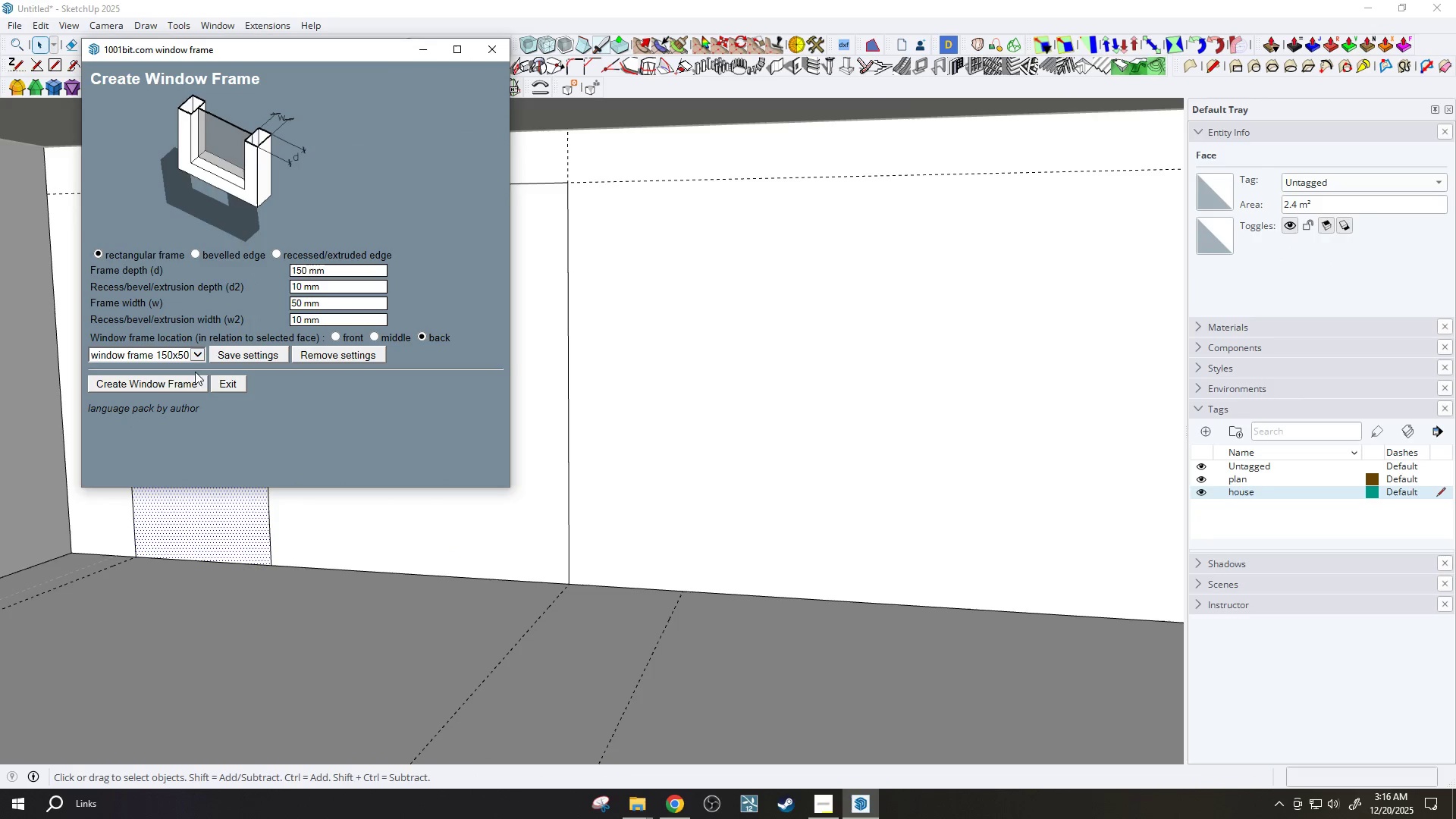 
left_click([161, 381])
 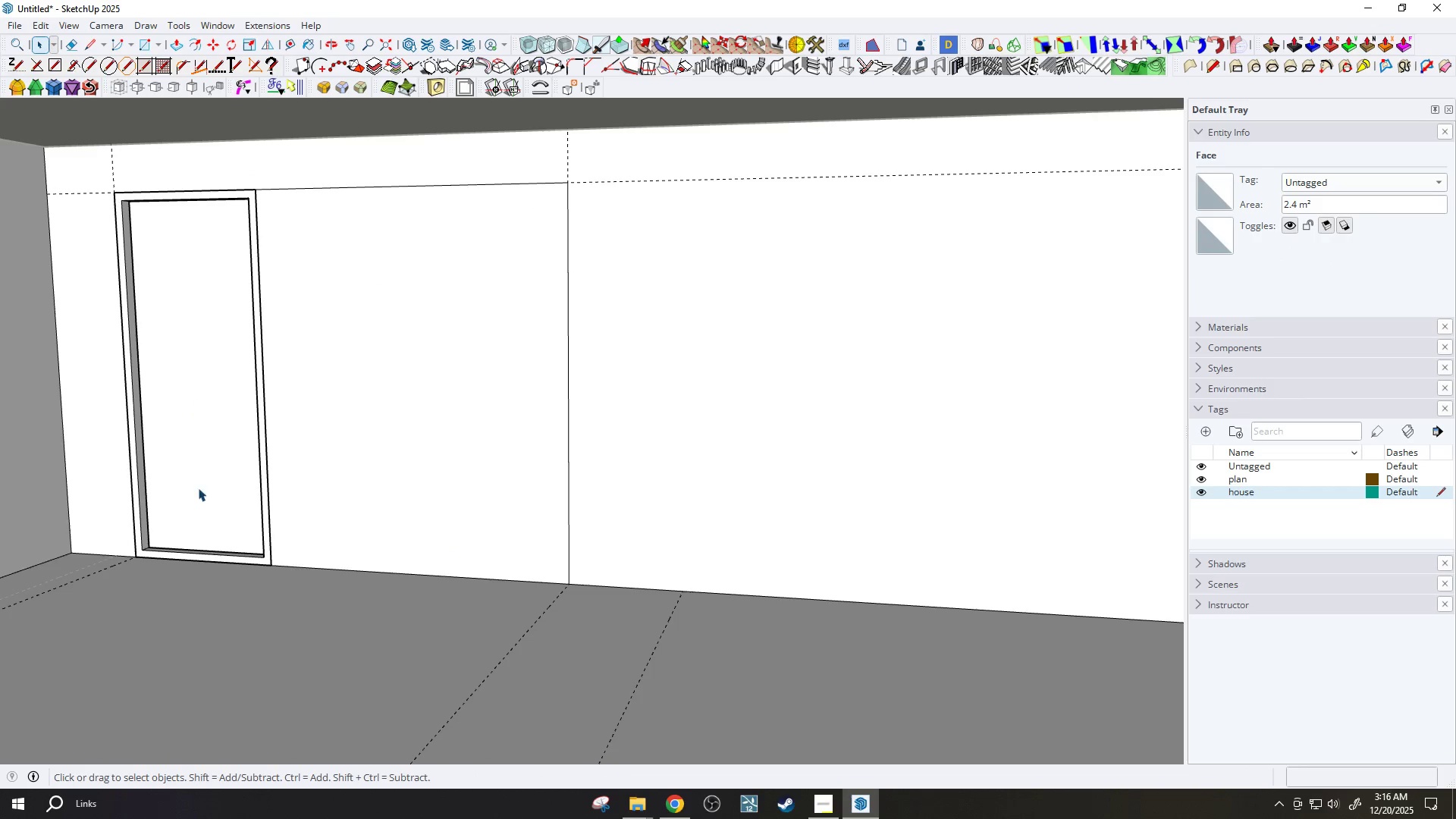 
scroll: coordinate [200, 543], scroll_direction: up, amount: 5.0
 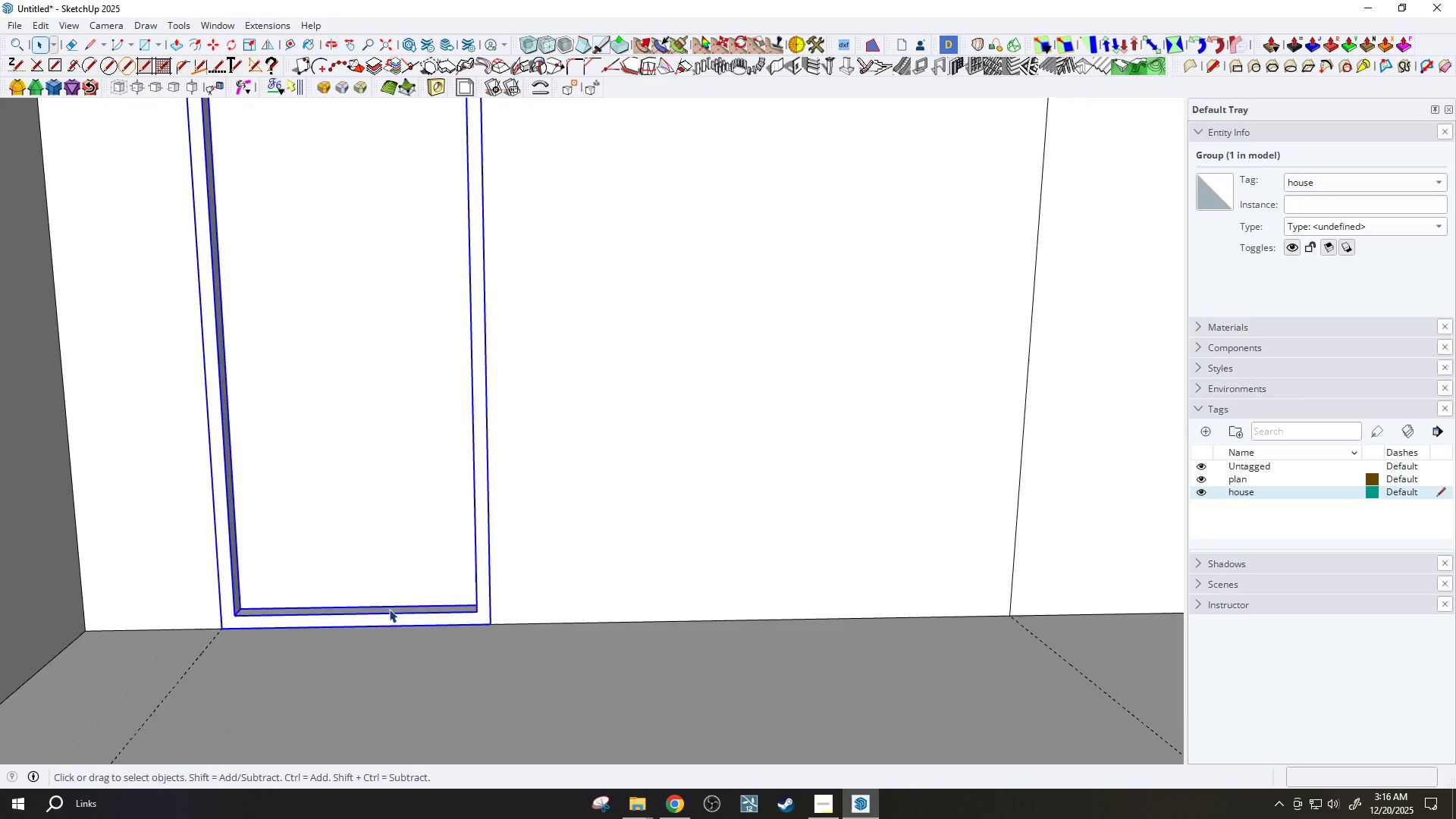 
key(H)
 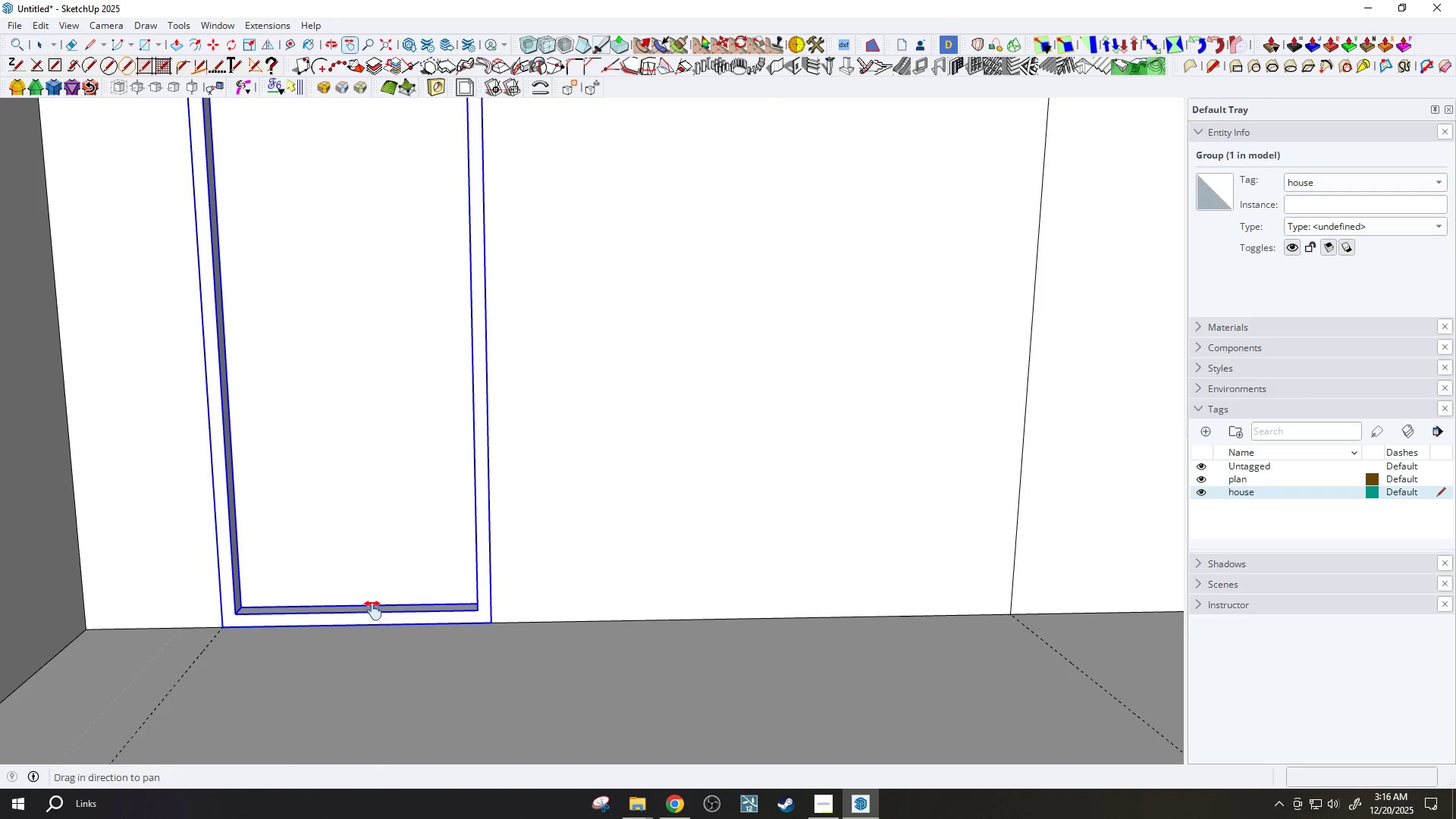 
left_click_drag(start_coordinate=[356, 623], to_coordinate=[486, 578])
 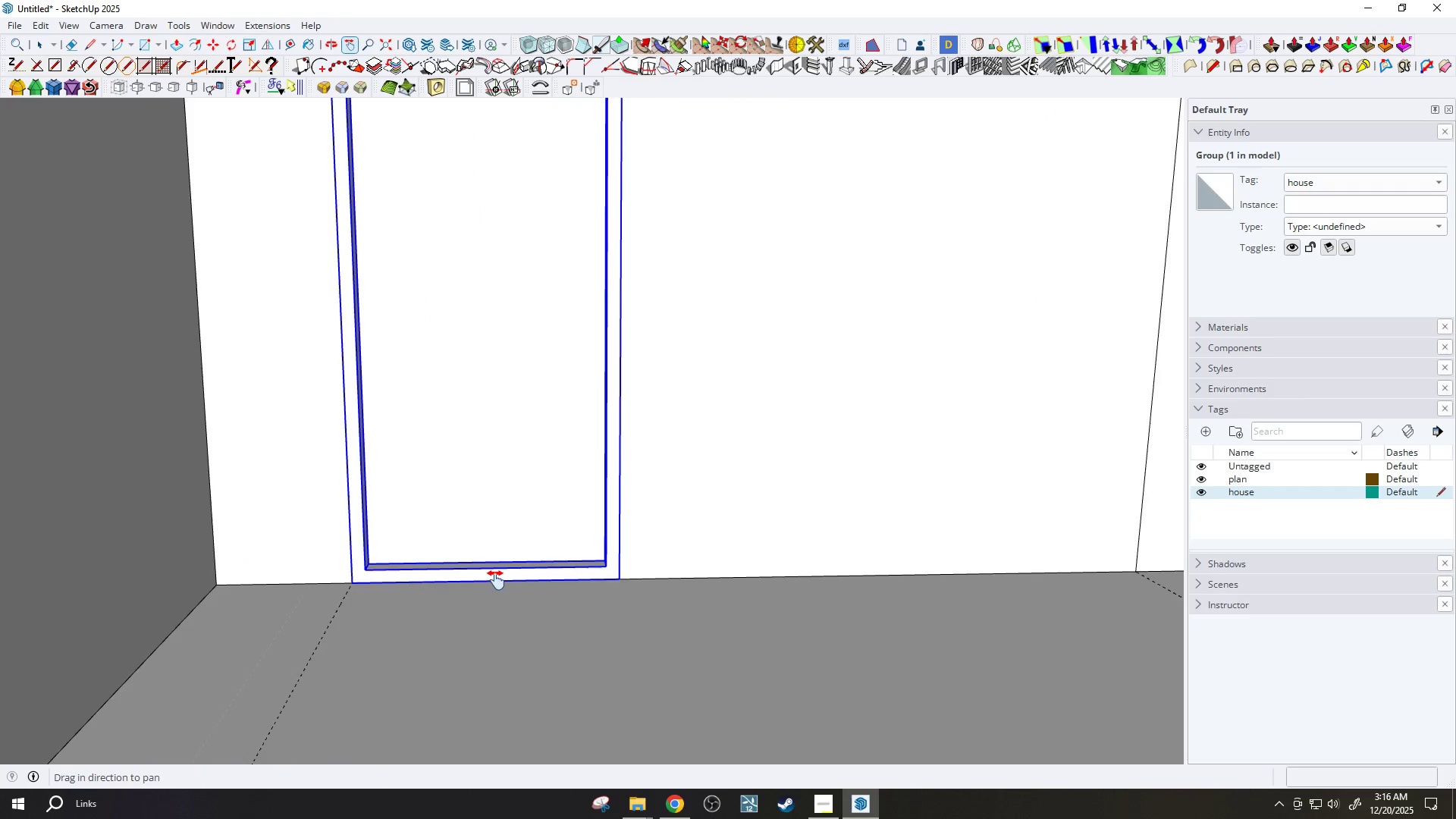 
scroll: coordinate [494, 582], scroll_direction: up, amount: 2.0
 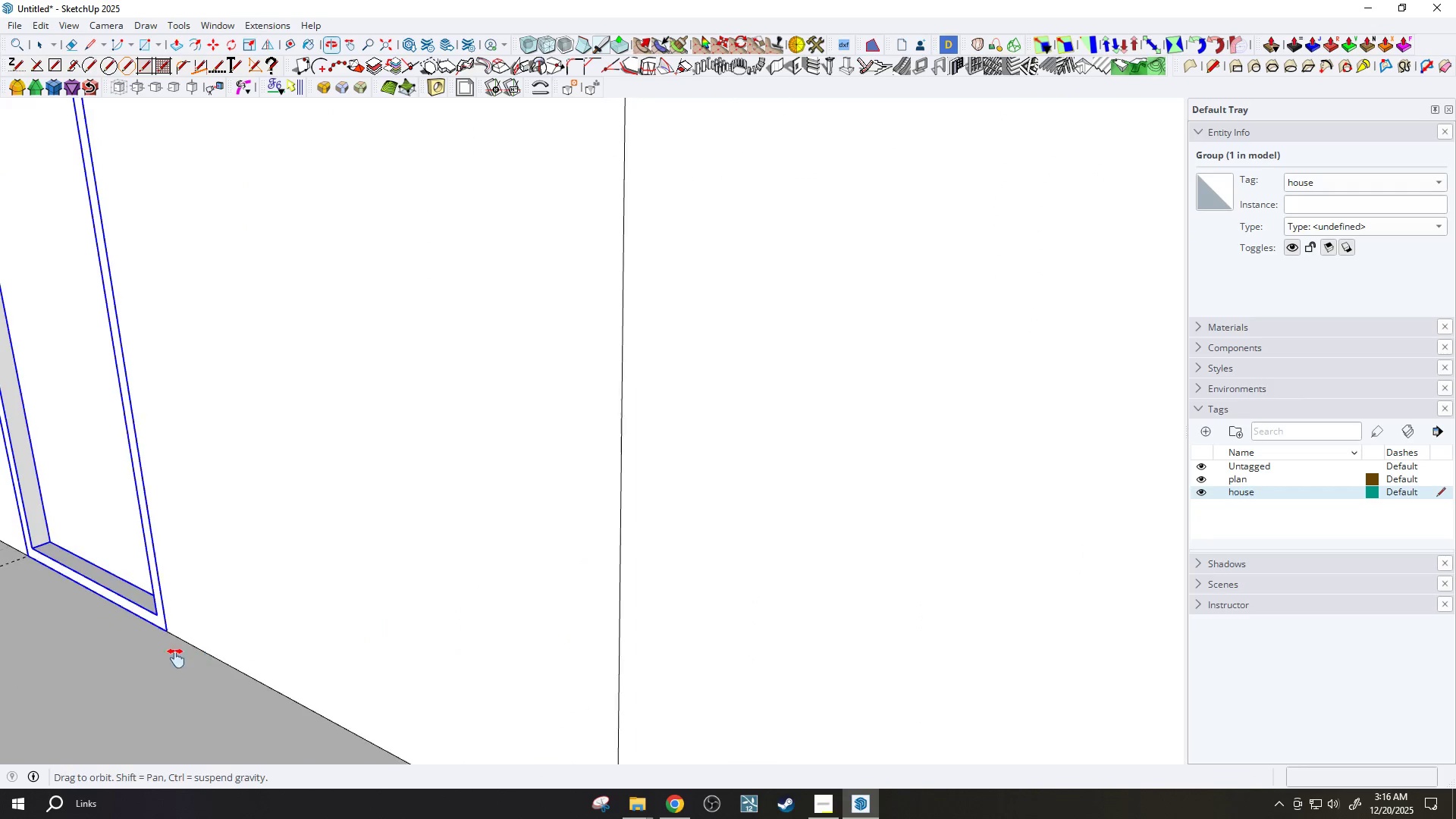 
left_click_drag(start_coordinate=[141, 651], to_coordinate=[606, 655])
 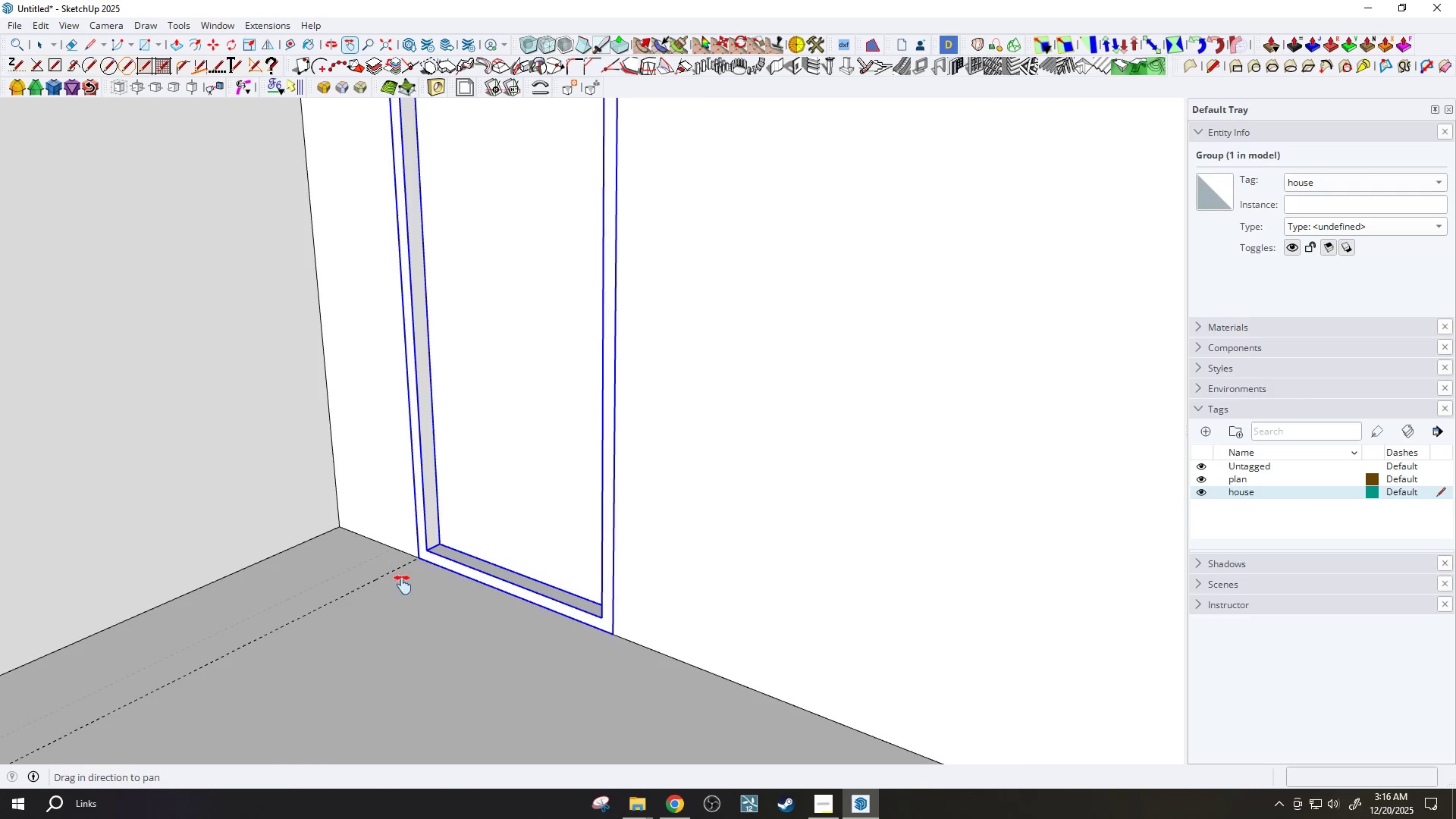 
key(Space)
 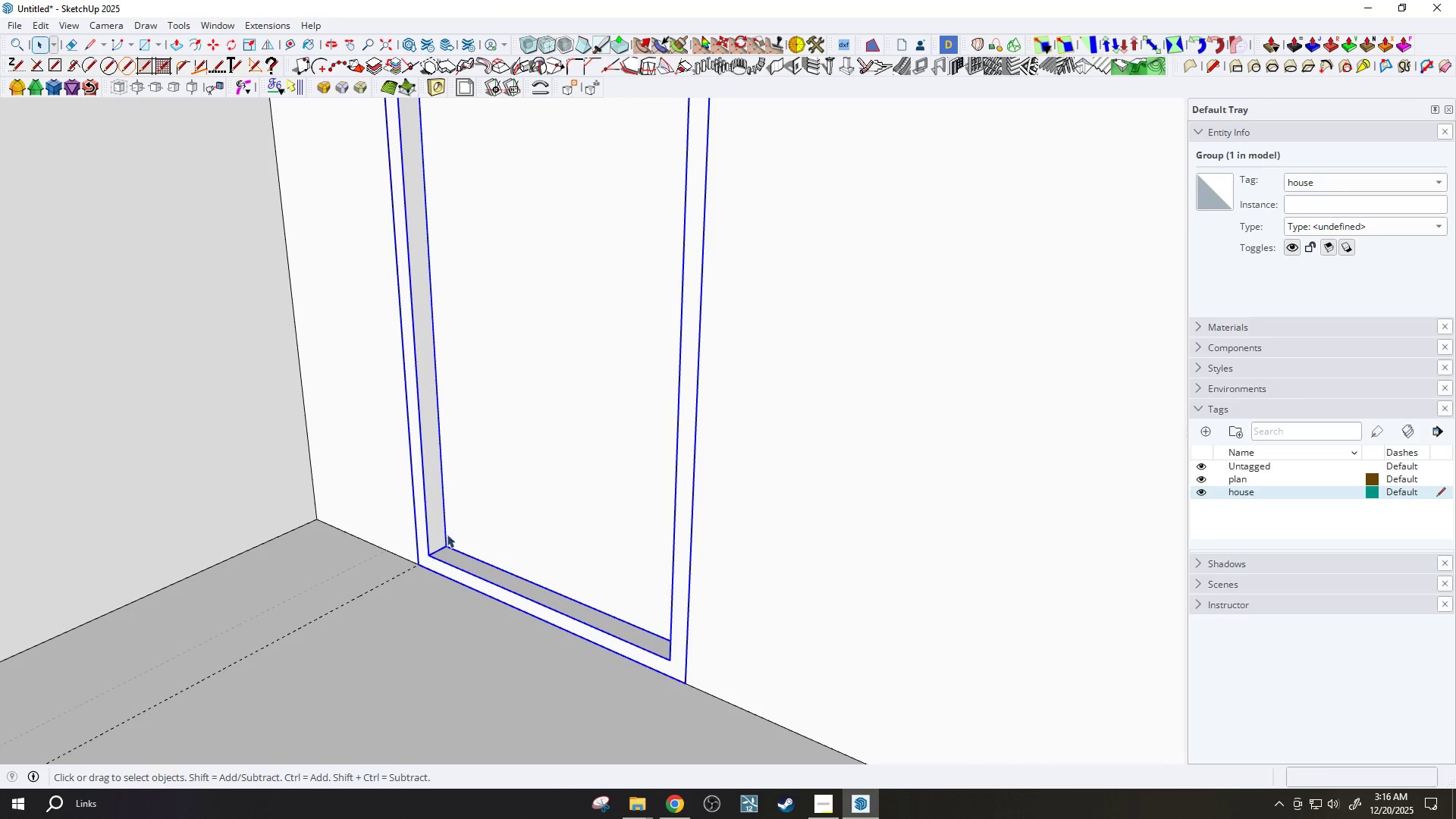 
scroll: coordinate [403, 584], scroll_direction: up, amount: 3.0
 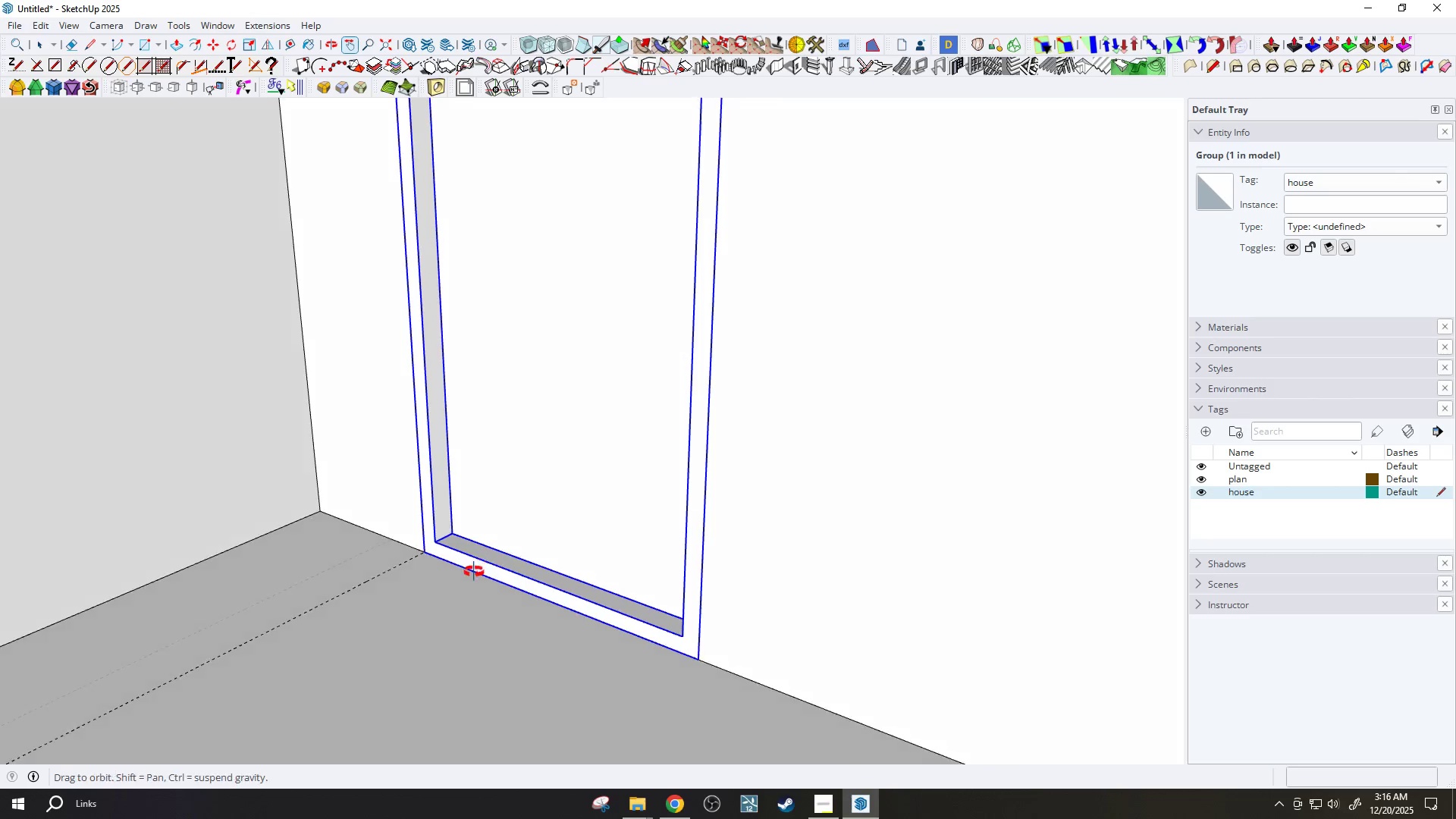 
left_click([385, 476])
 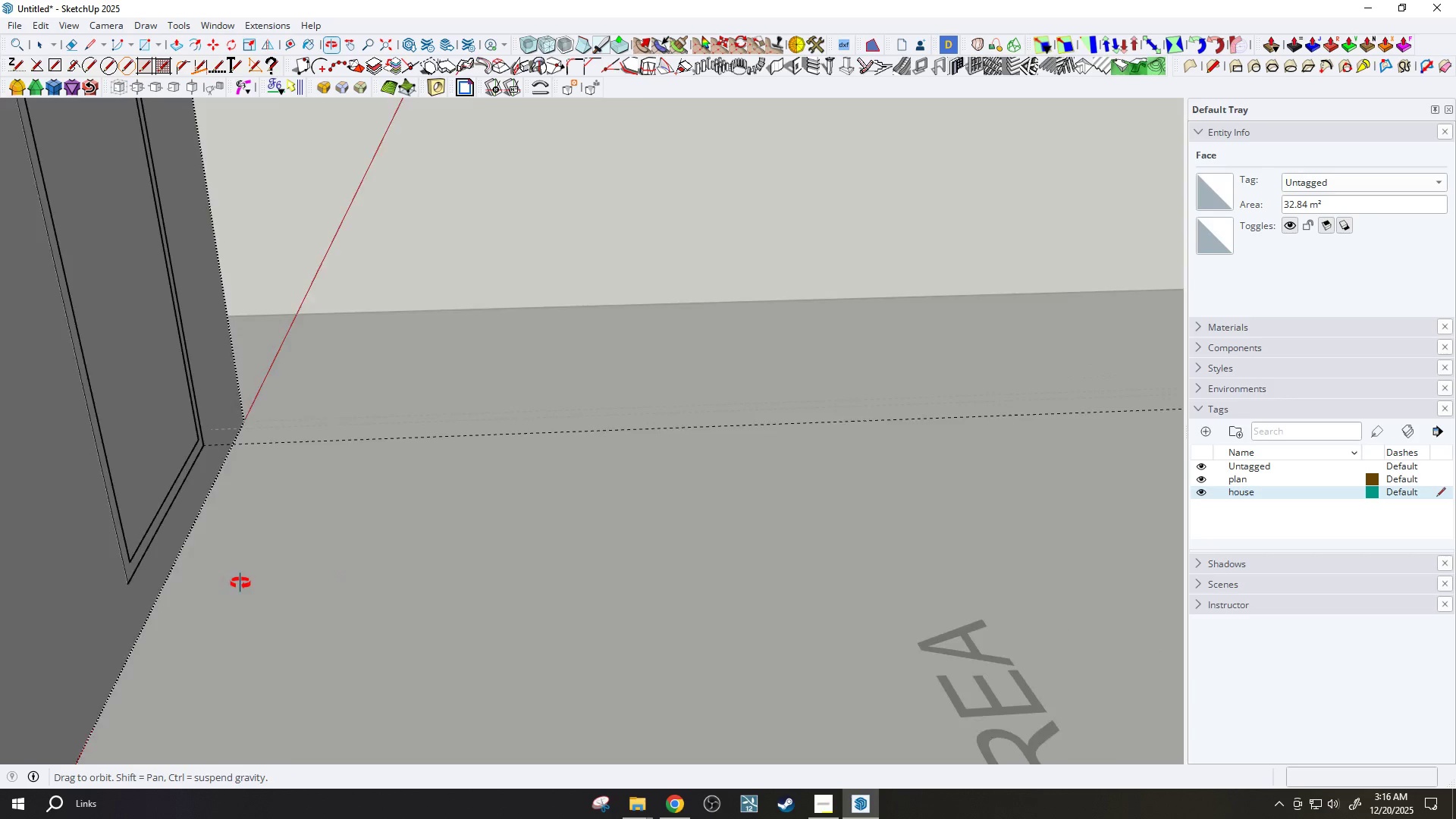 
left_click([135, 391])
 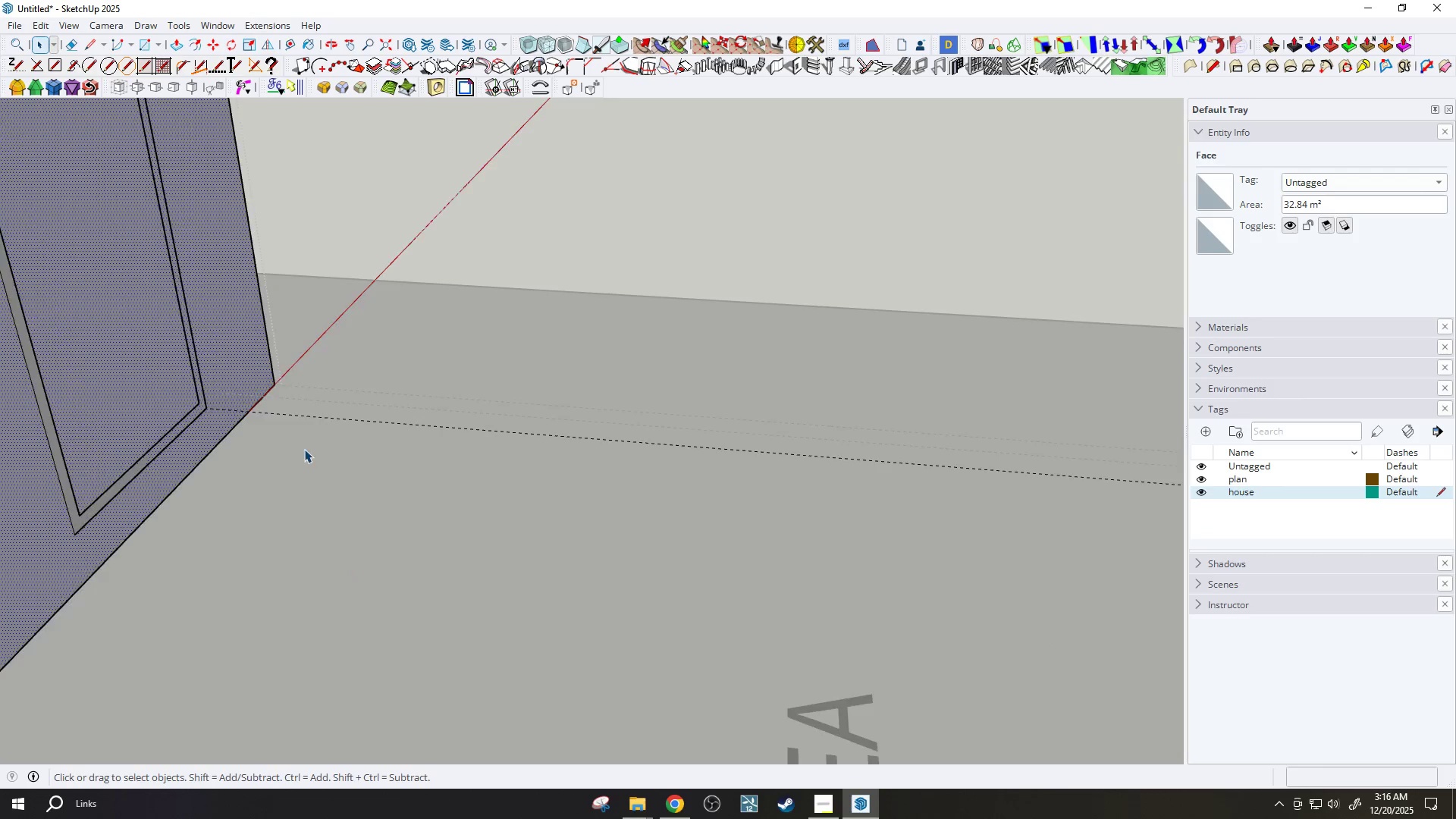 
scroll: coordinate [225, 428], scroll_direction: up, amount: 1.0
 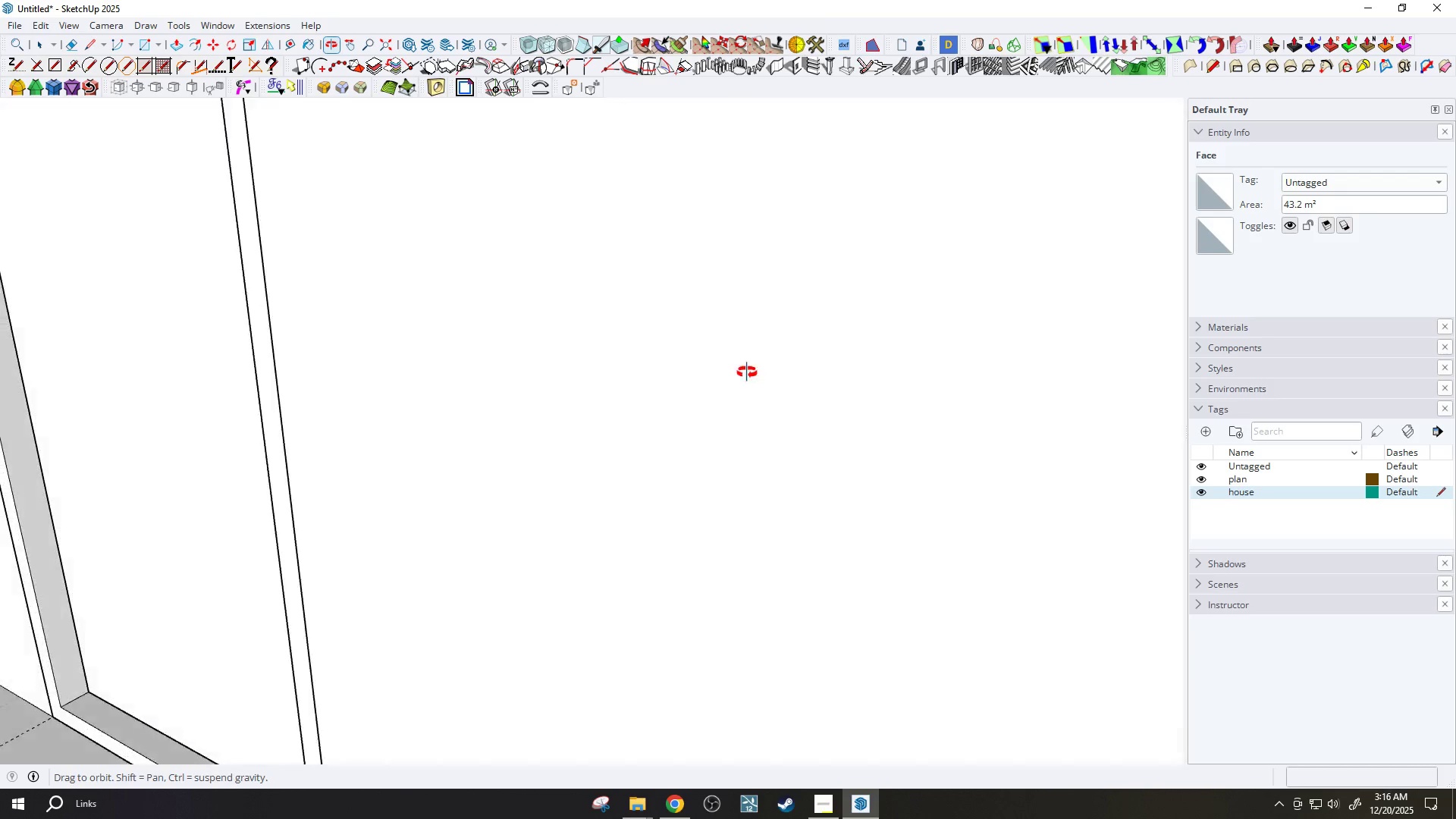 
scroll: coordinate [727, 372], scroll_direction: down, amount: 3.0
 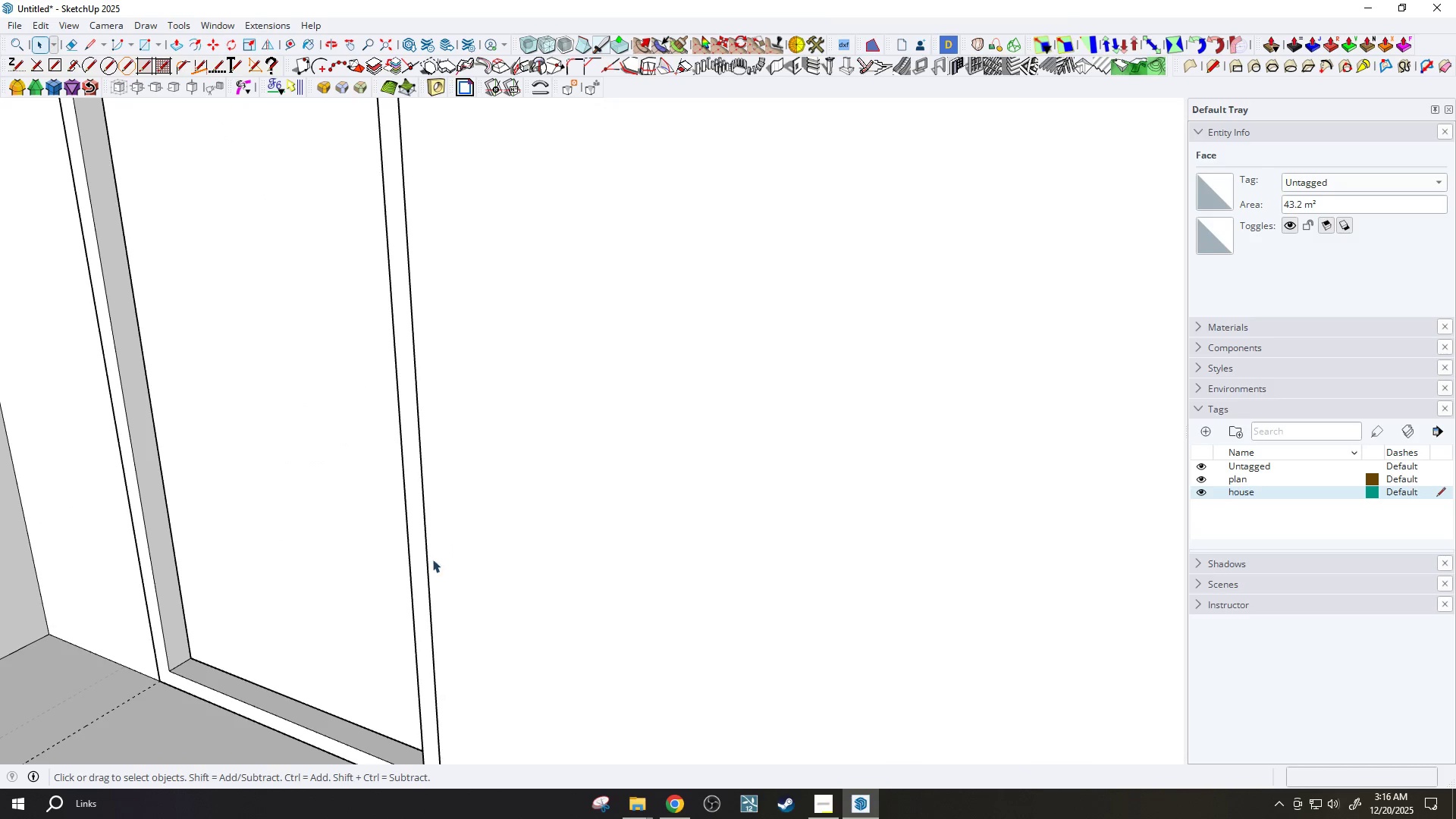 
hold_key(key=ControlLeft, duration=0.59)
left_click([425, 561])
 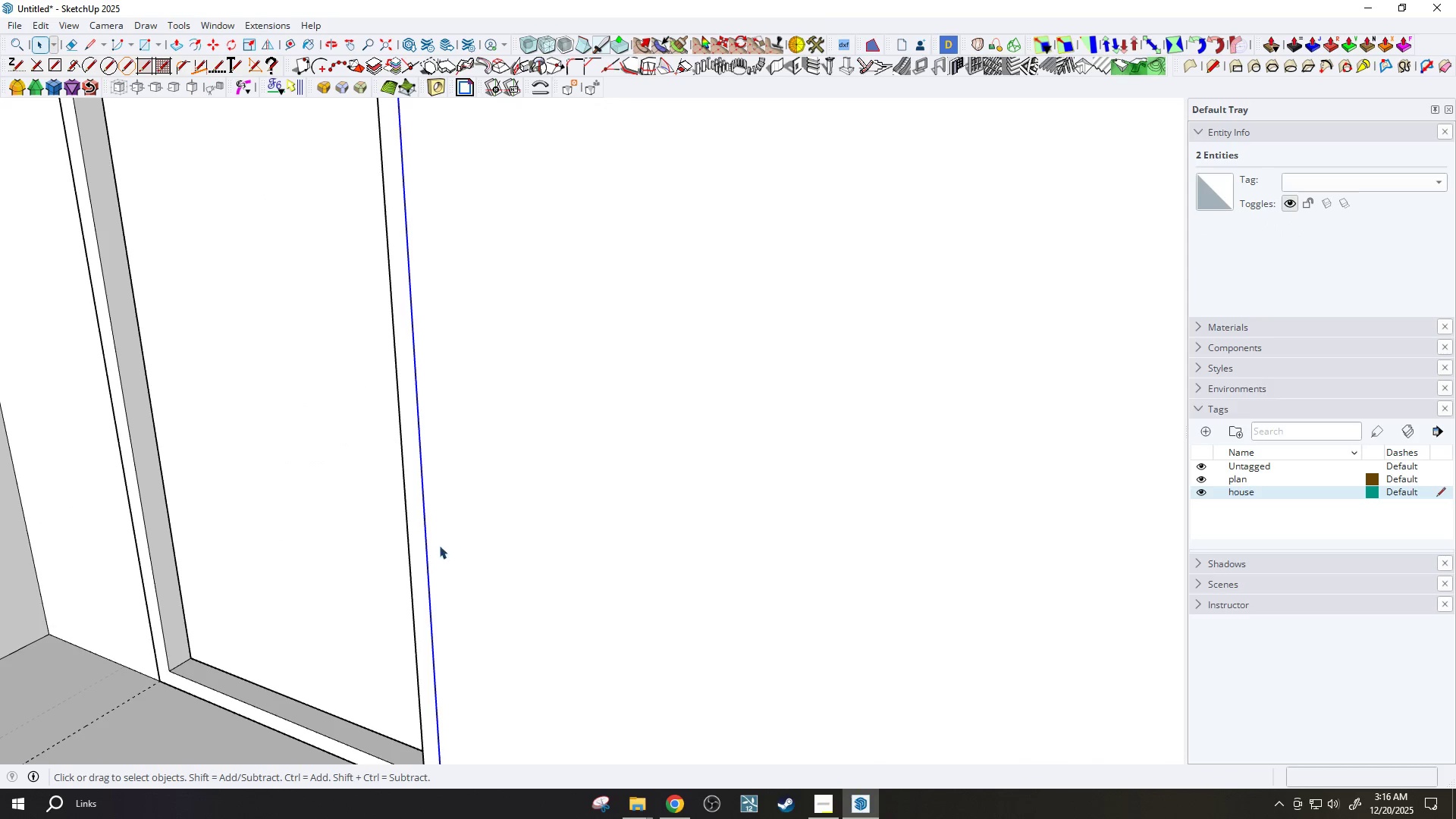 
hold_key(key=ControlLeft, duration=0.75)
 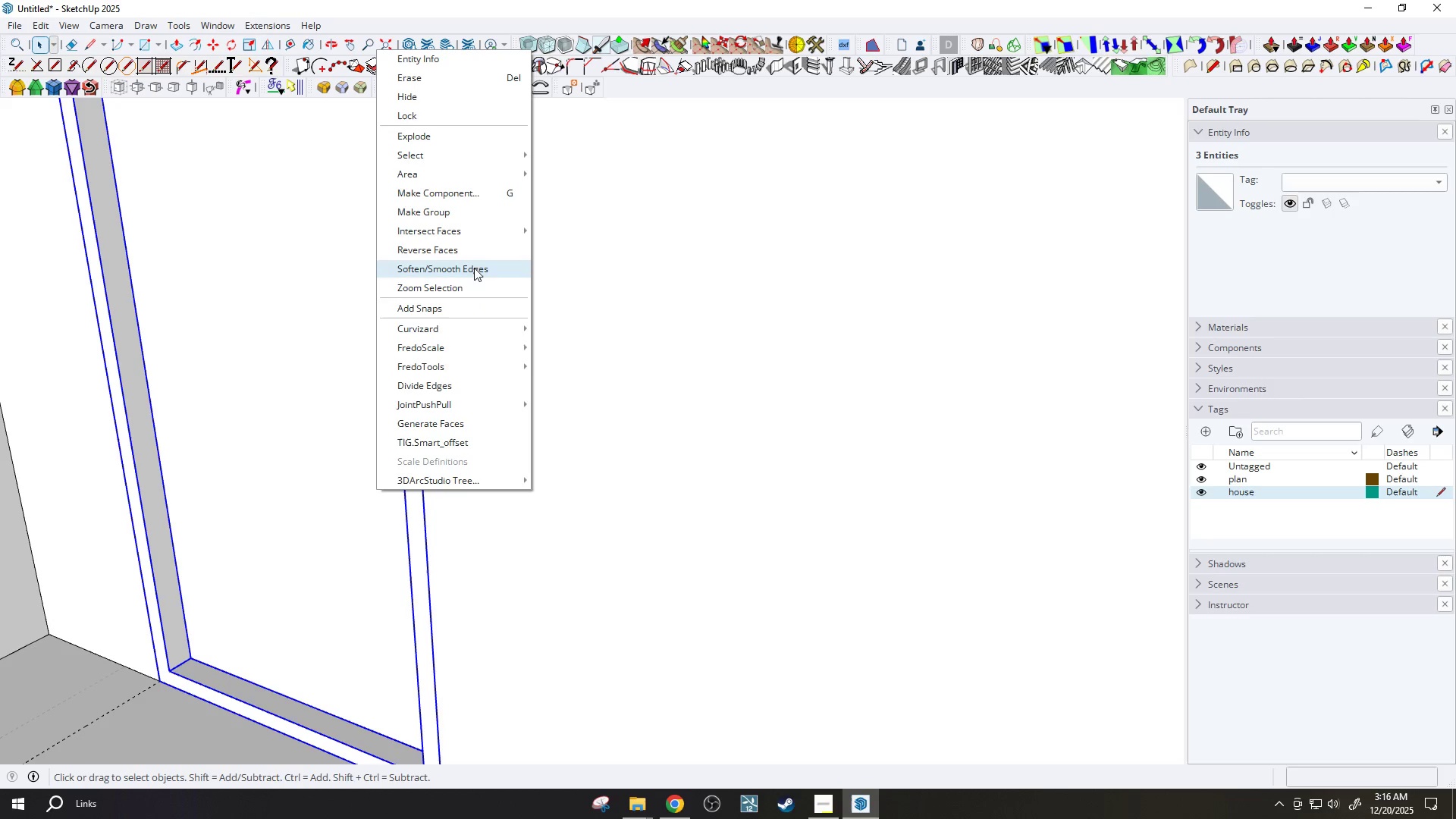 
left_click([480, 232])
 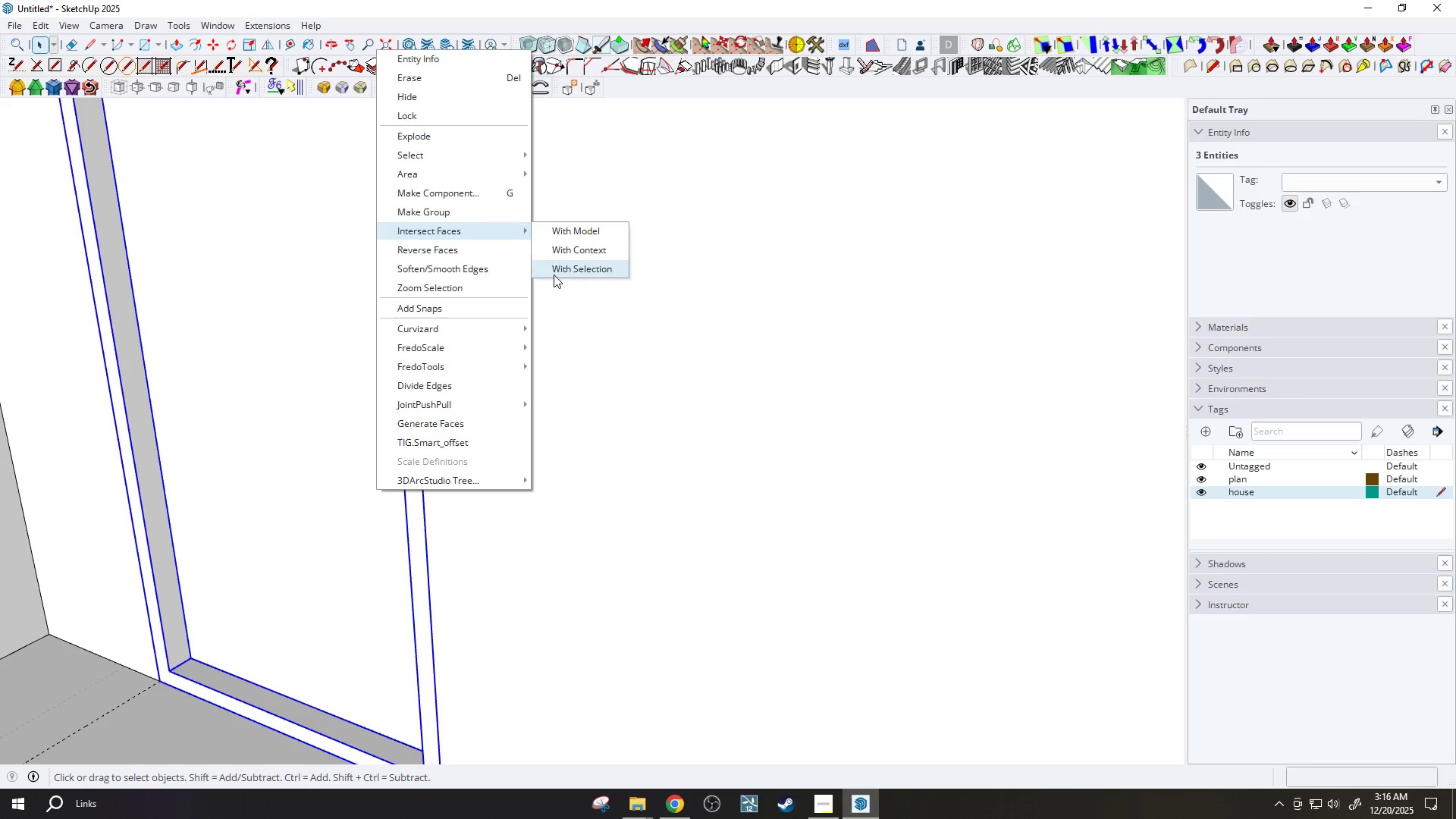 
scroll: coordinate [710, 248], scroll_direction: down, amount: 4.0
 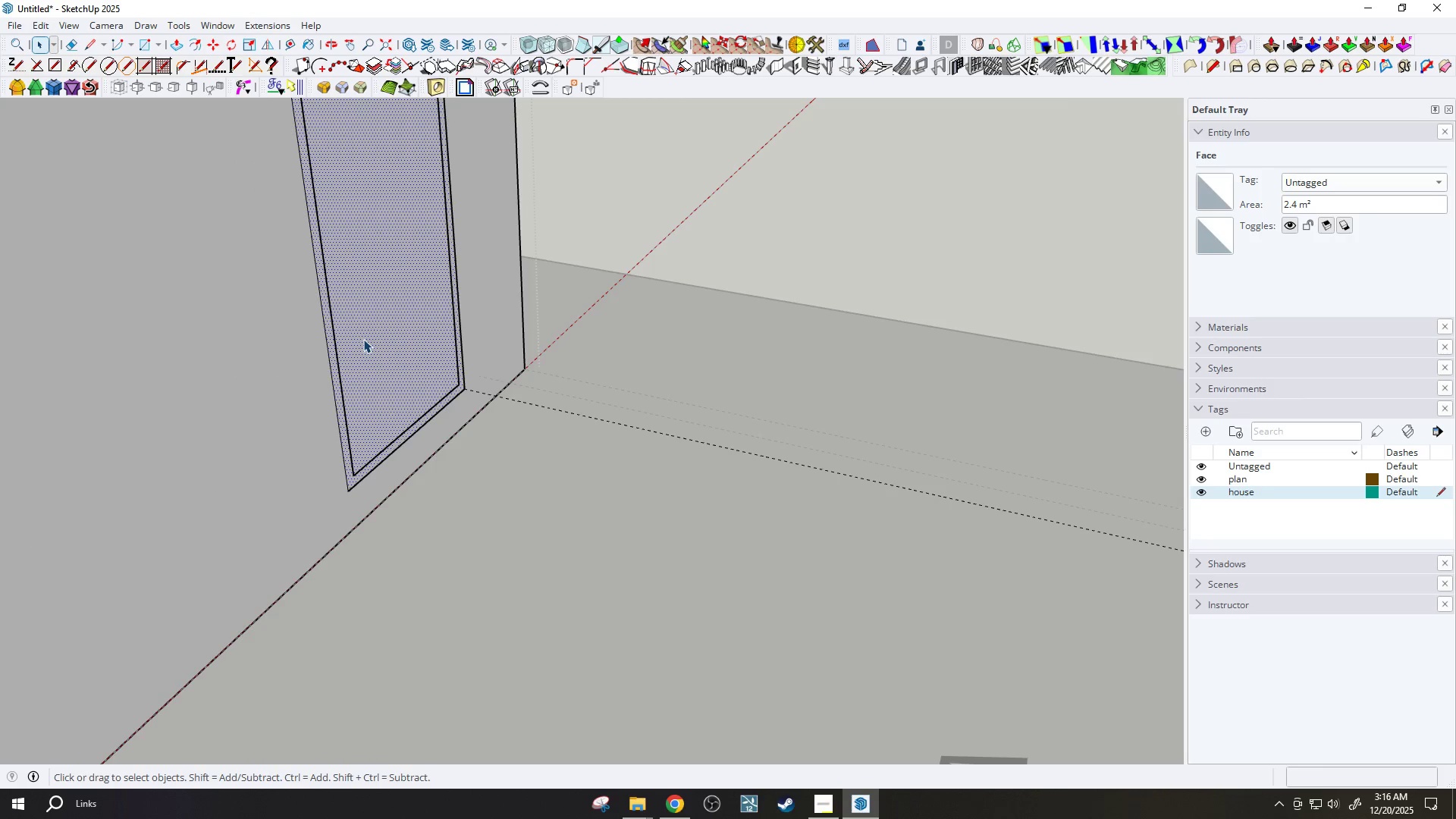 
key(Delete)
 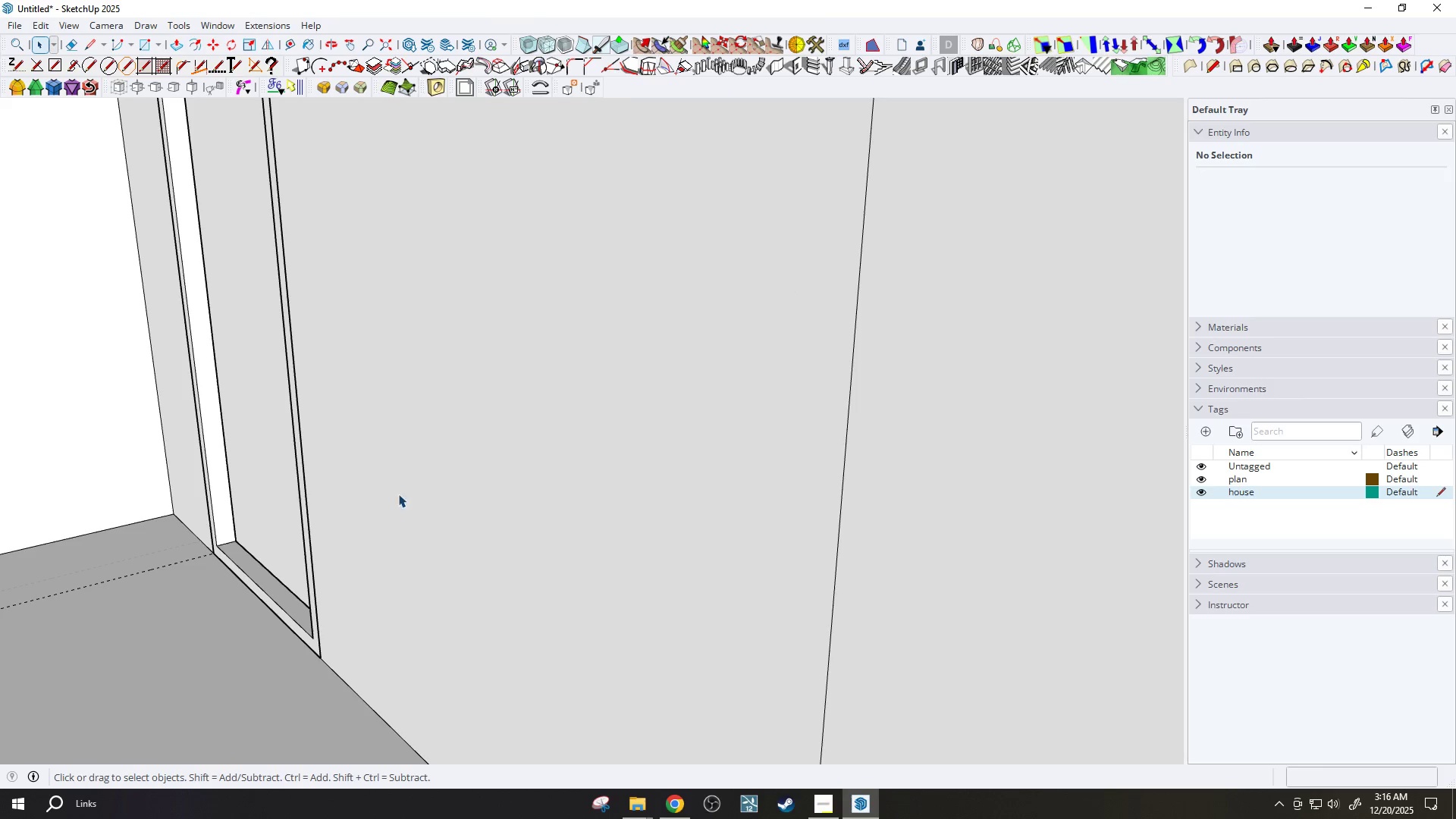 
double_click([413, 512])
 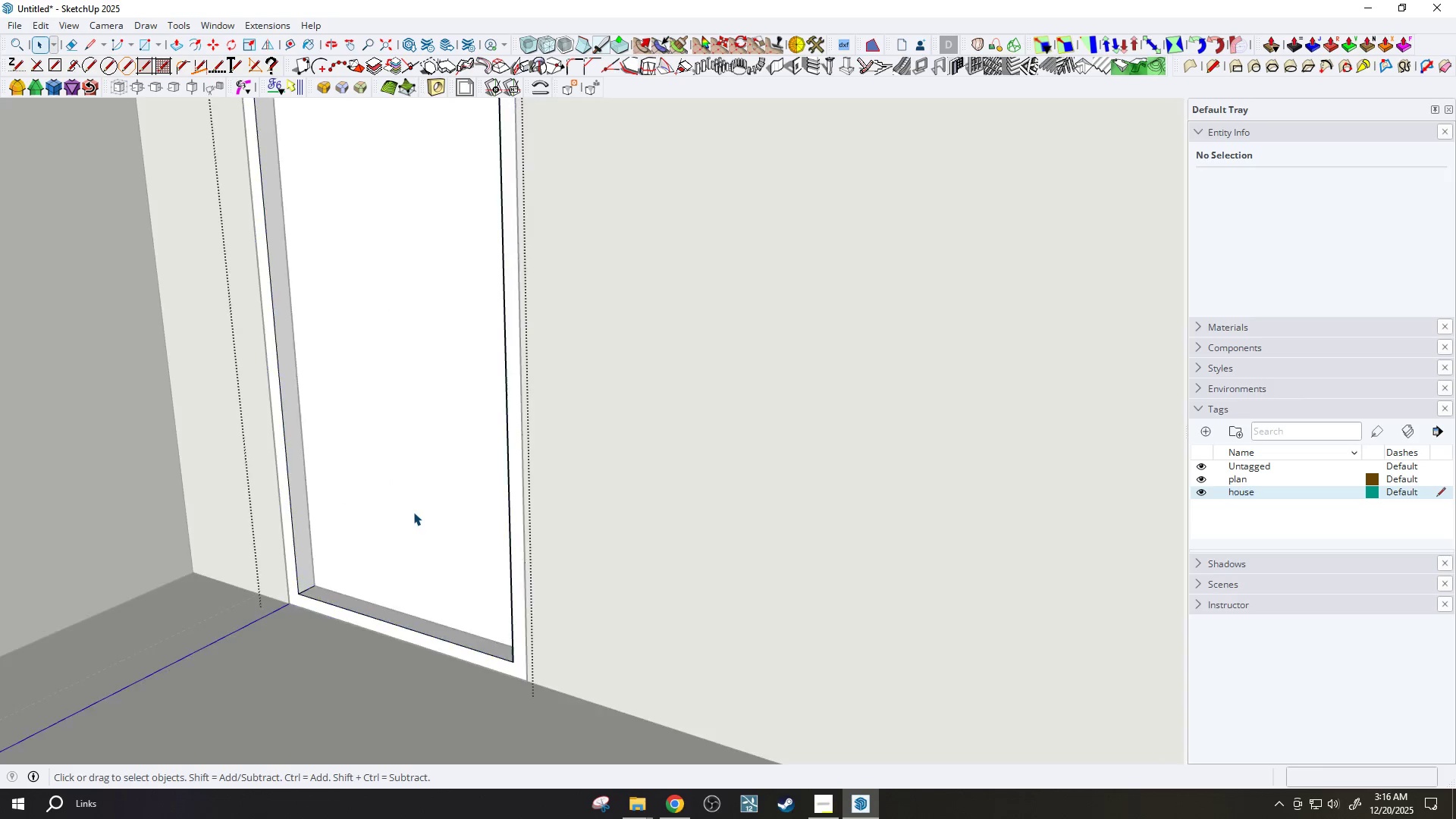 
triple_click([413, 512])
 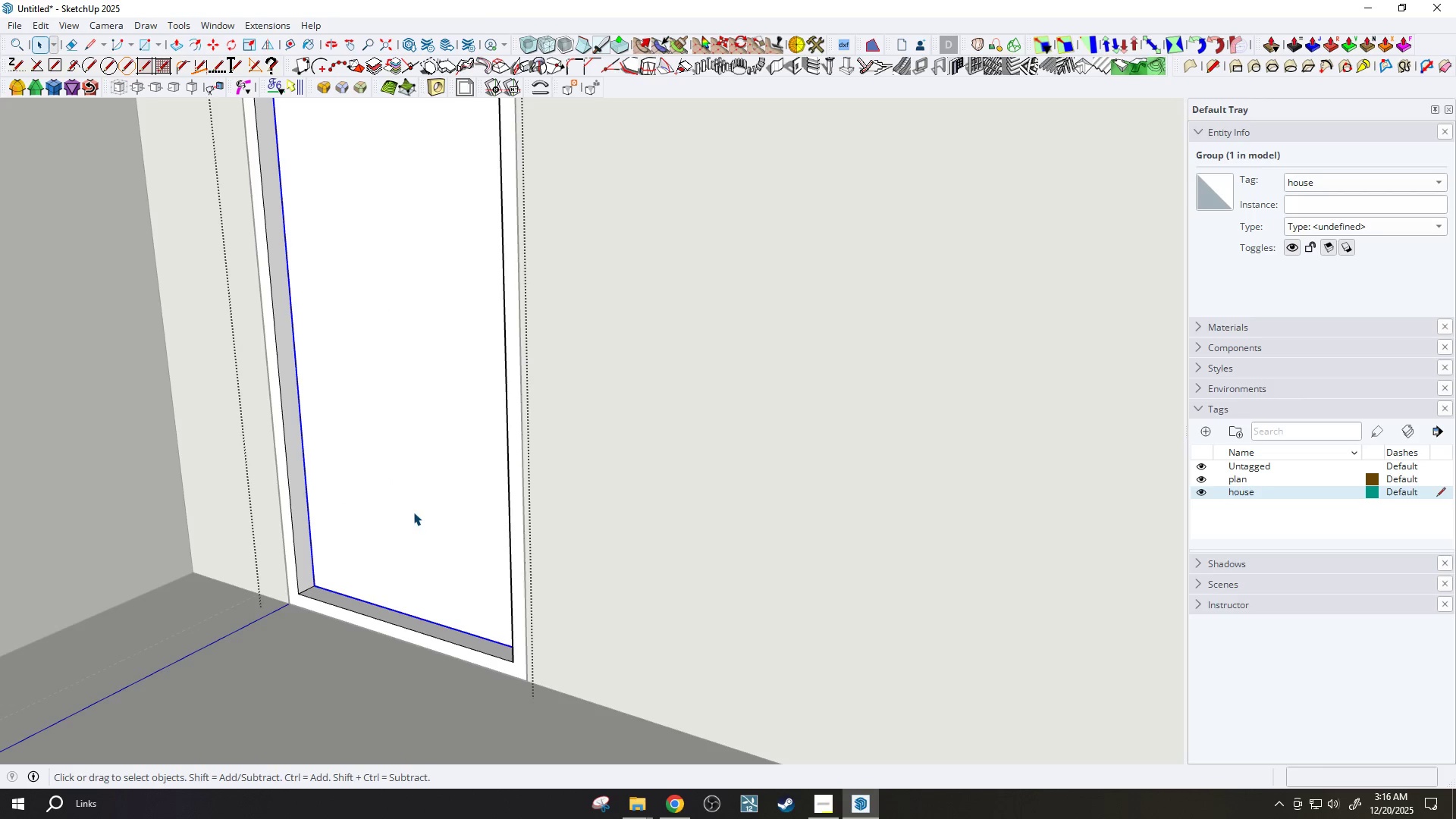 
key(Period)
 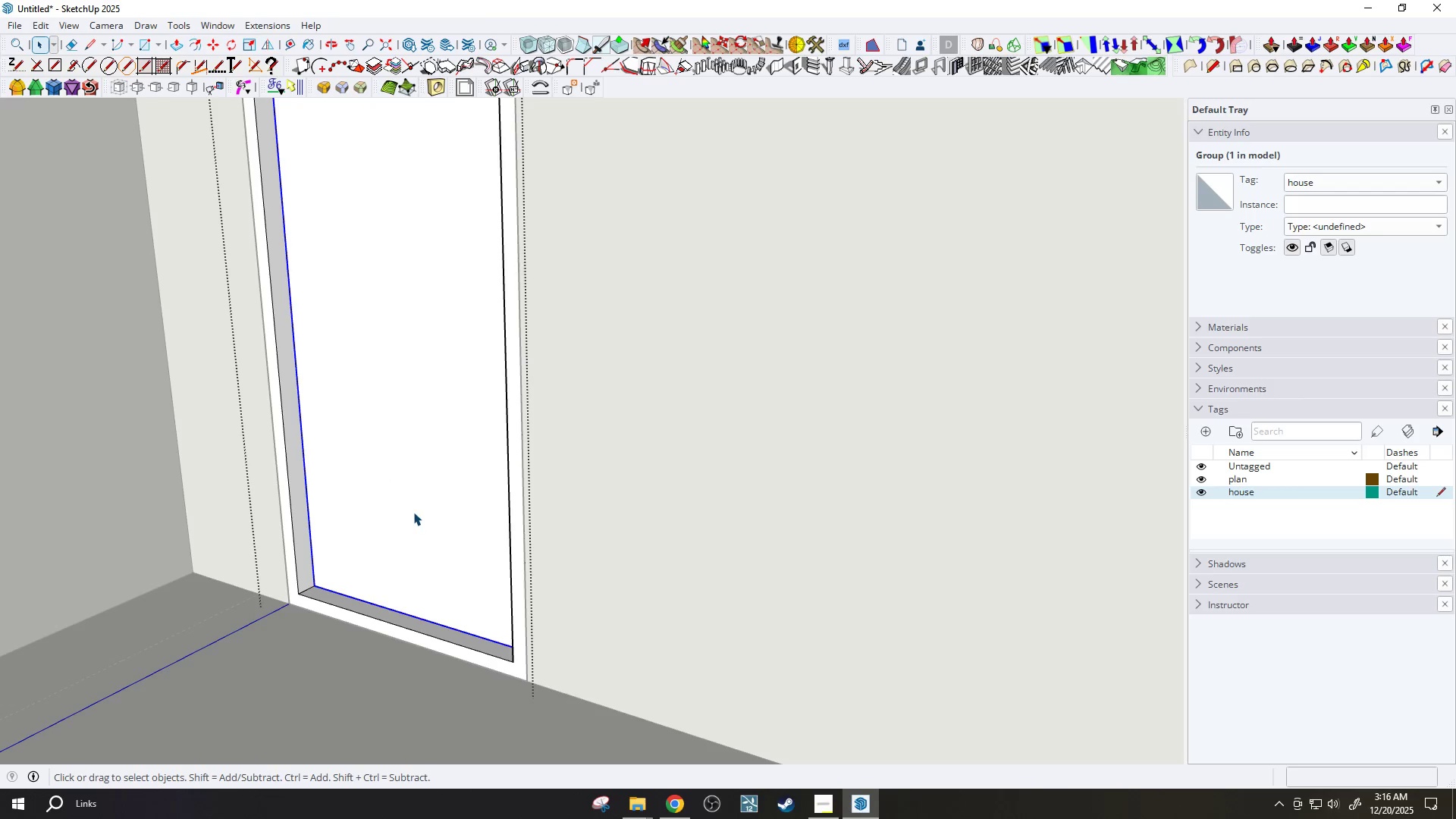 
key(Slash)
 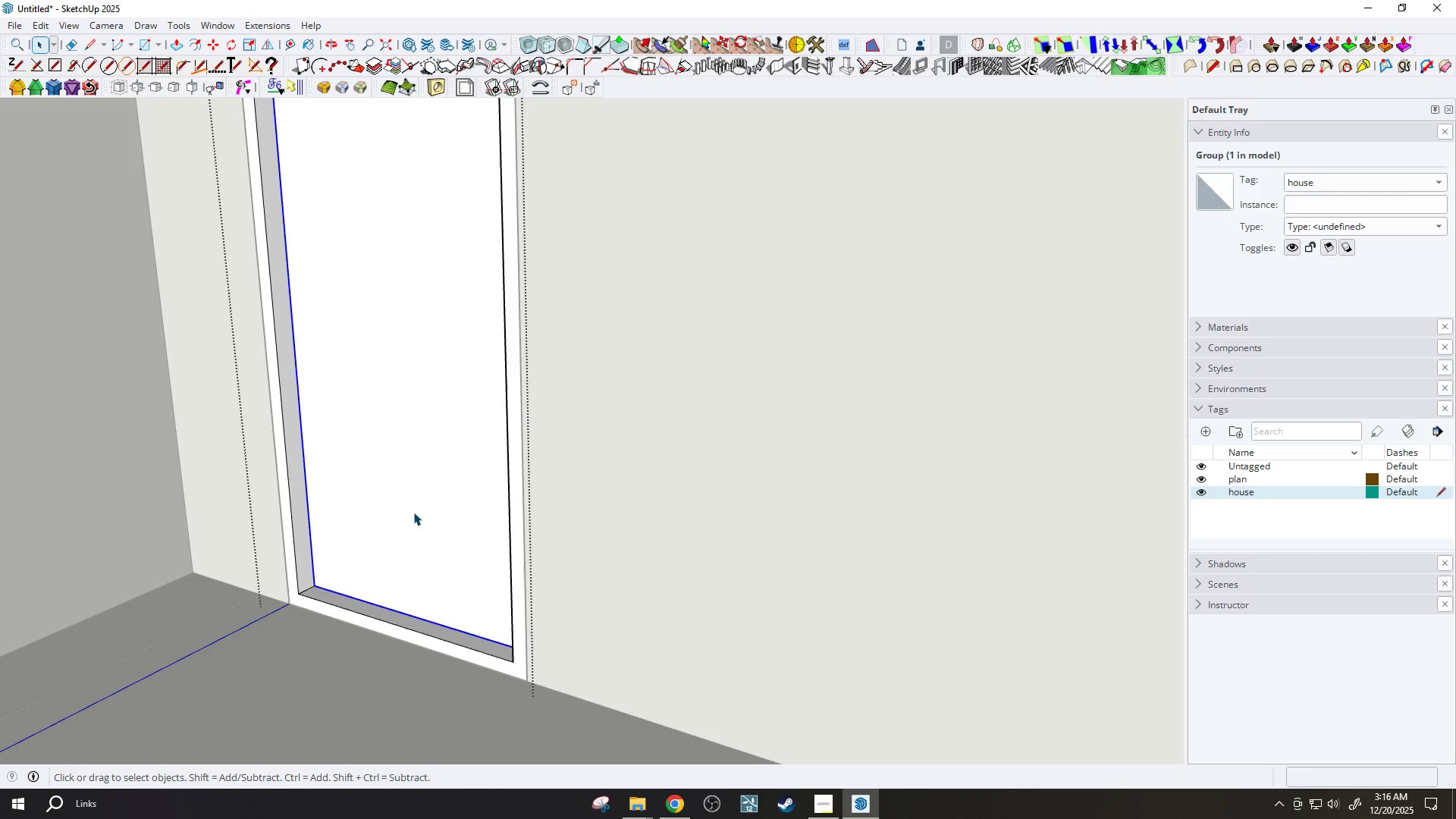 
key(Comma)
 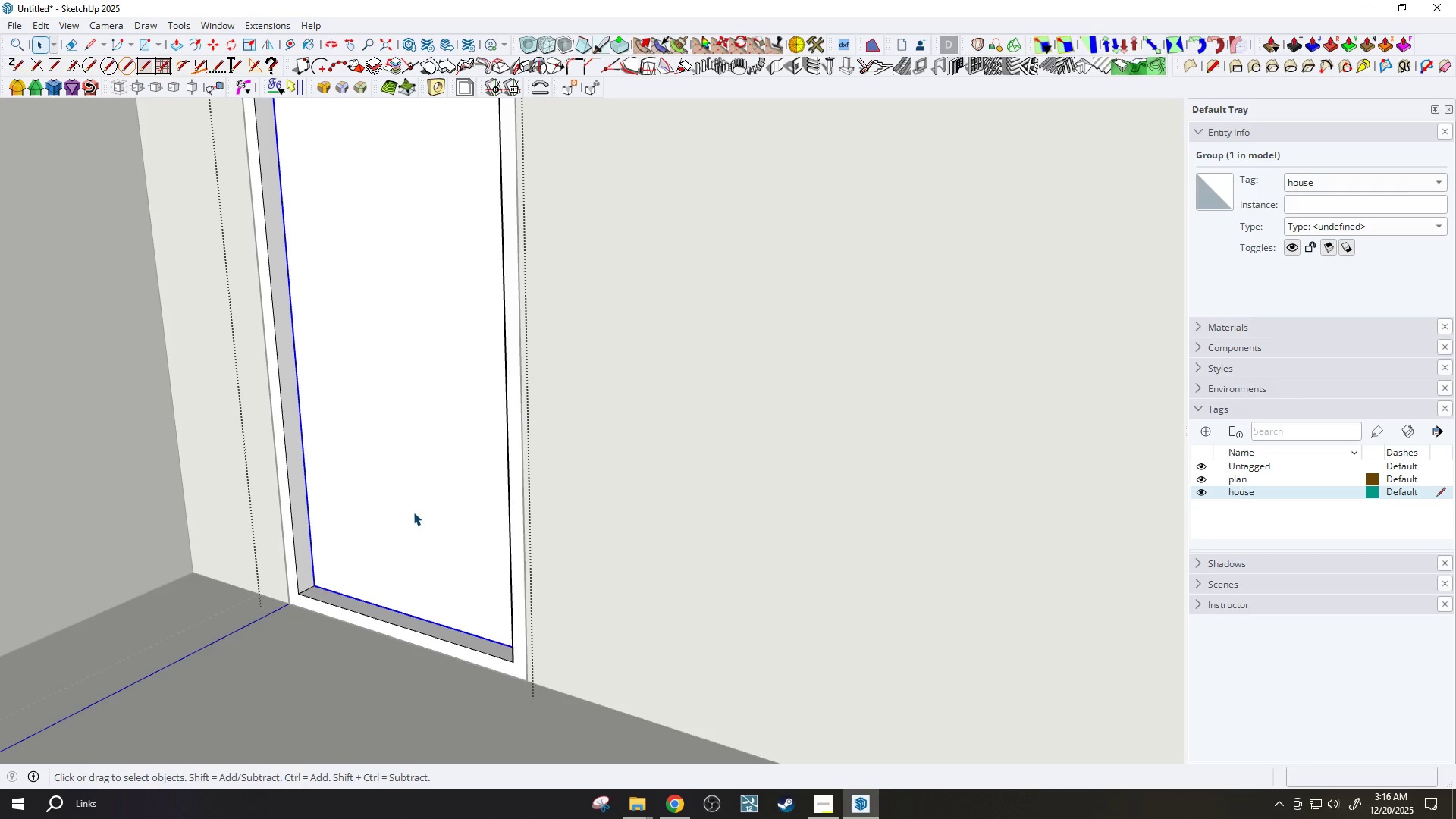 
key(Comma)
 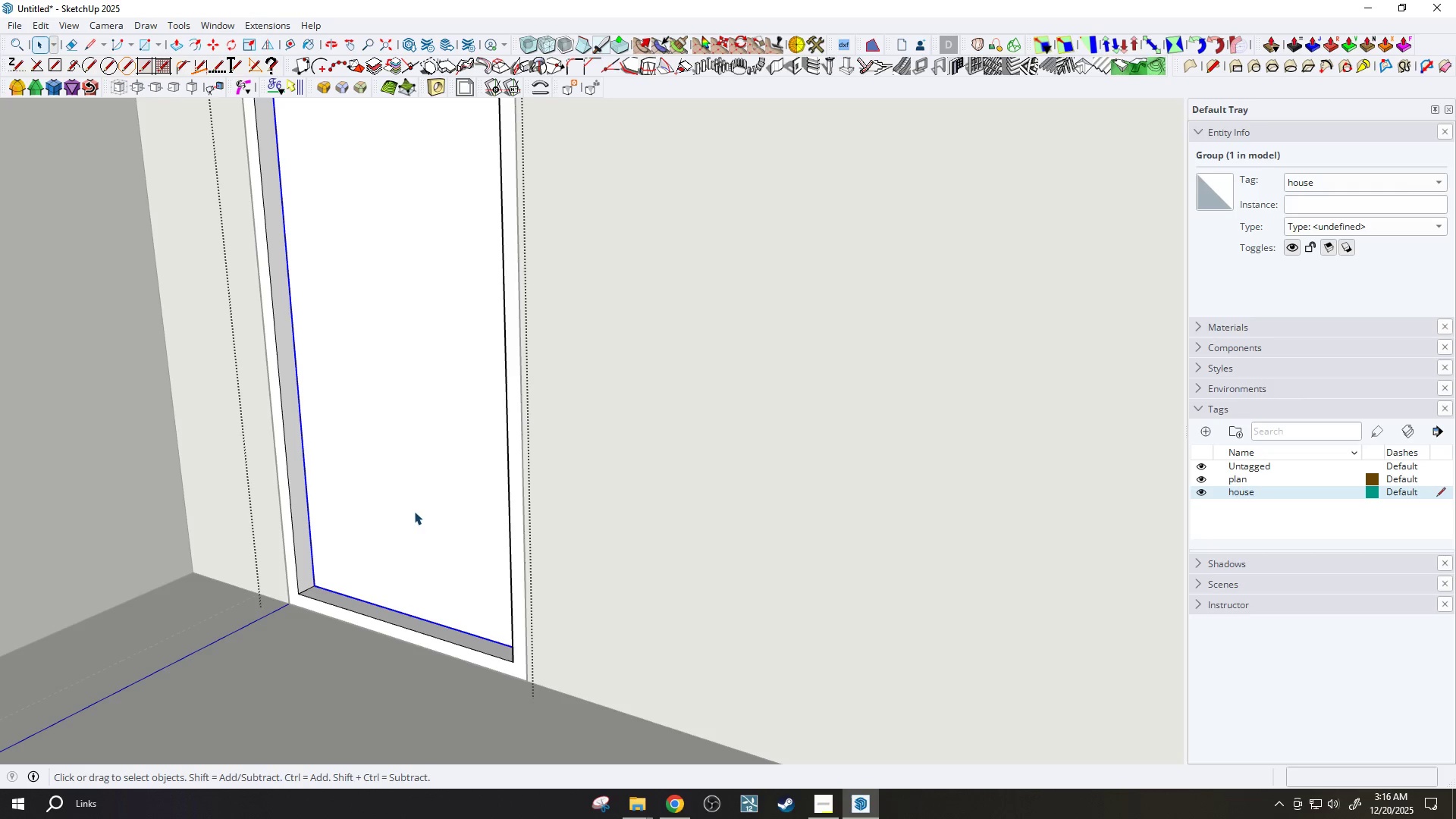 
key(Space)
 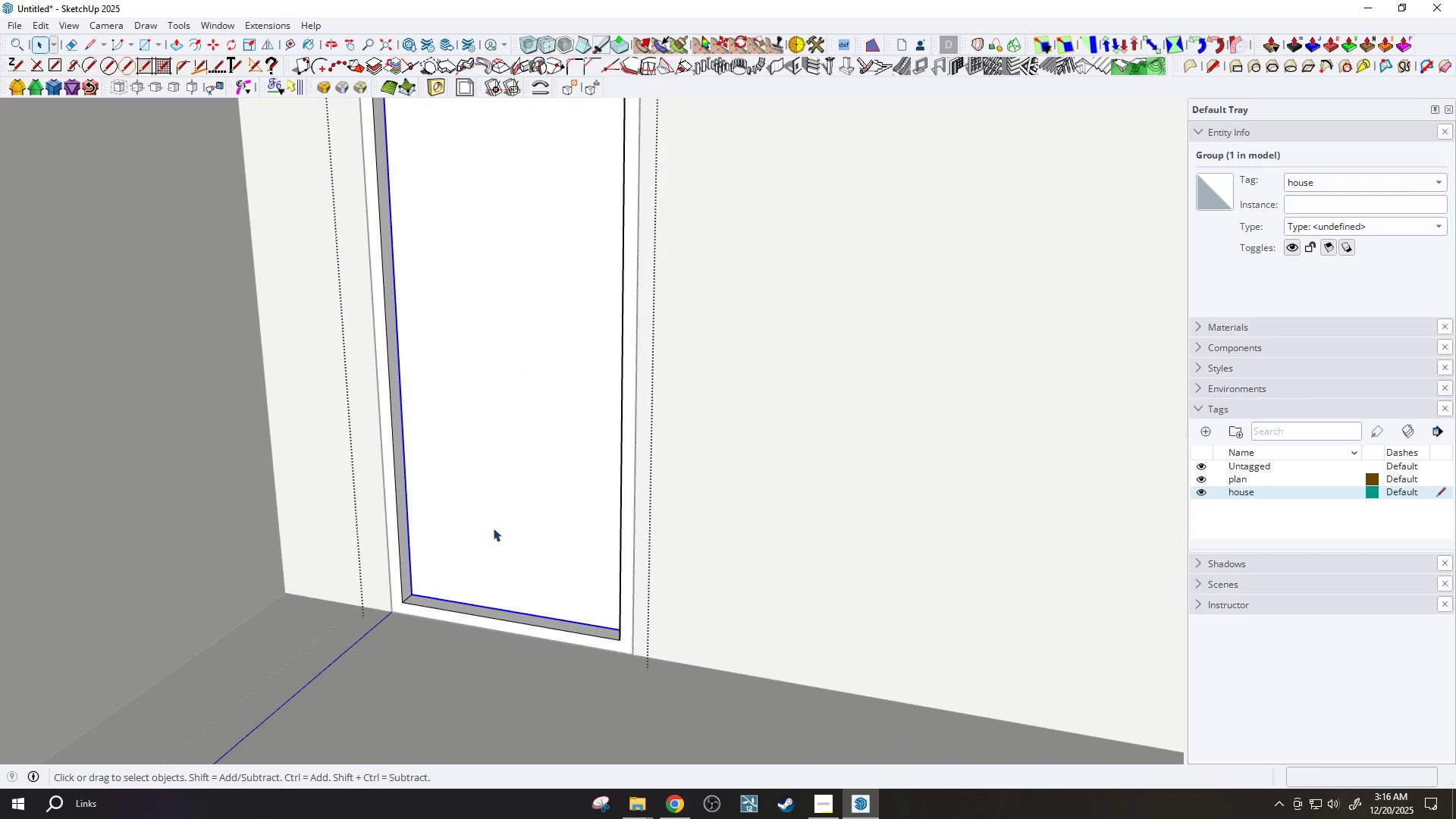 
left_click([493, 528])
 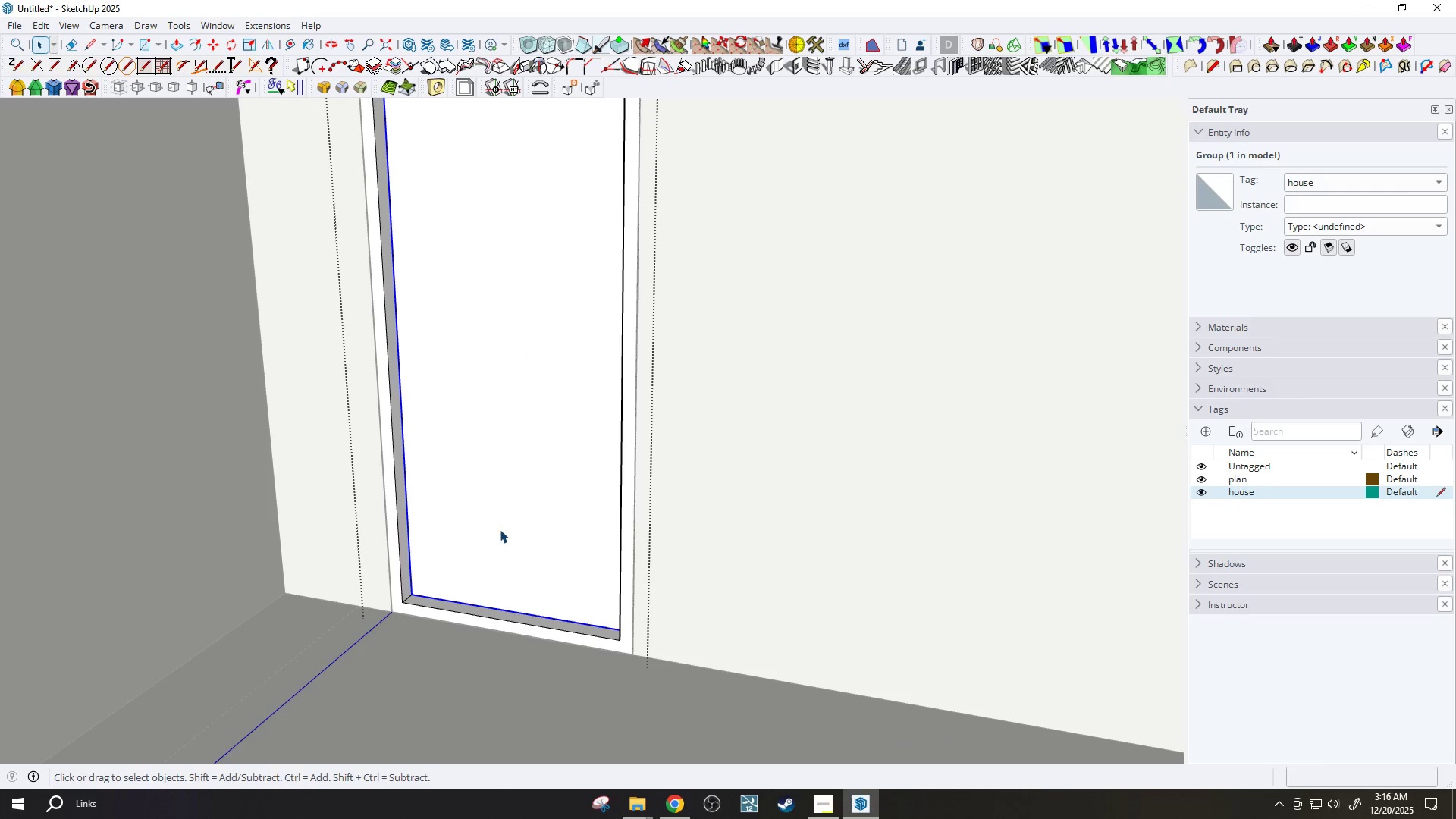 
scroll: coordinate [505, 518], scroll_direction: down, amount: 2.0
 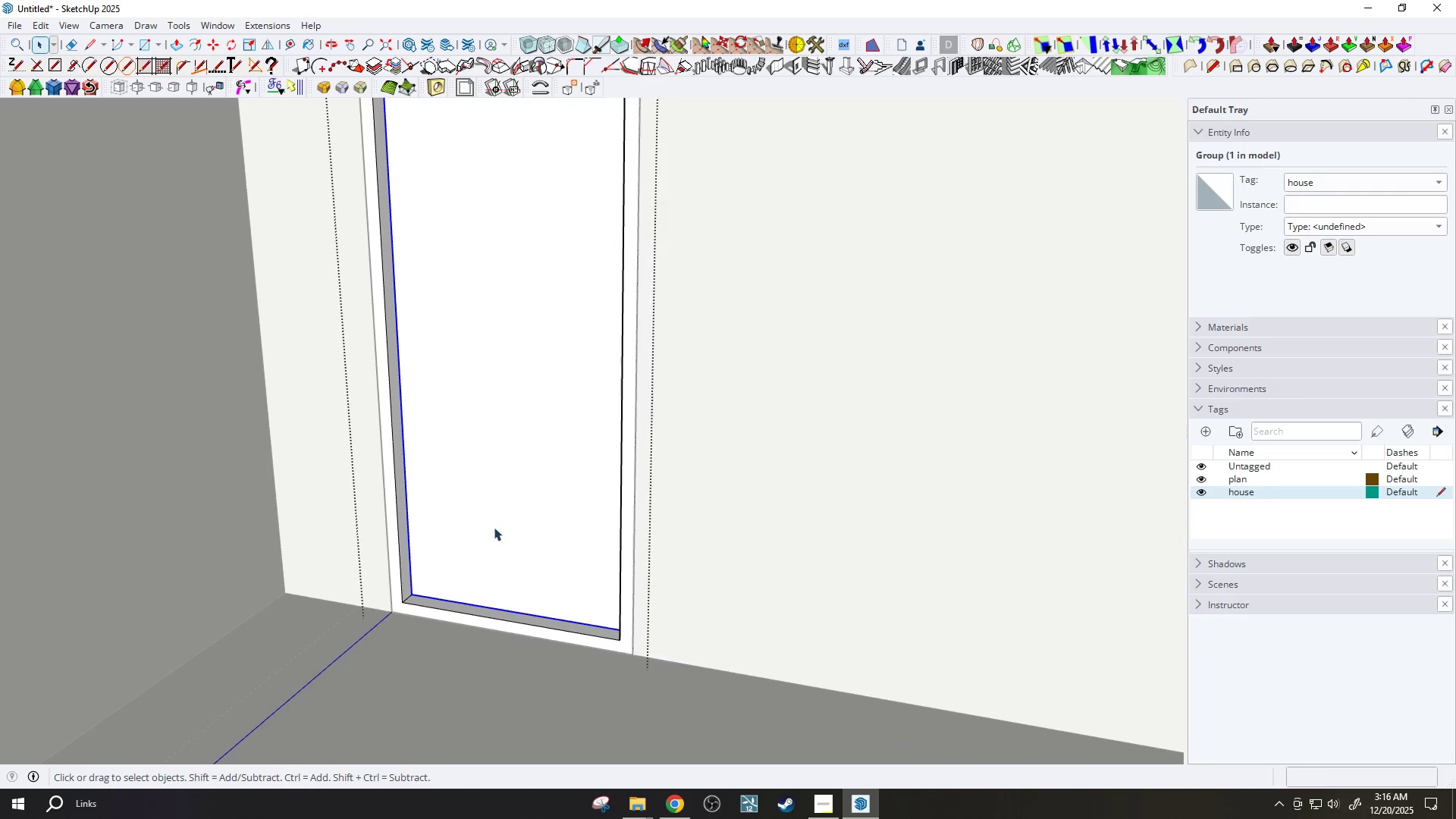 
scroll: coordinate [504, 530], scroll_direction: up, amount: 1.0
 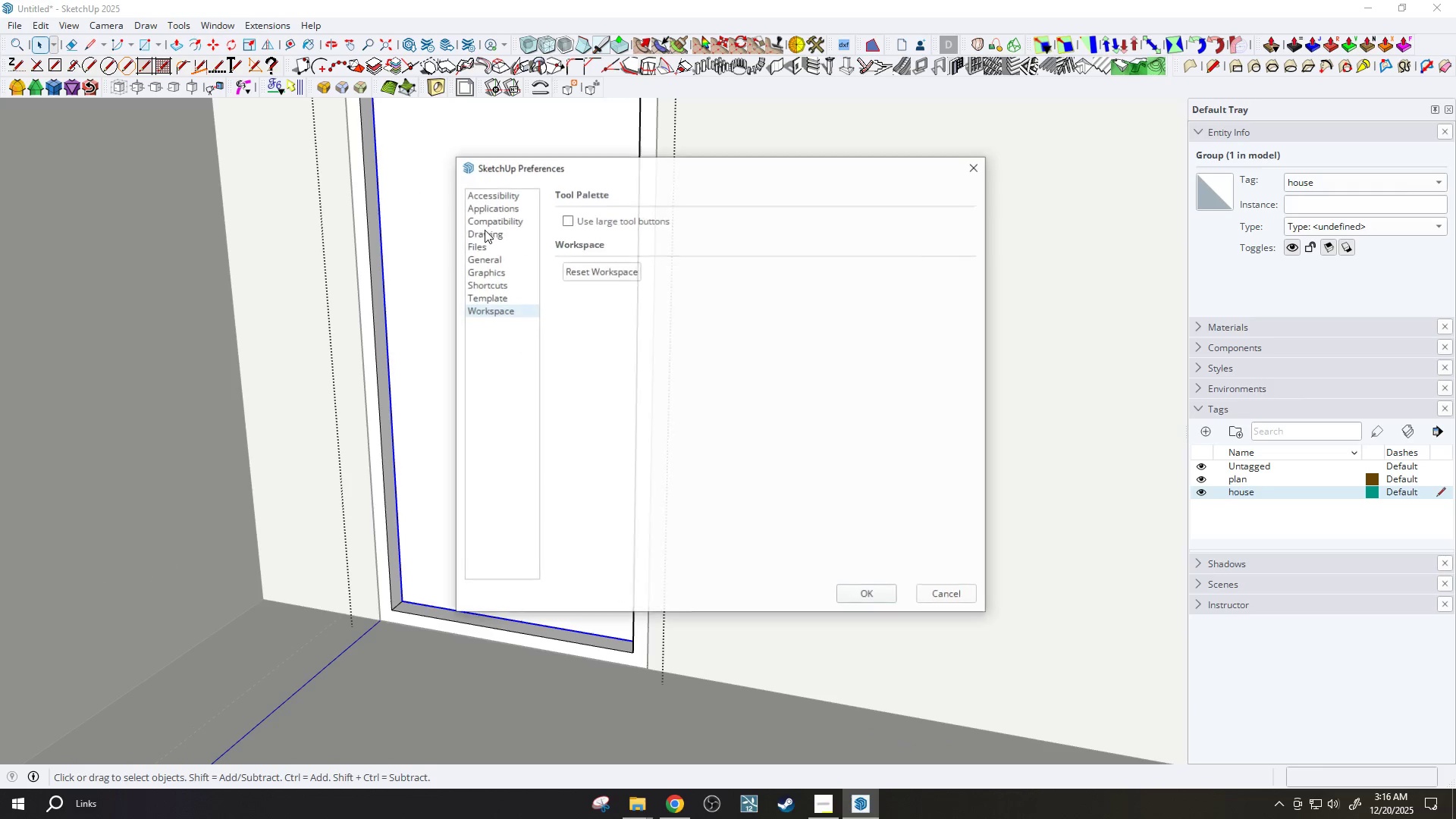 
wait(7.26)
 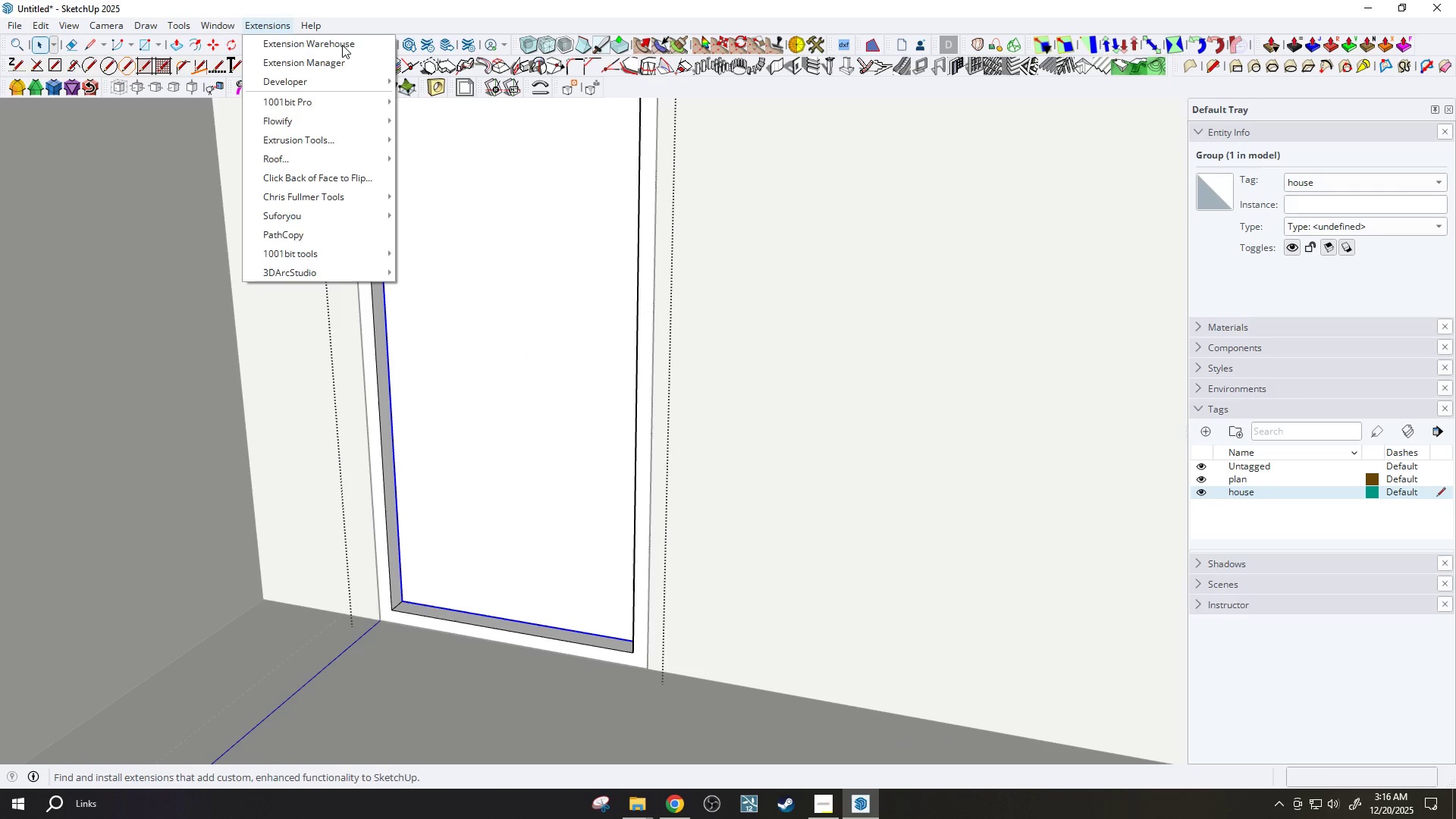 
left_click([504, 287])
 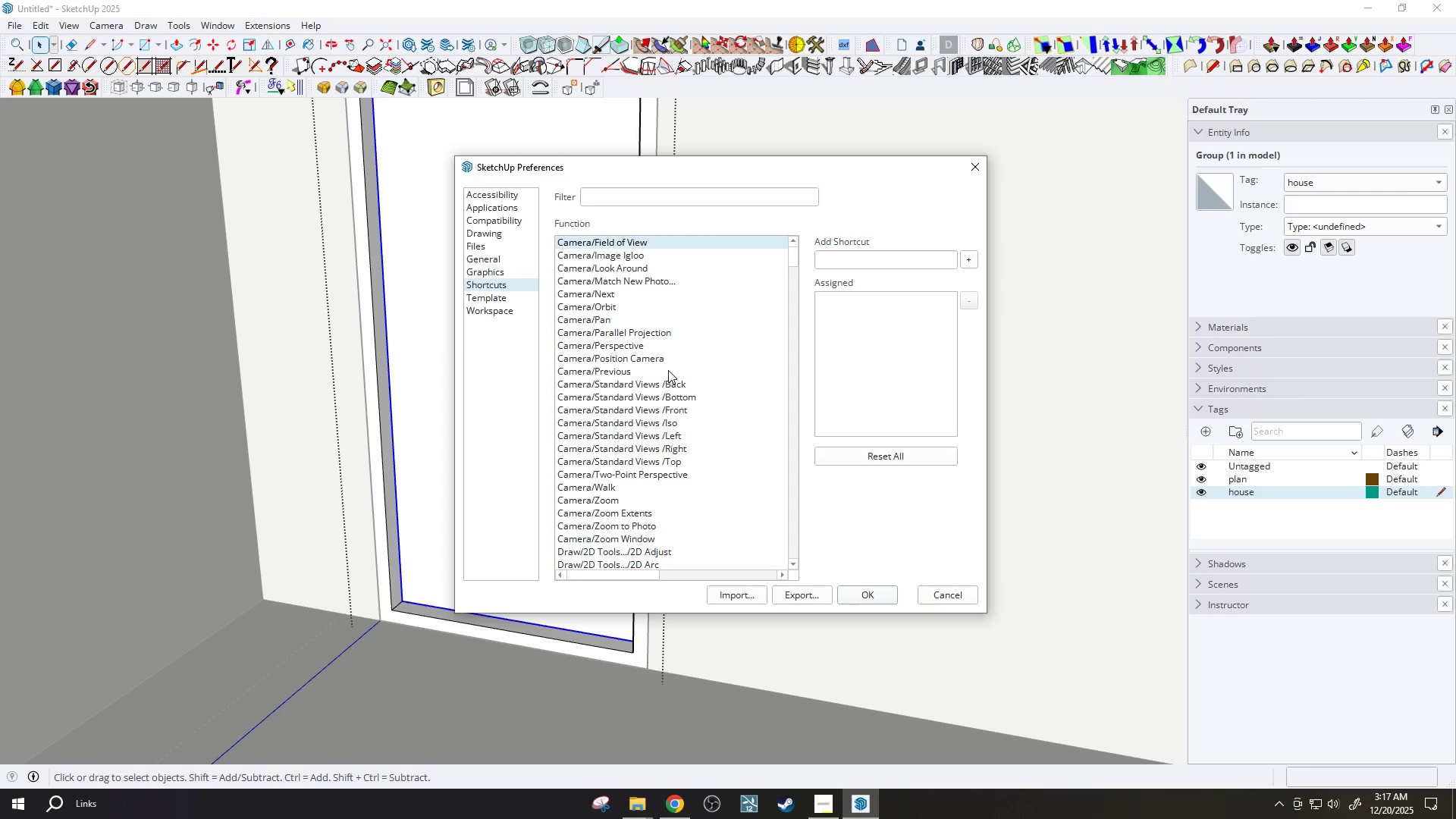 
scroll: coordinate [691, 386], scroll_direction: down, amount: 16.0
 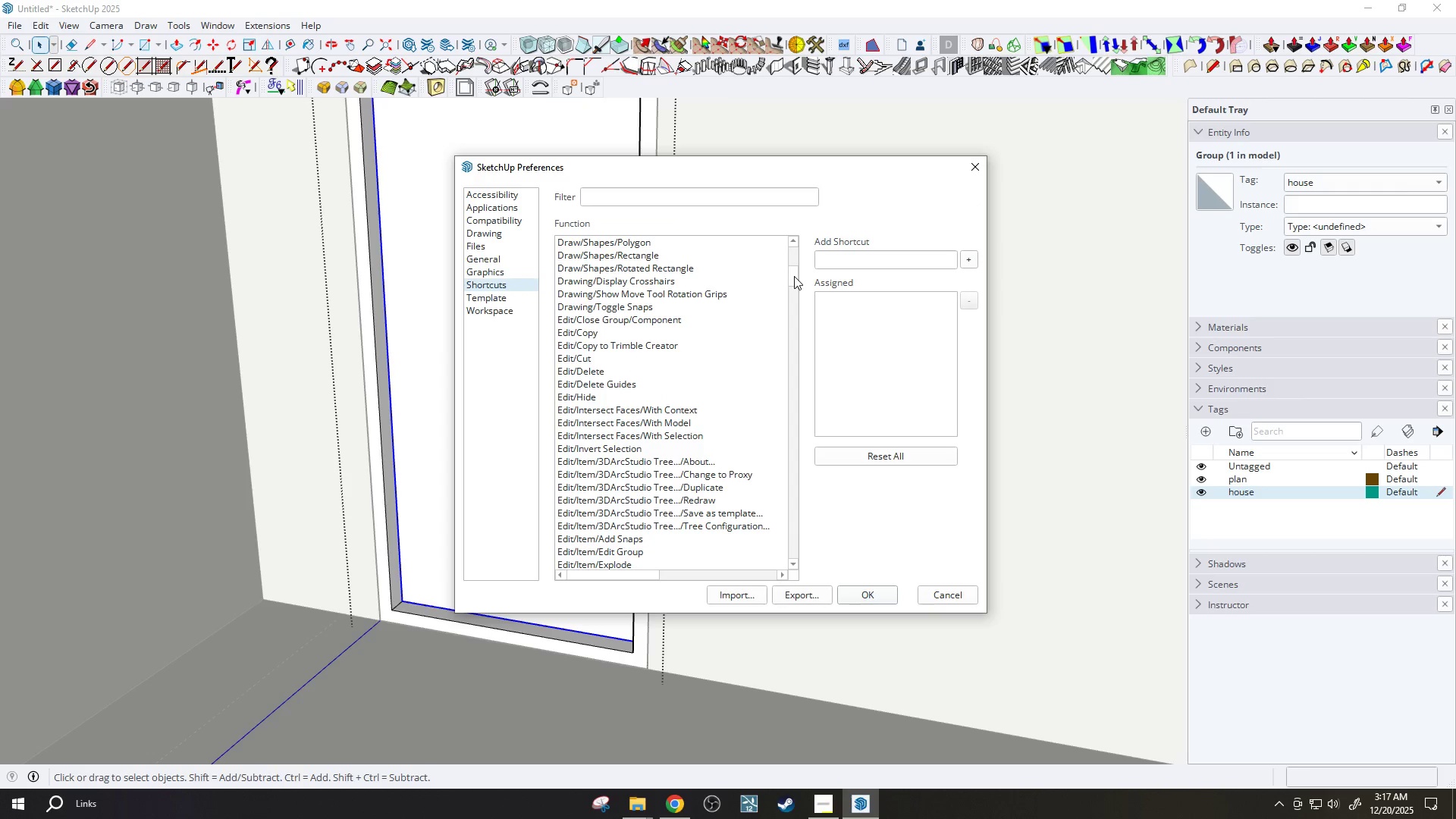 
left_click_drag(start_coordinate=[794, 276], to_coordinate=[809, 532])
 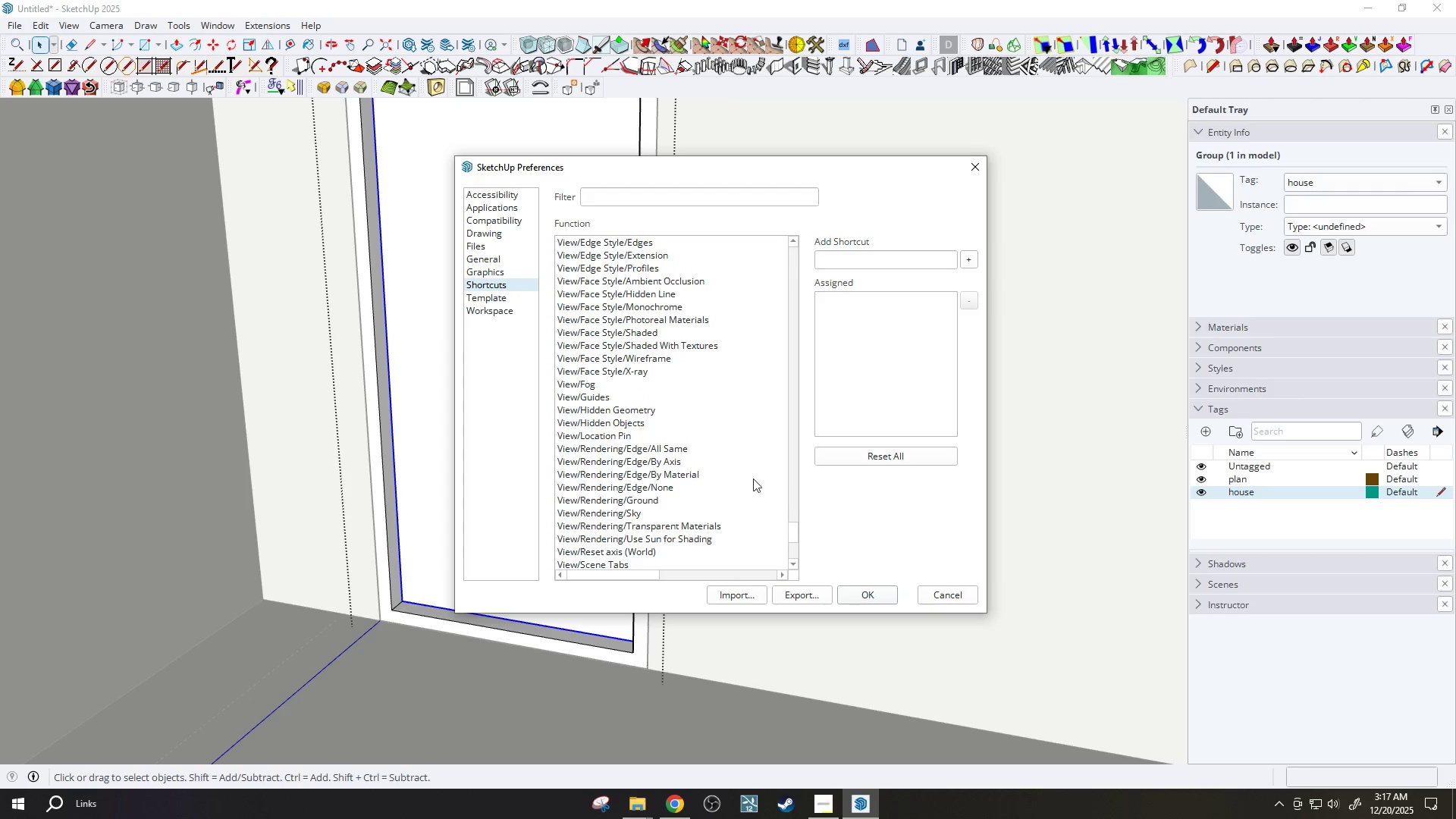 
scroll: coordinate [745, 466], scroll_direction: down, amount: 6.0
 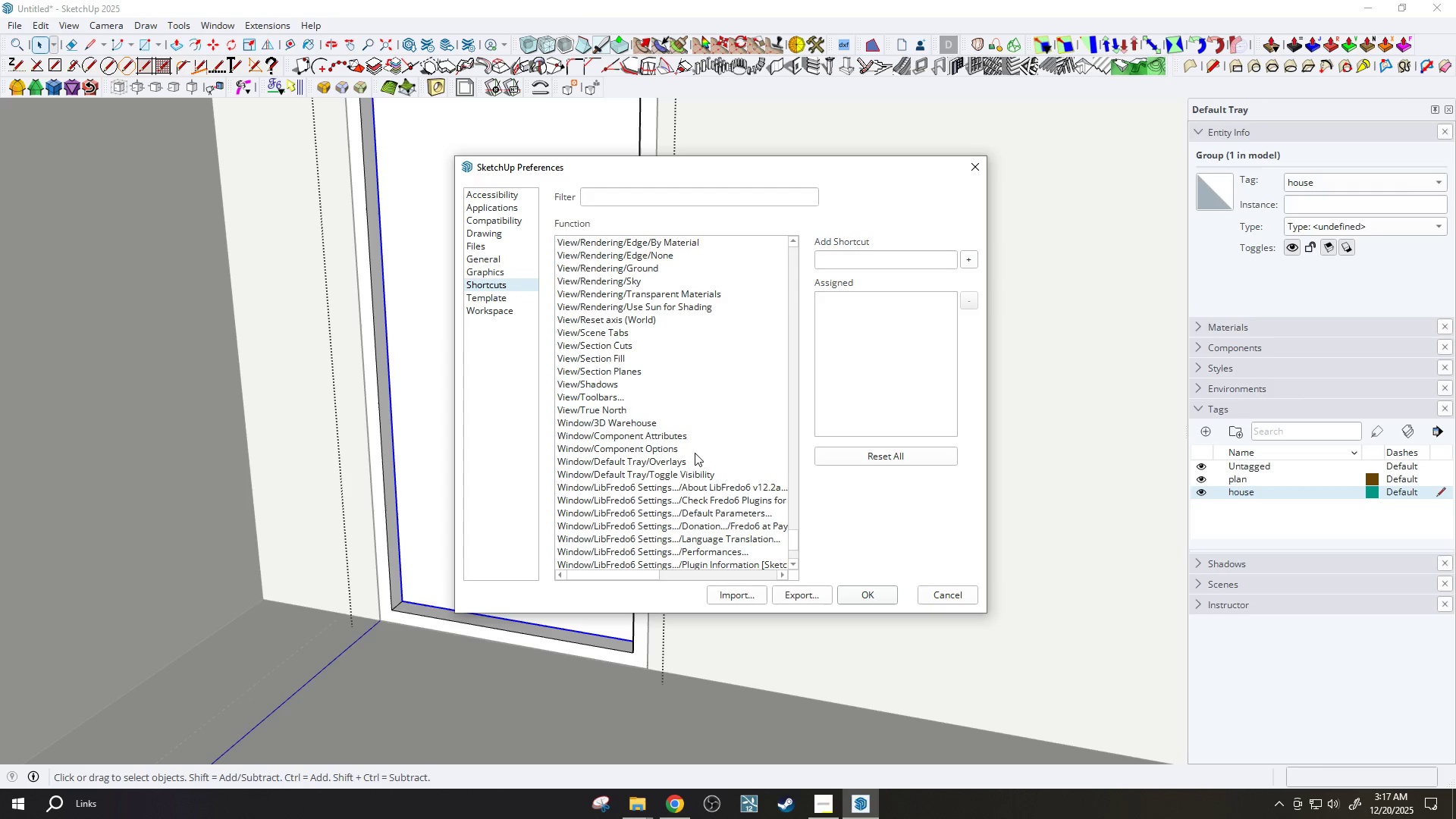 
scroll: coordinate [706, 434], scroll_direction: up, amount: 12.0
 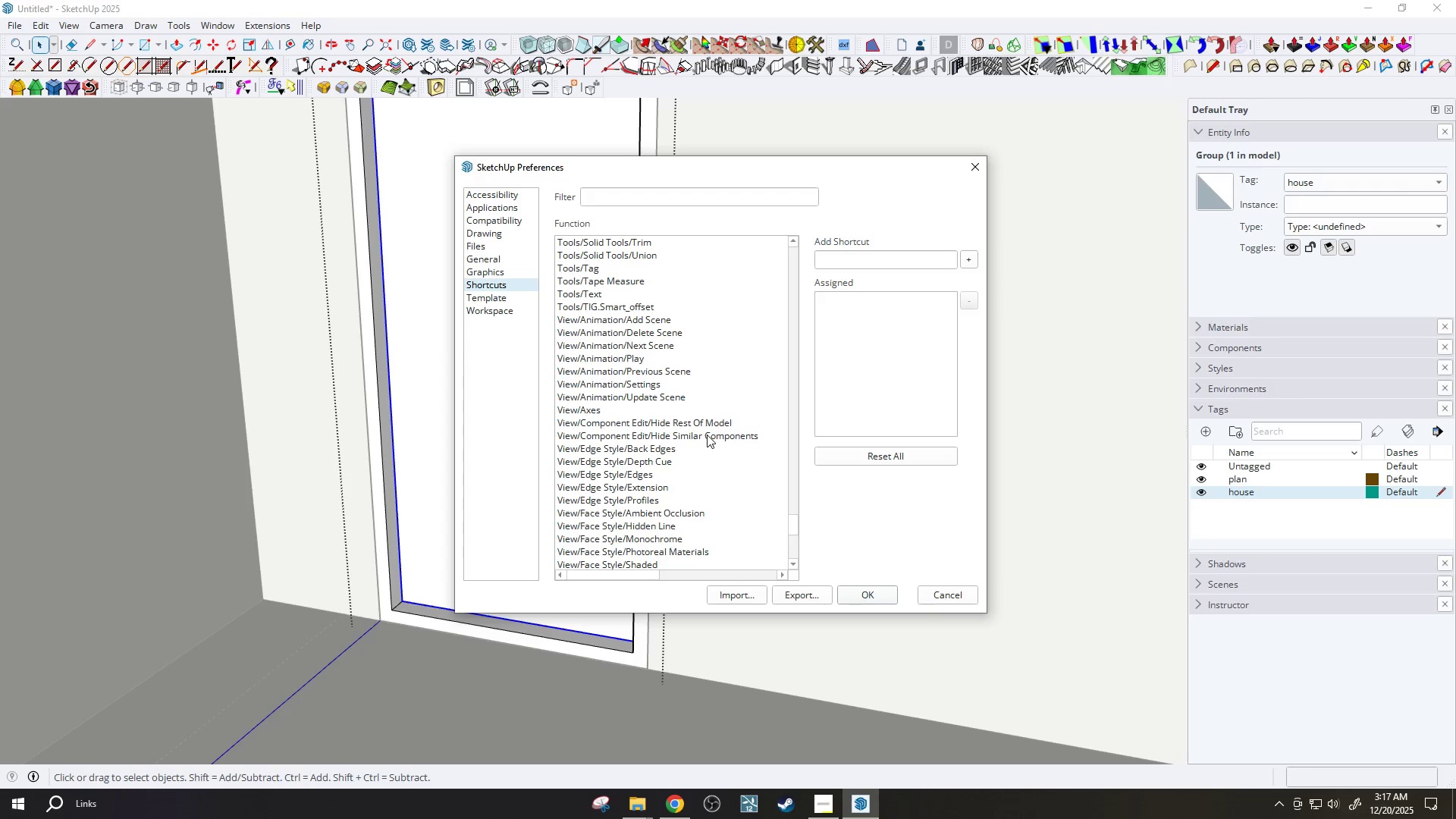 
scroll: coordinate [705, 438], scroll_direction: down, amount: 24.0
 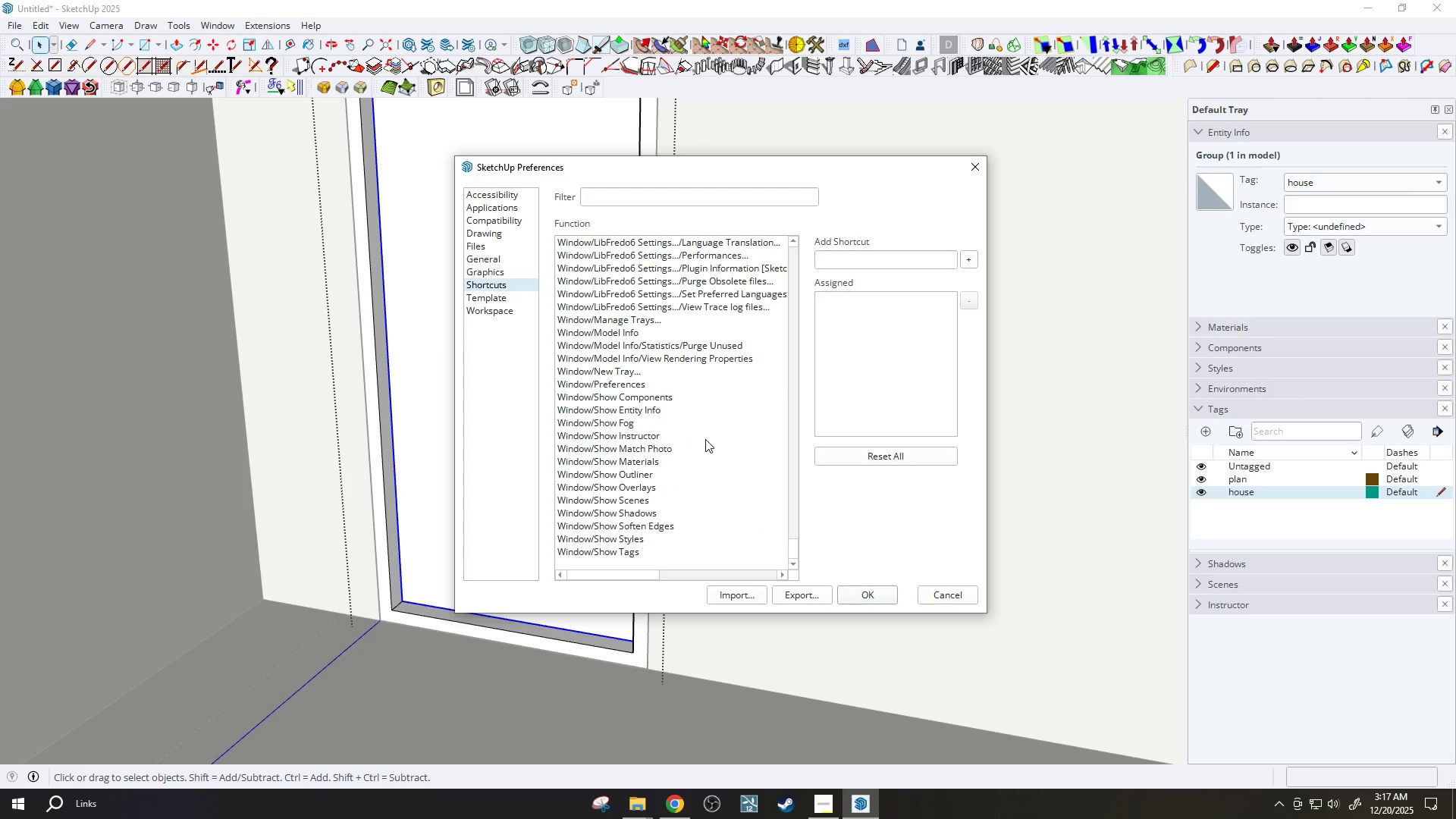 
scroll: coordinate [727, 440], scroll_direction: up, amount: 43.0
 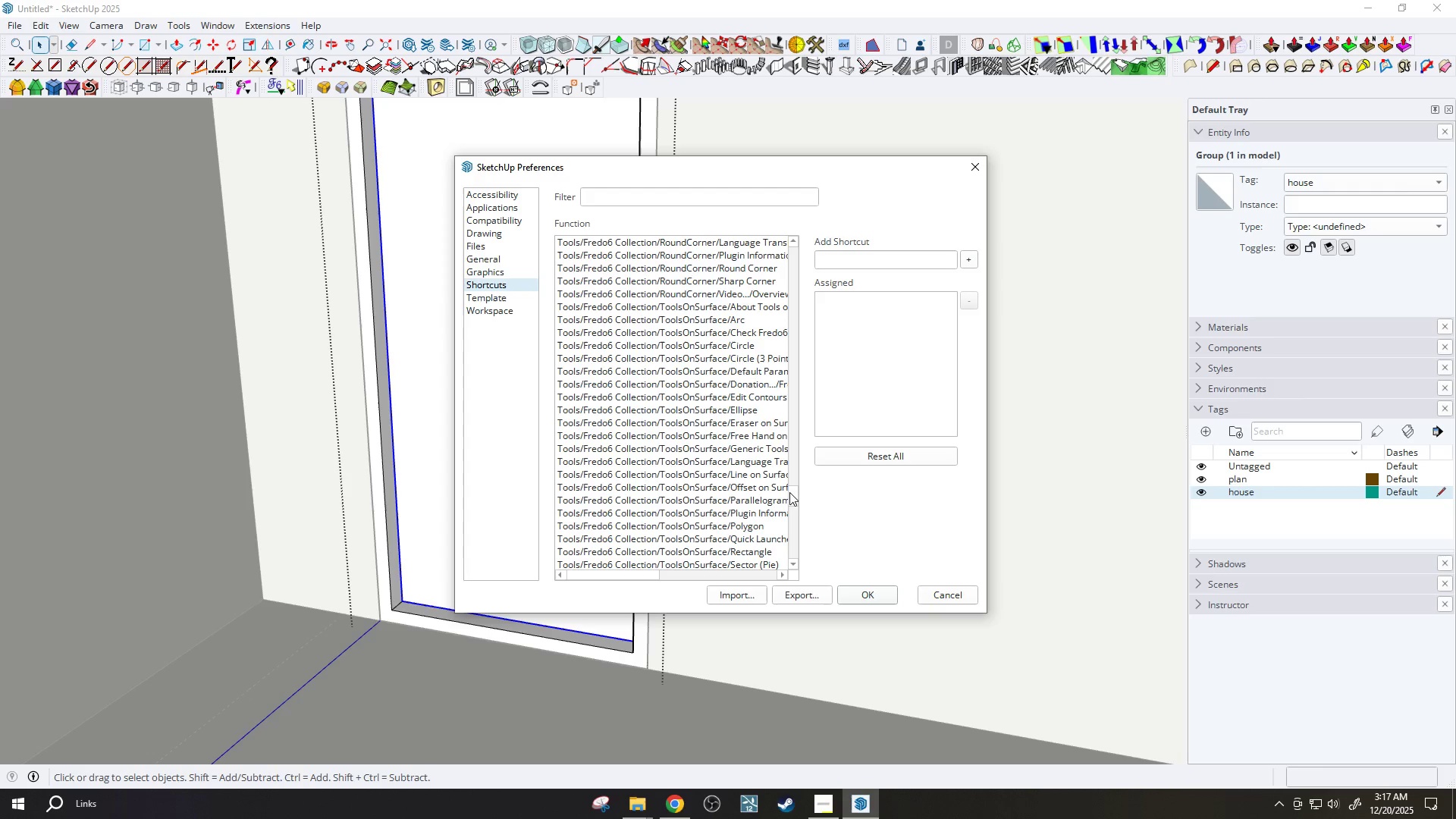 
left_click_drag(start_coordinate=[792, 491], to_coordinate=[790, 371])
 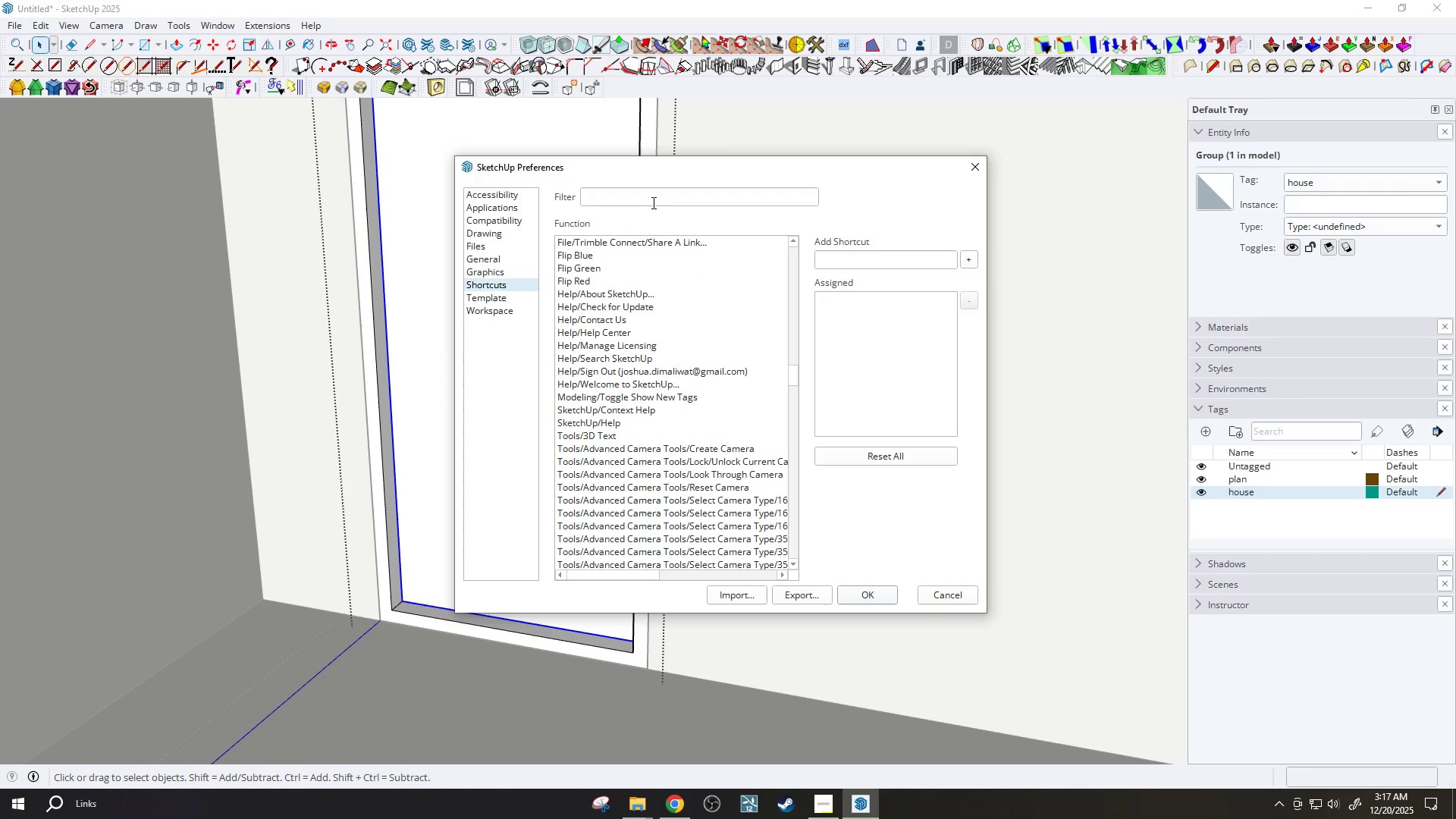 
left_click([651, 200])
 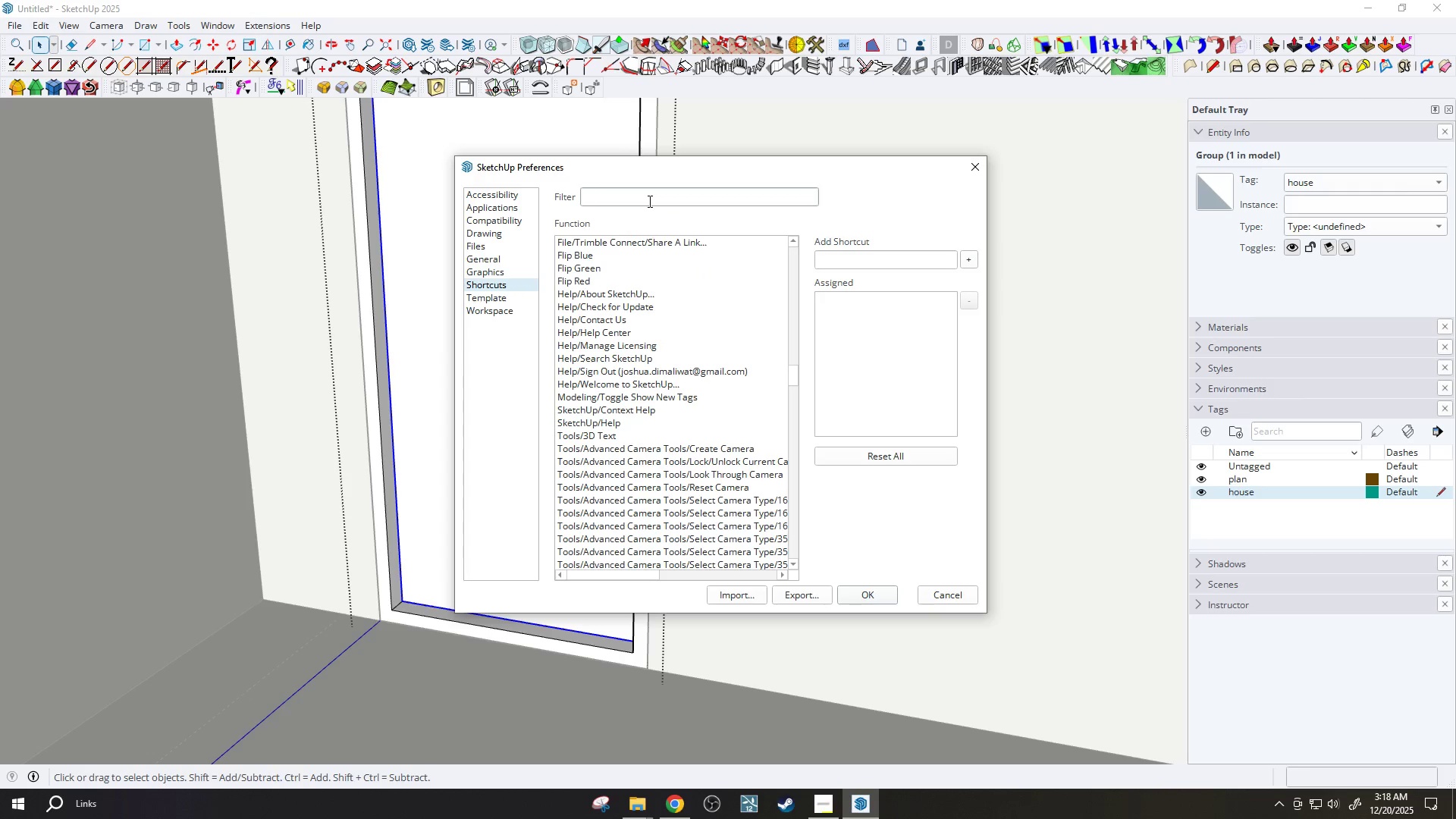 
type(hide)
 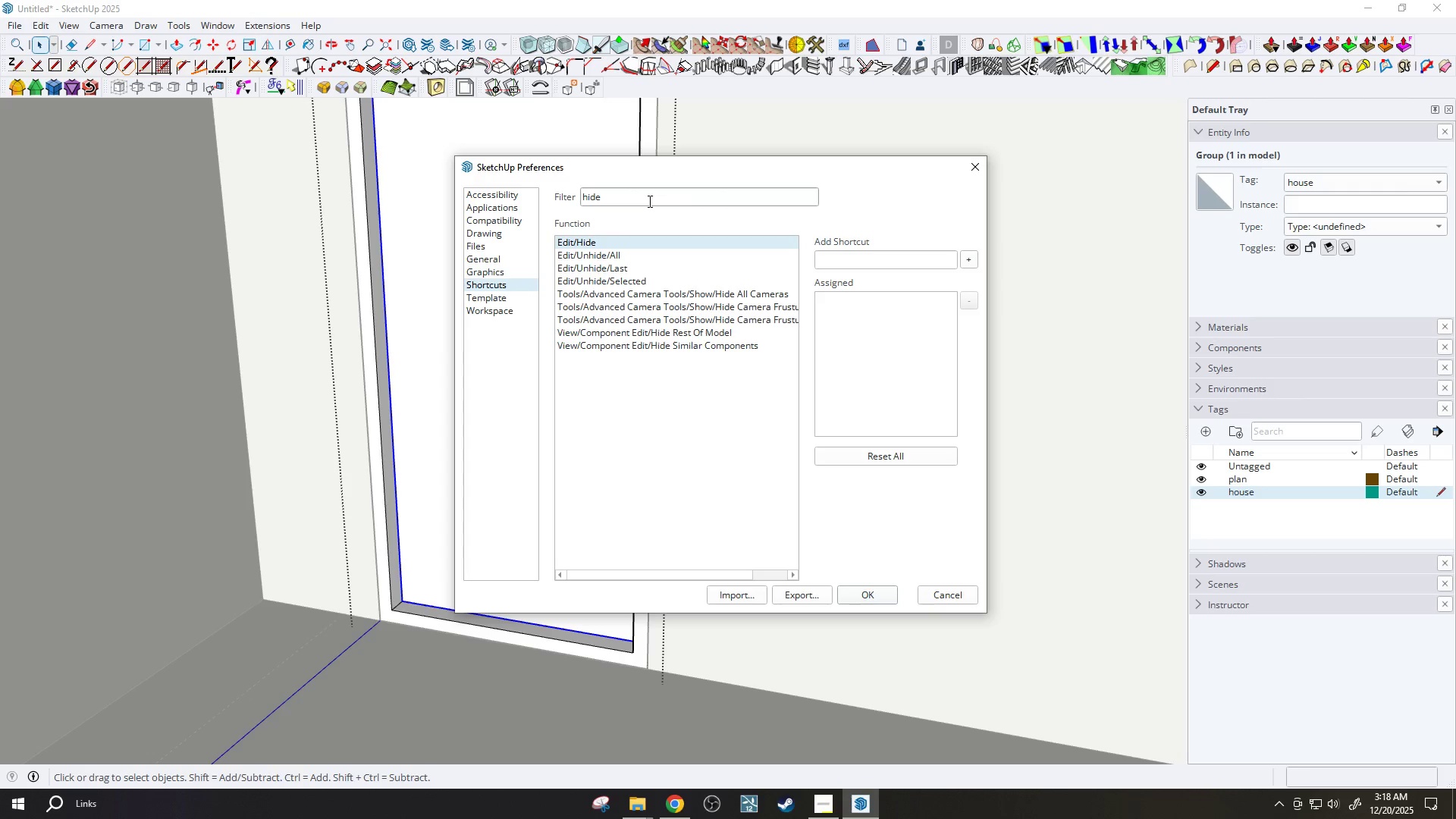 
wait(7.19)
 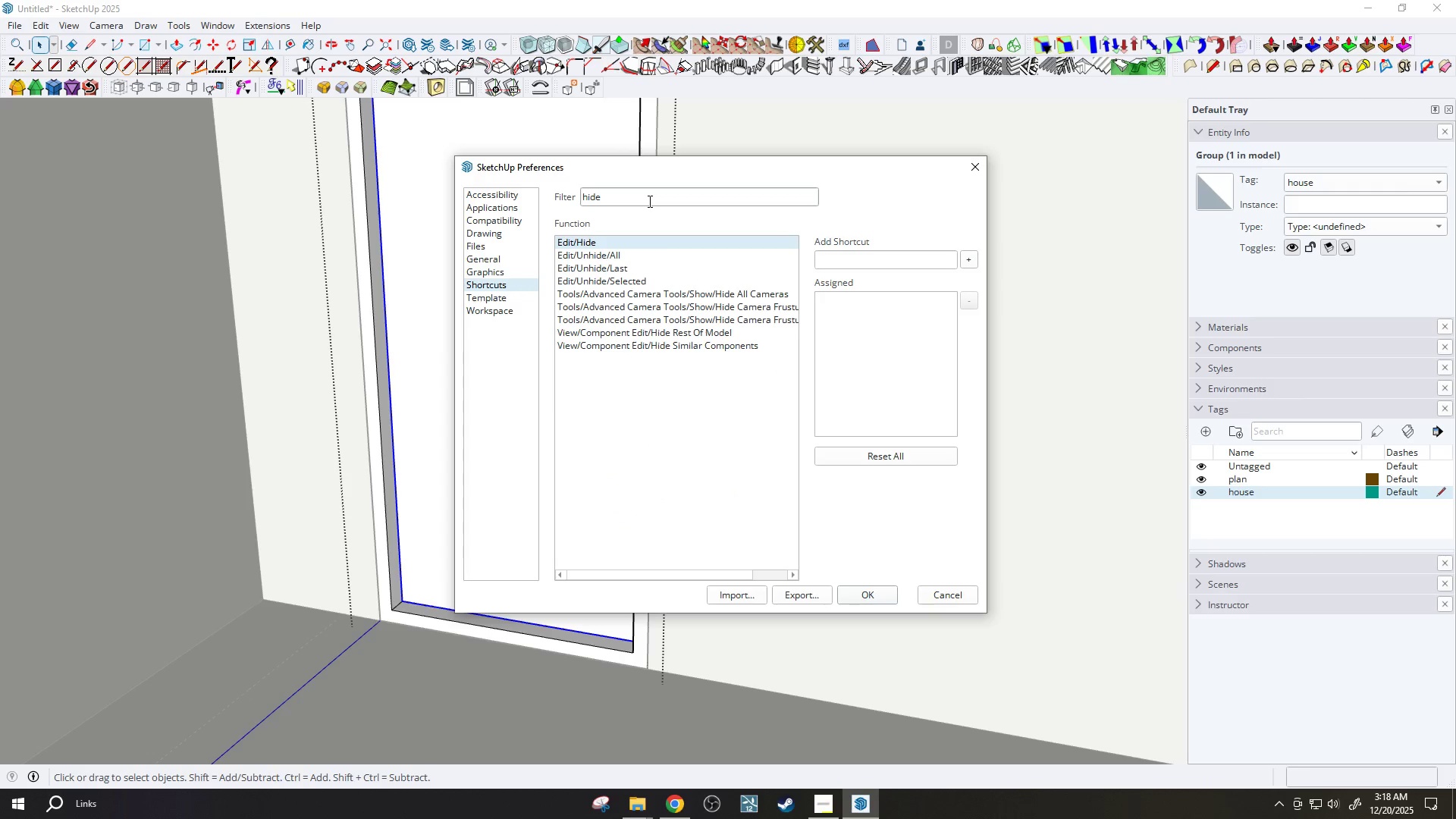 
left_click([697, 329])
 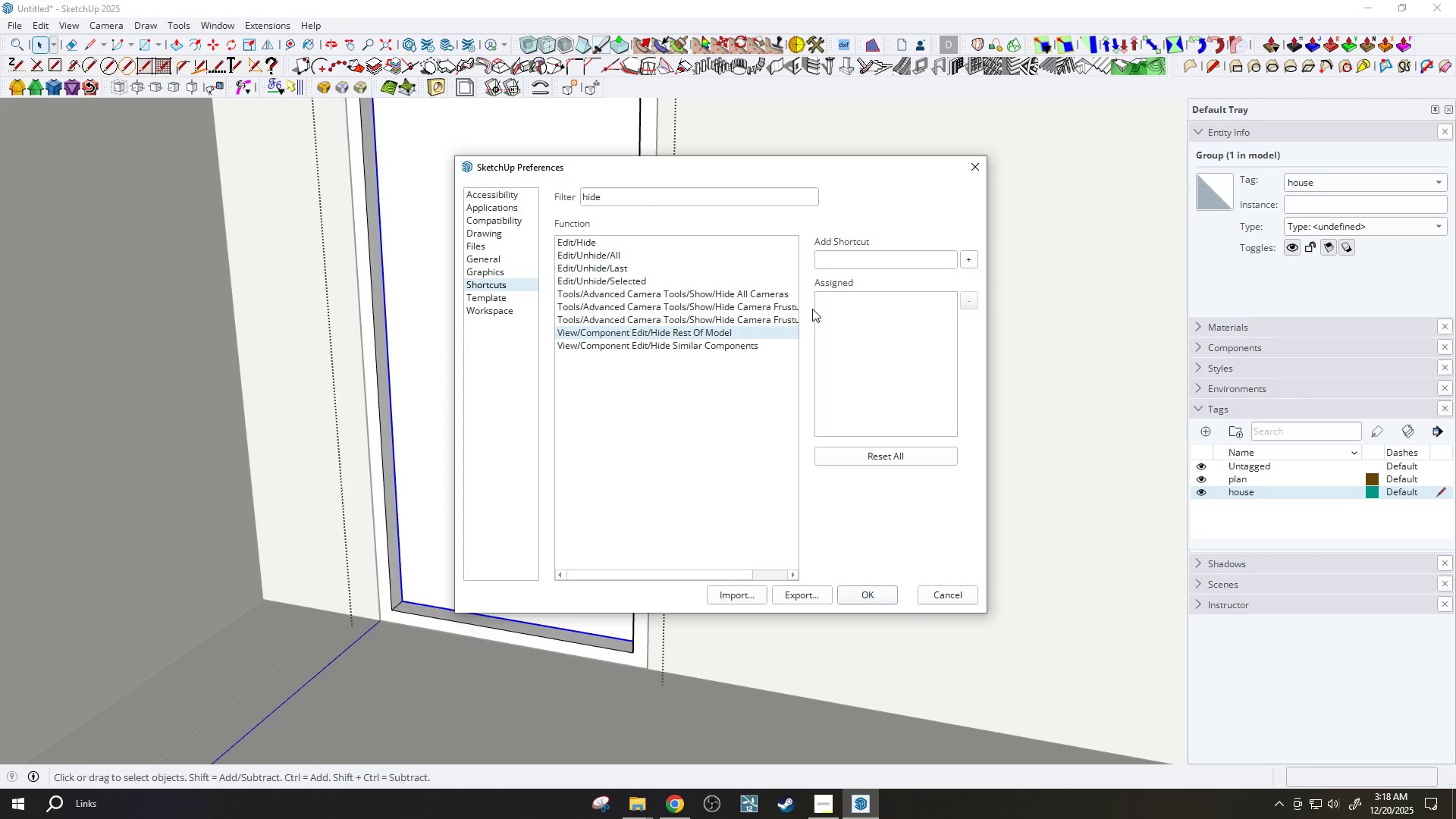 
wait(8.7)
 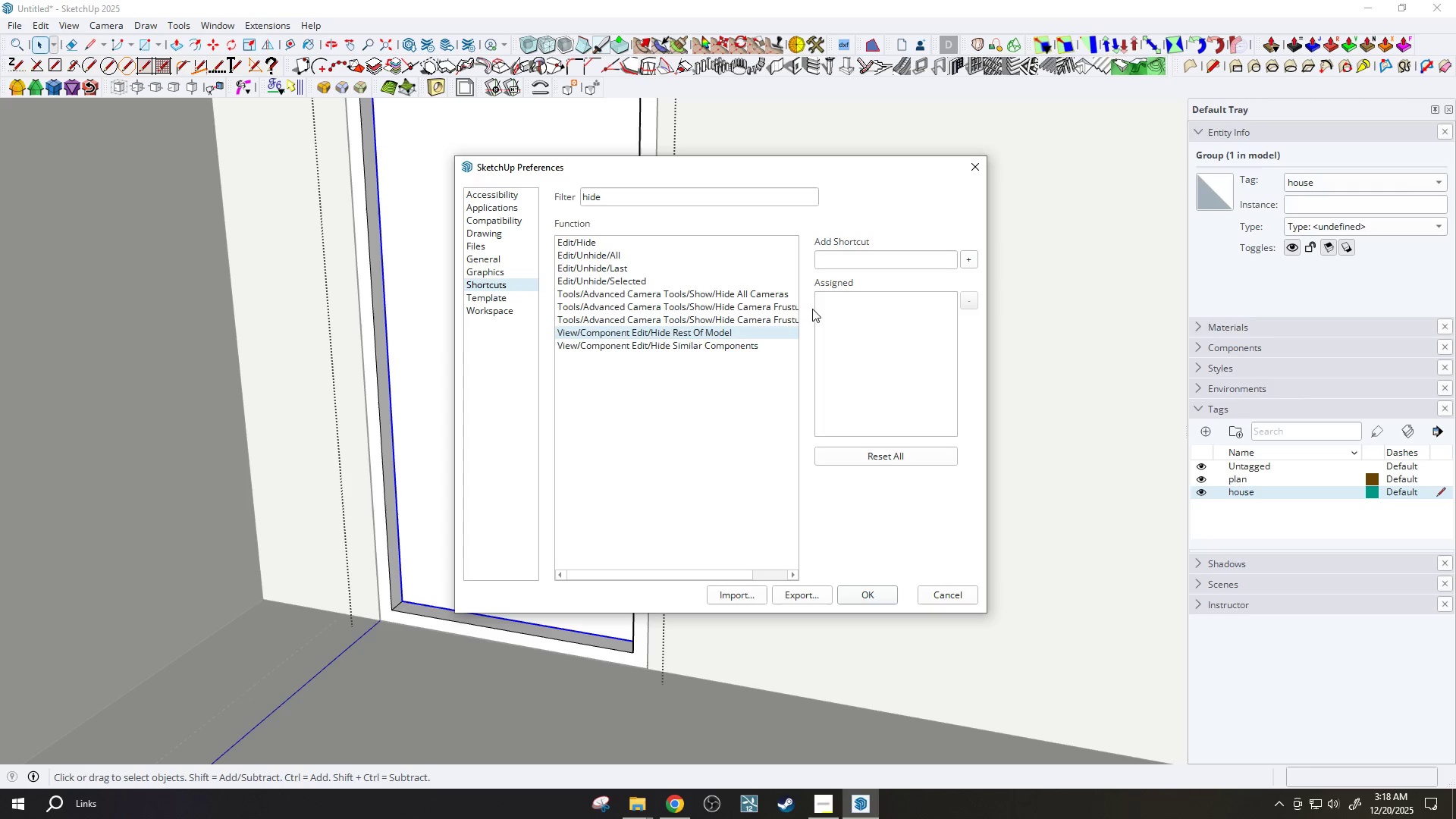 
left_click([838, 263])
 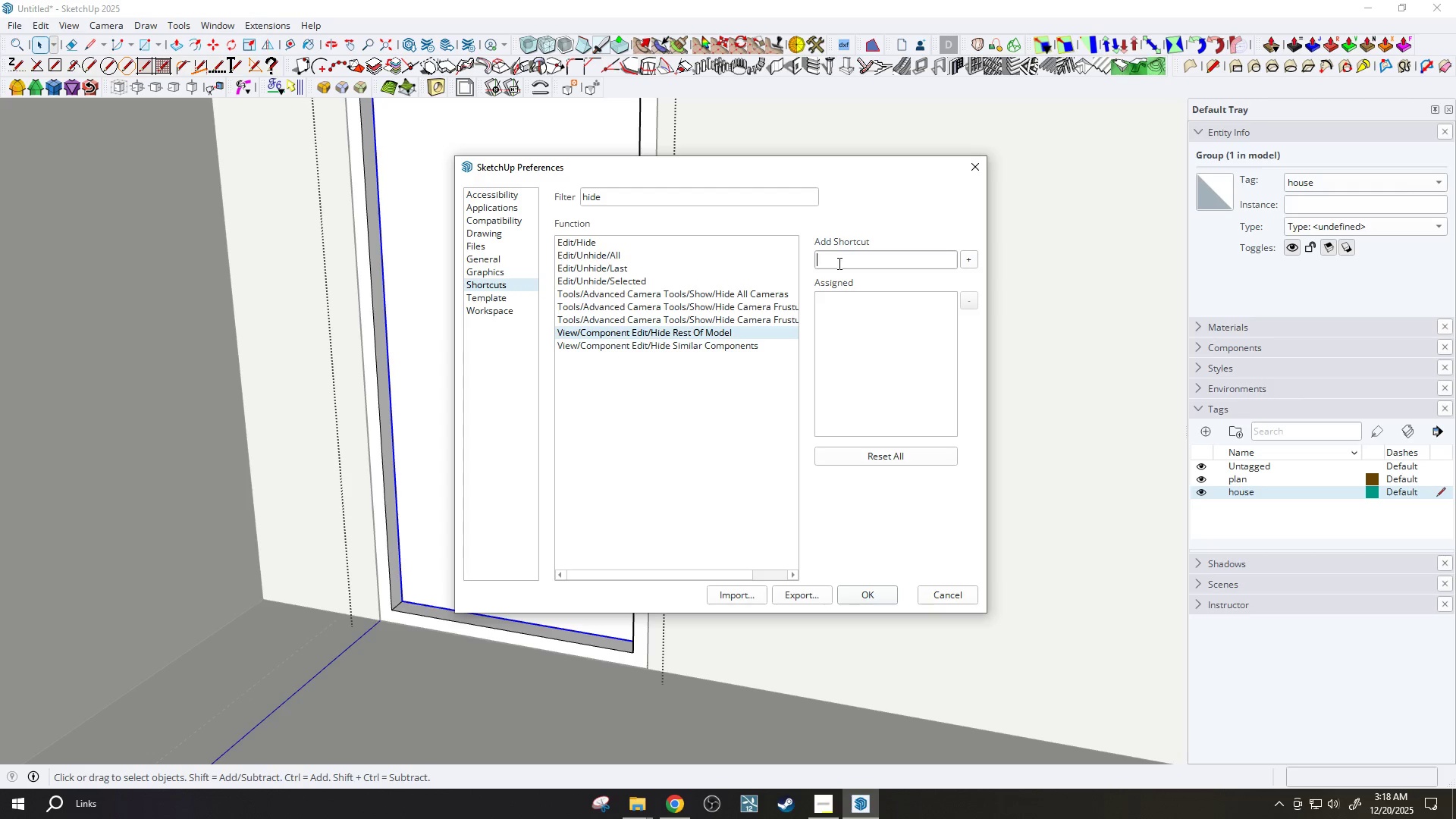 
key(Slash)
 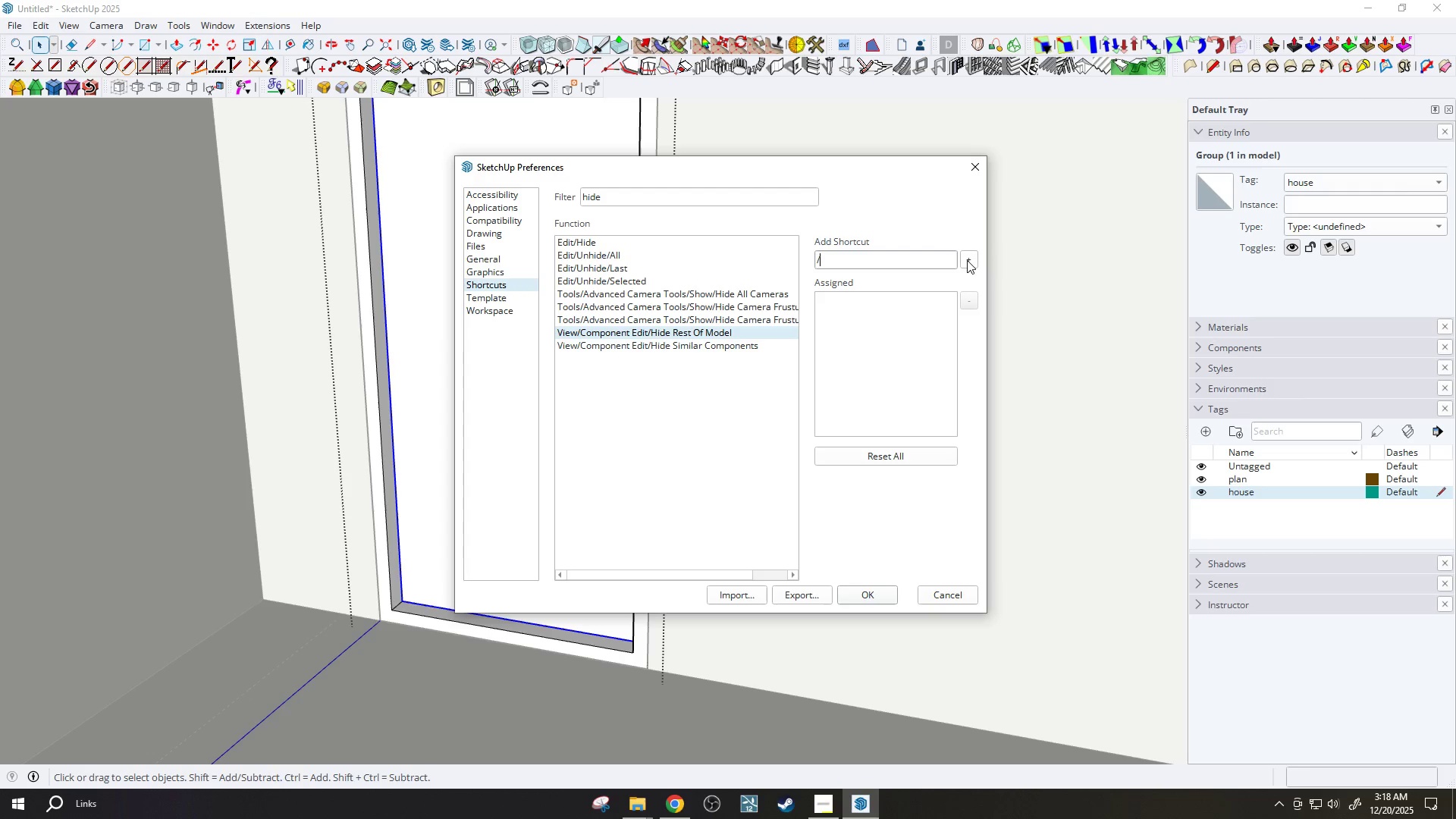 
left_click_drag(start_coordinate=[972, 262], to_coordinate=[746, 347])
 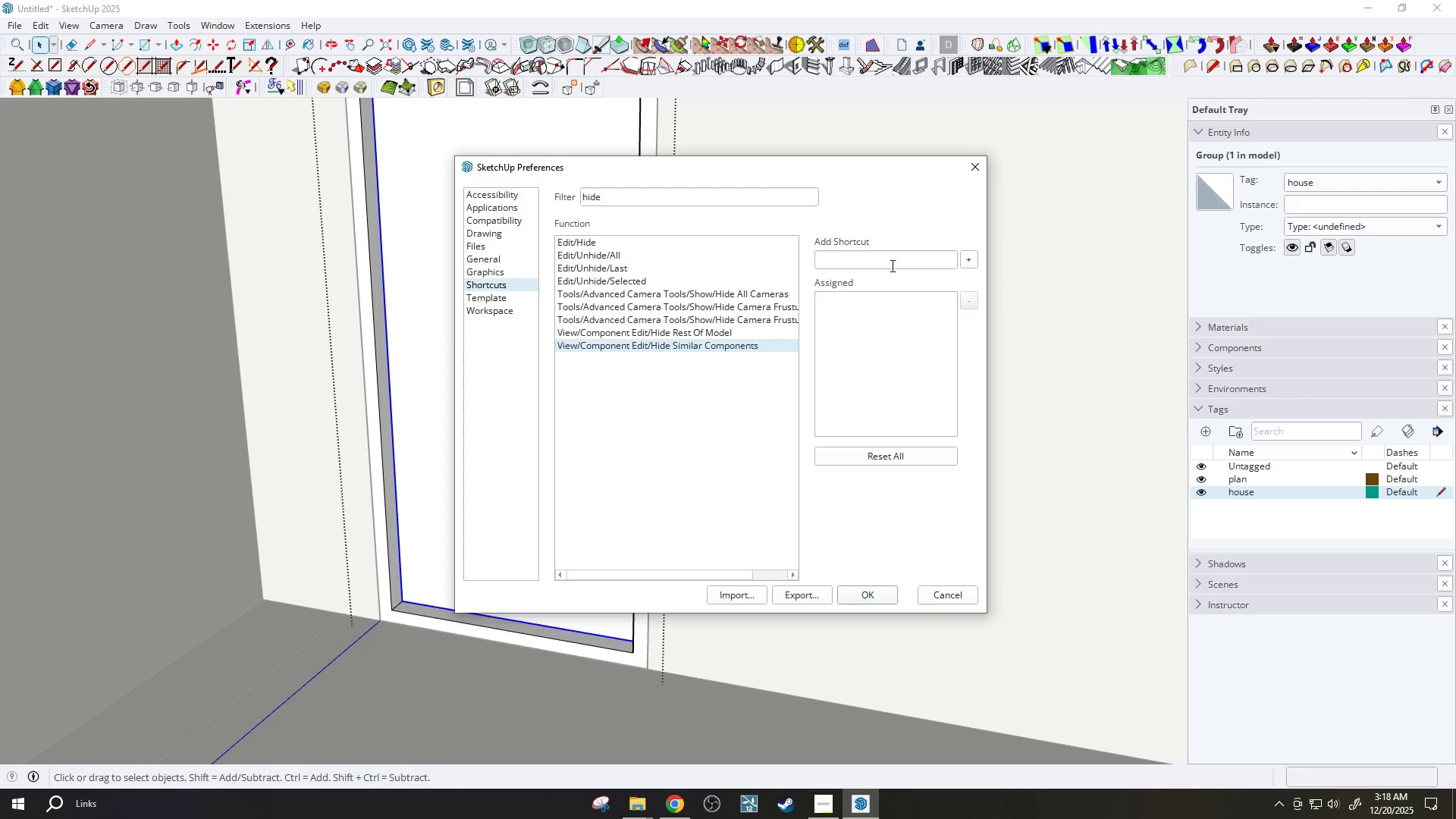 
left_click([746, 347])
 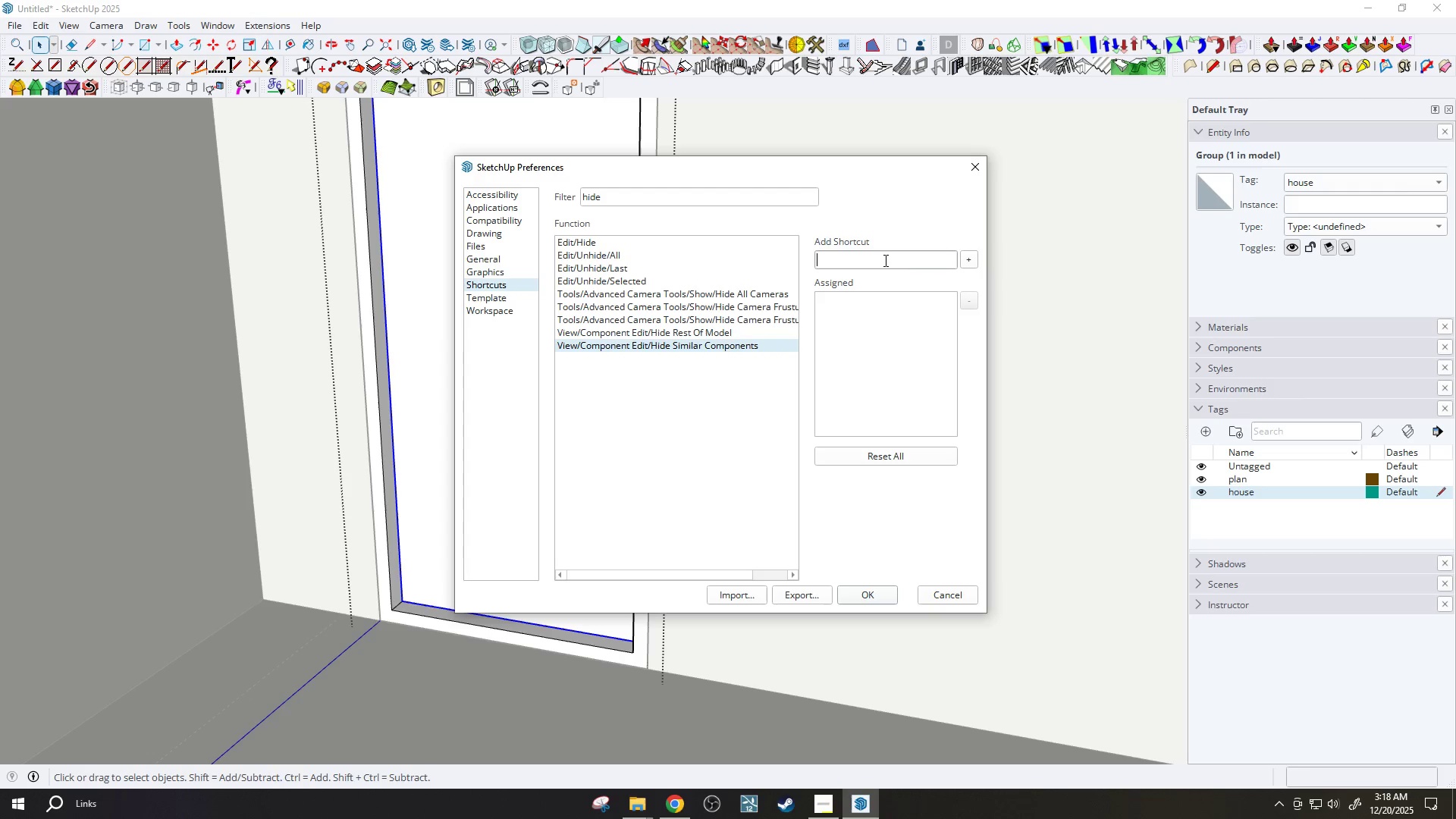 
key(Period)
 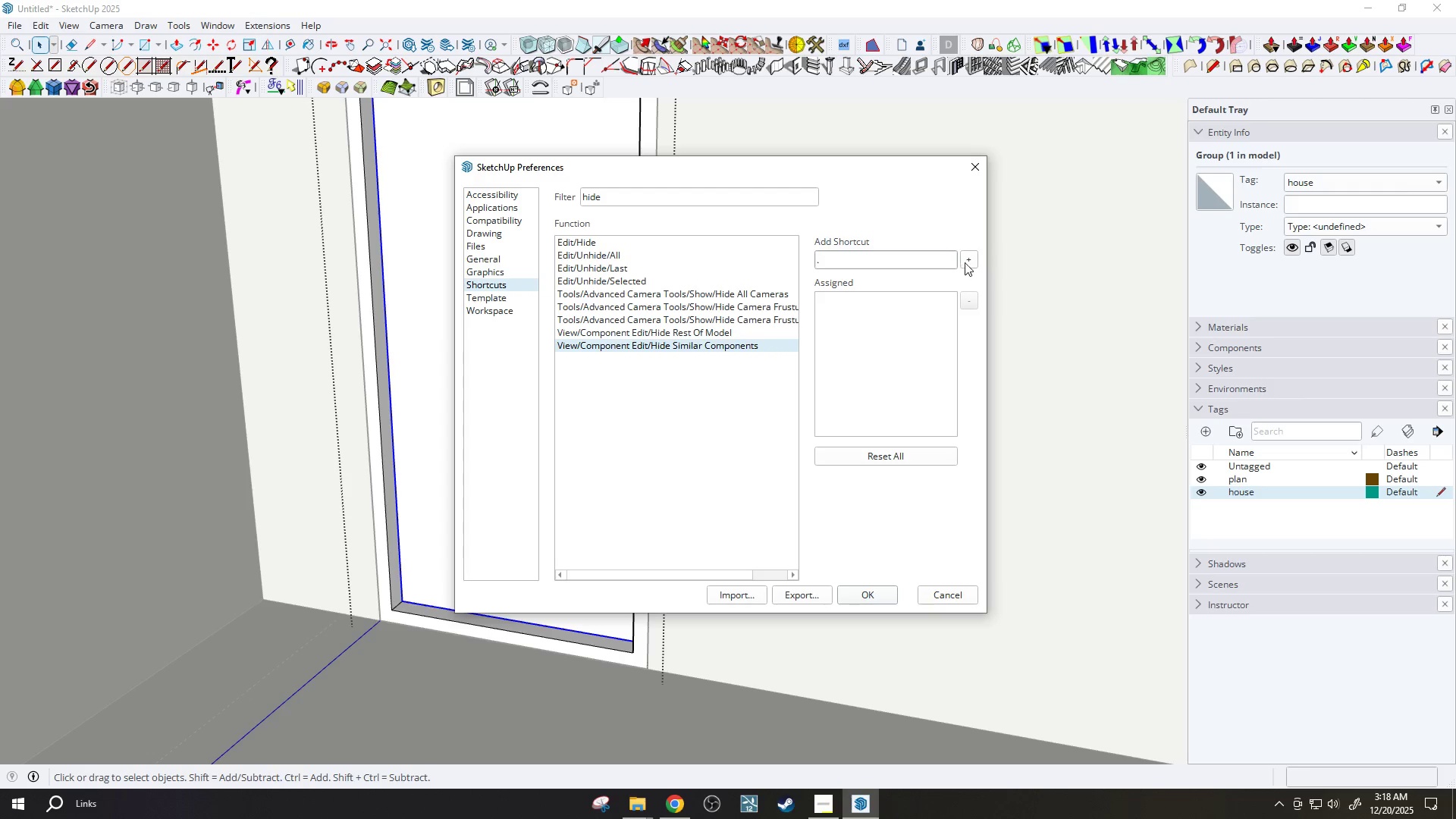 
left_click([972, 261])
 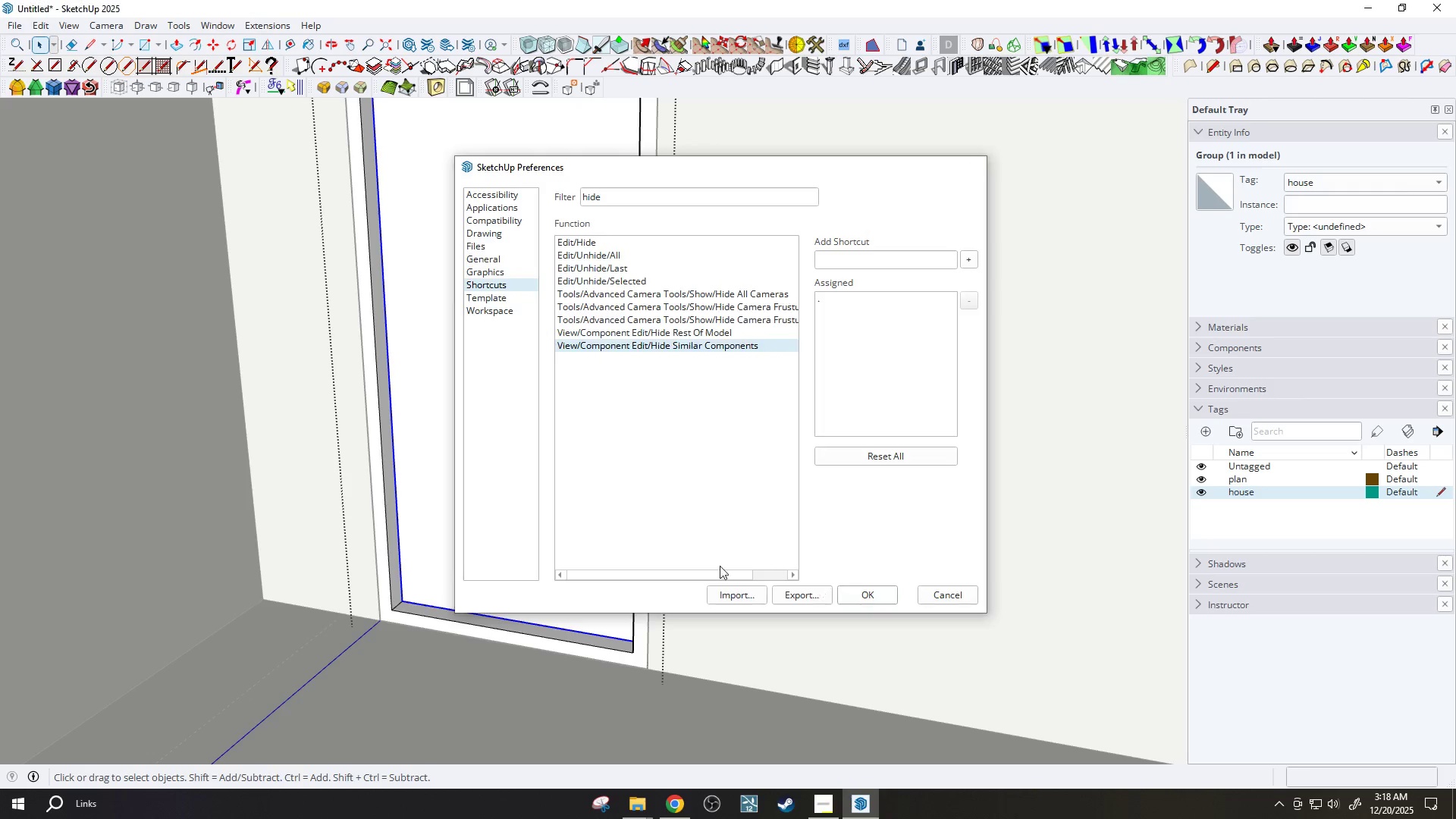 
left_click([463, 632])
 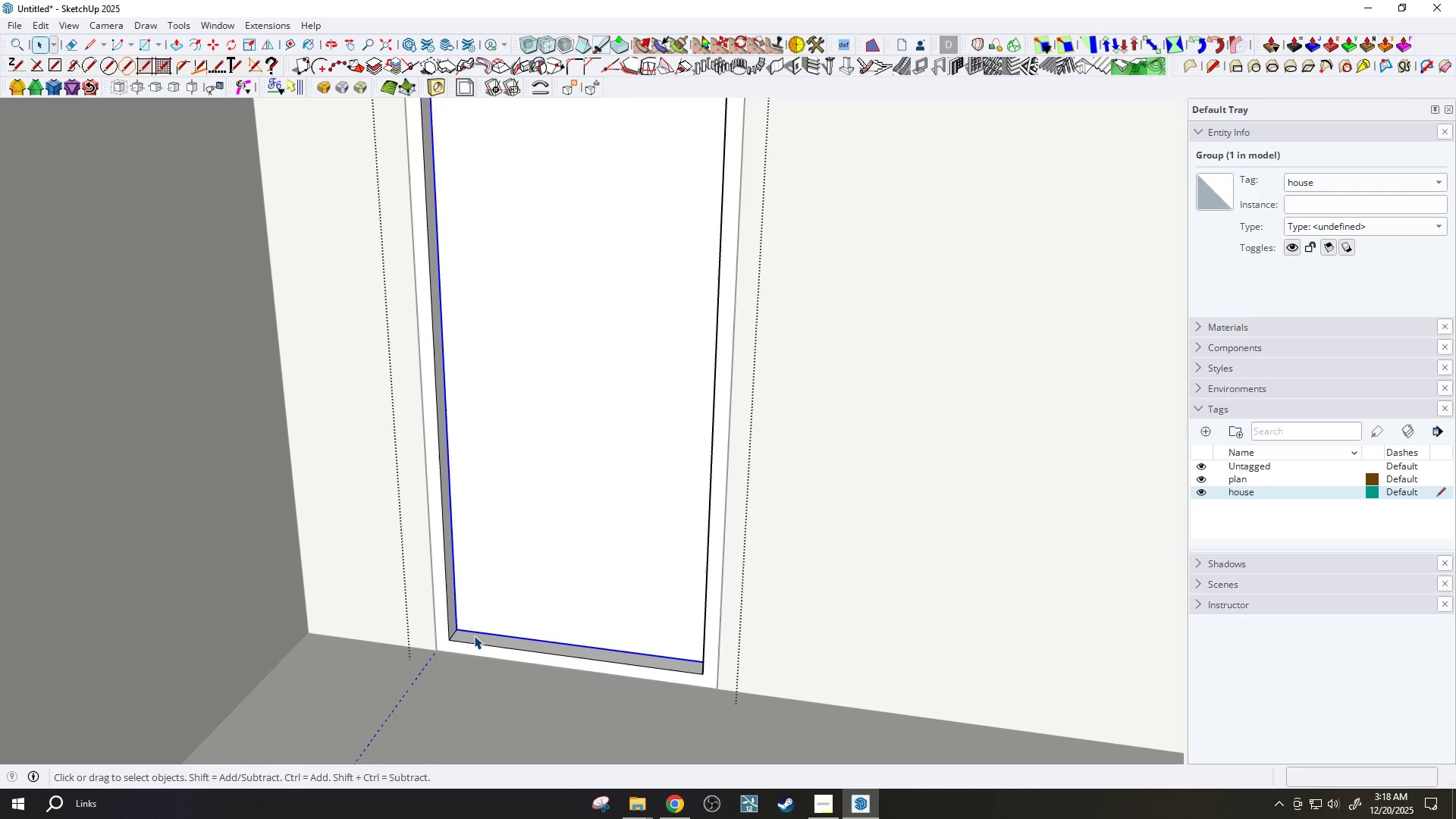 
key(Slash)
 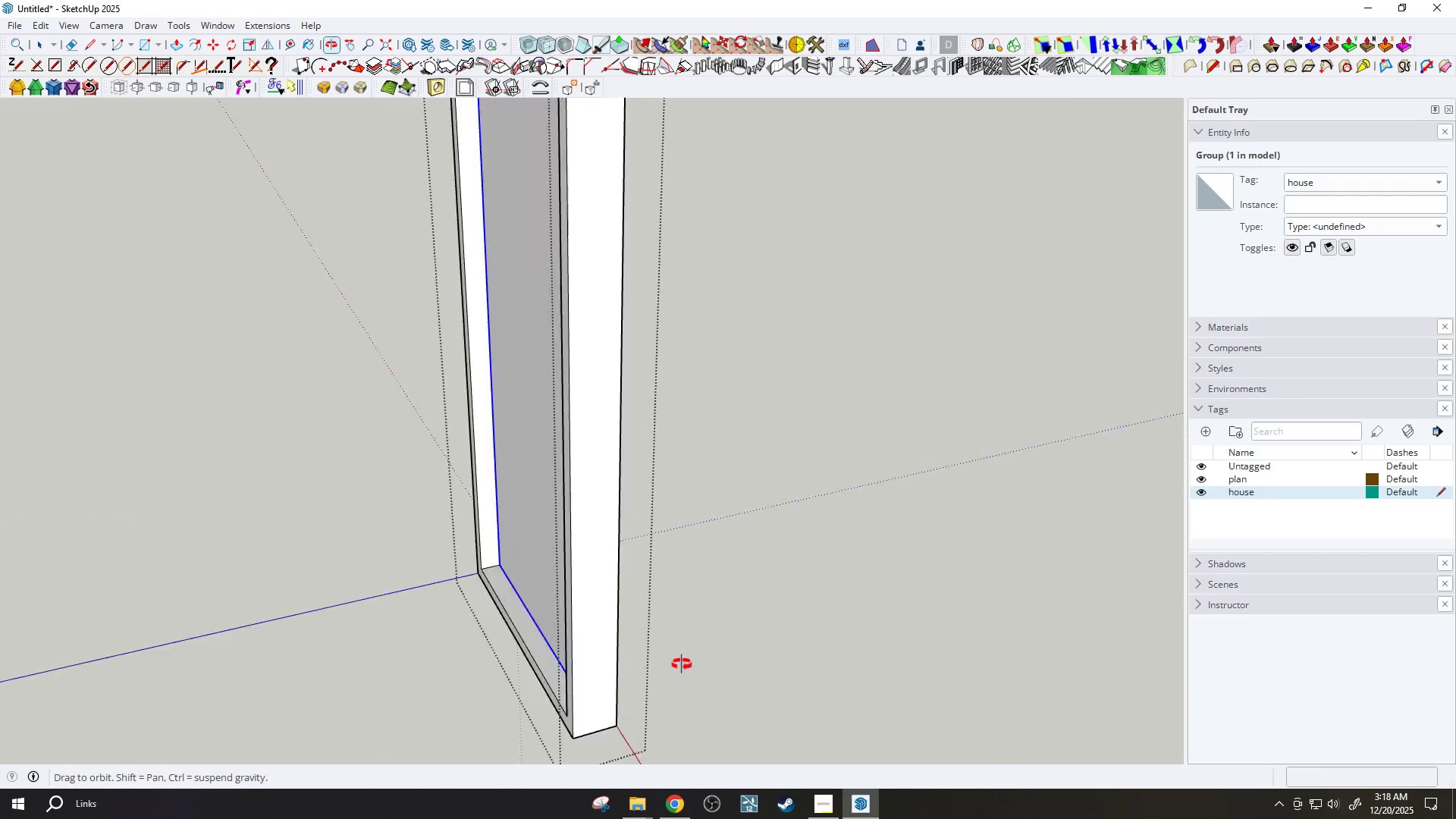 
scroll: coordinate [588, 581], scroll_direction: down, amount: 2.0
 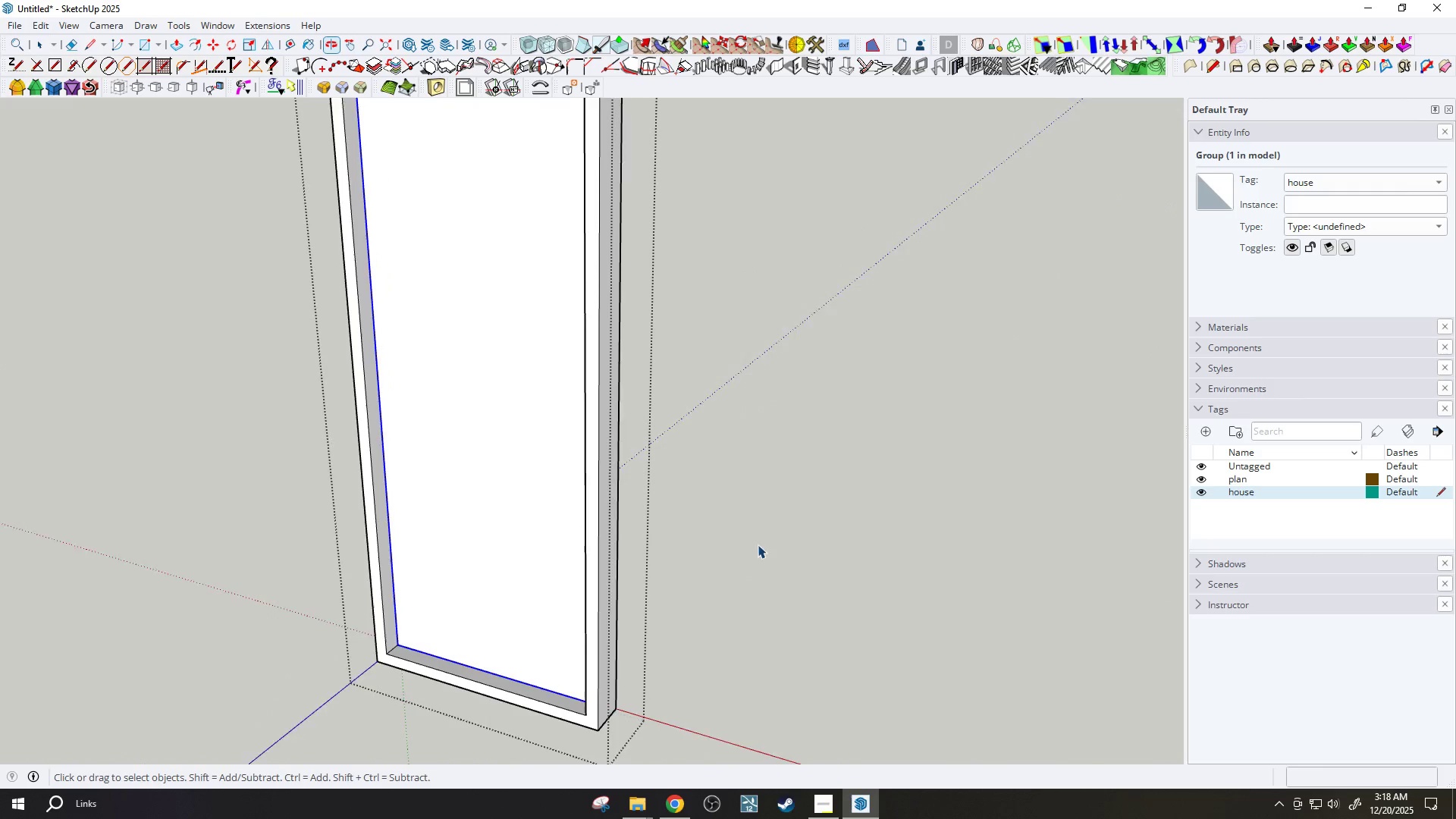 
key(B)
 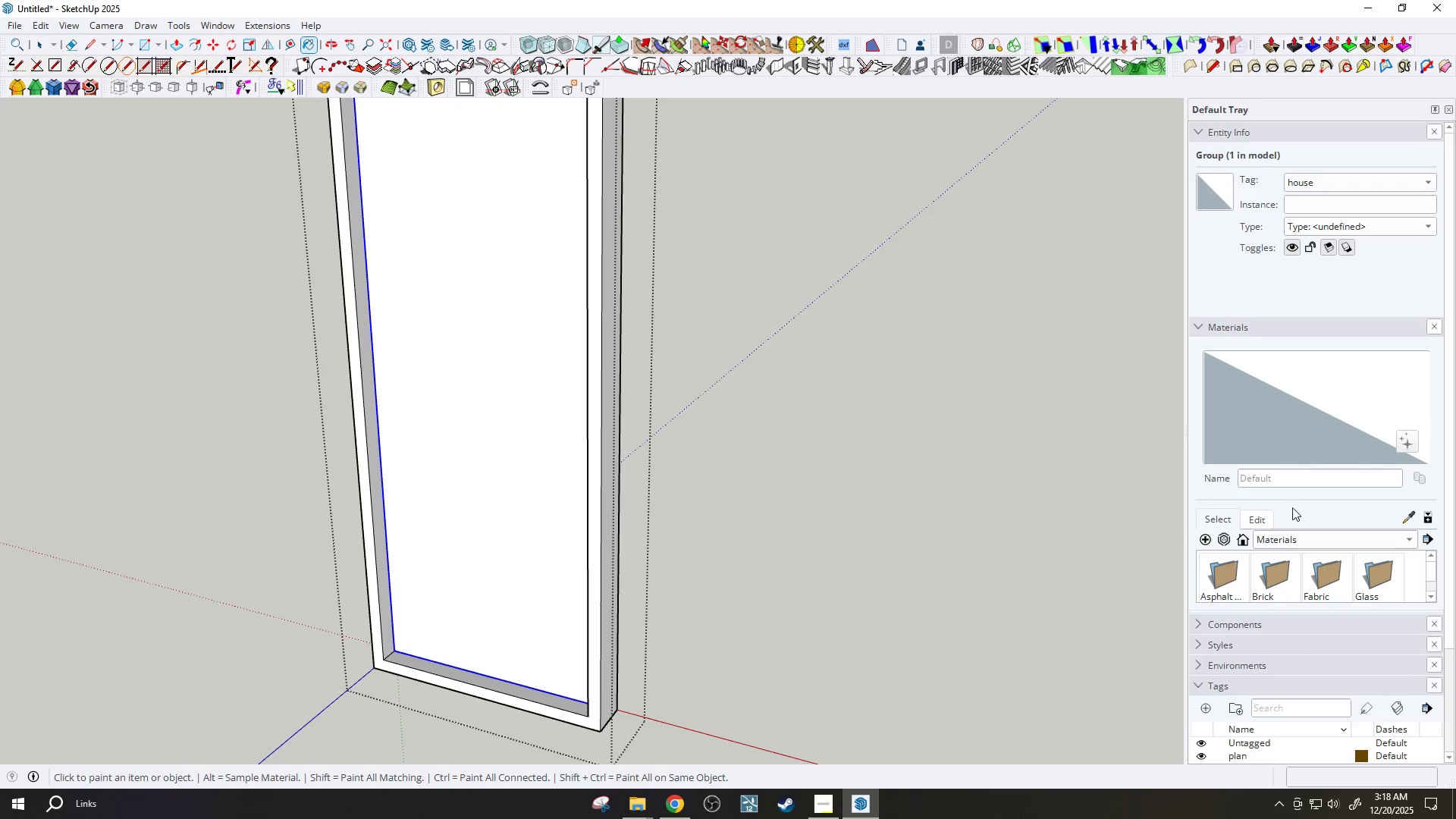 
scroll: coordinate [1210, 562], scroll_direction: down, amount: 3.0
 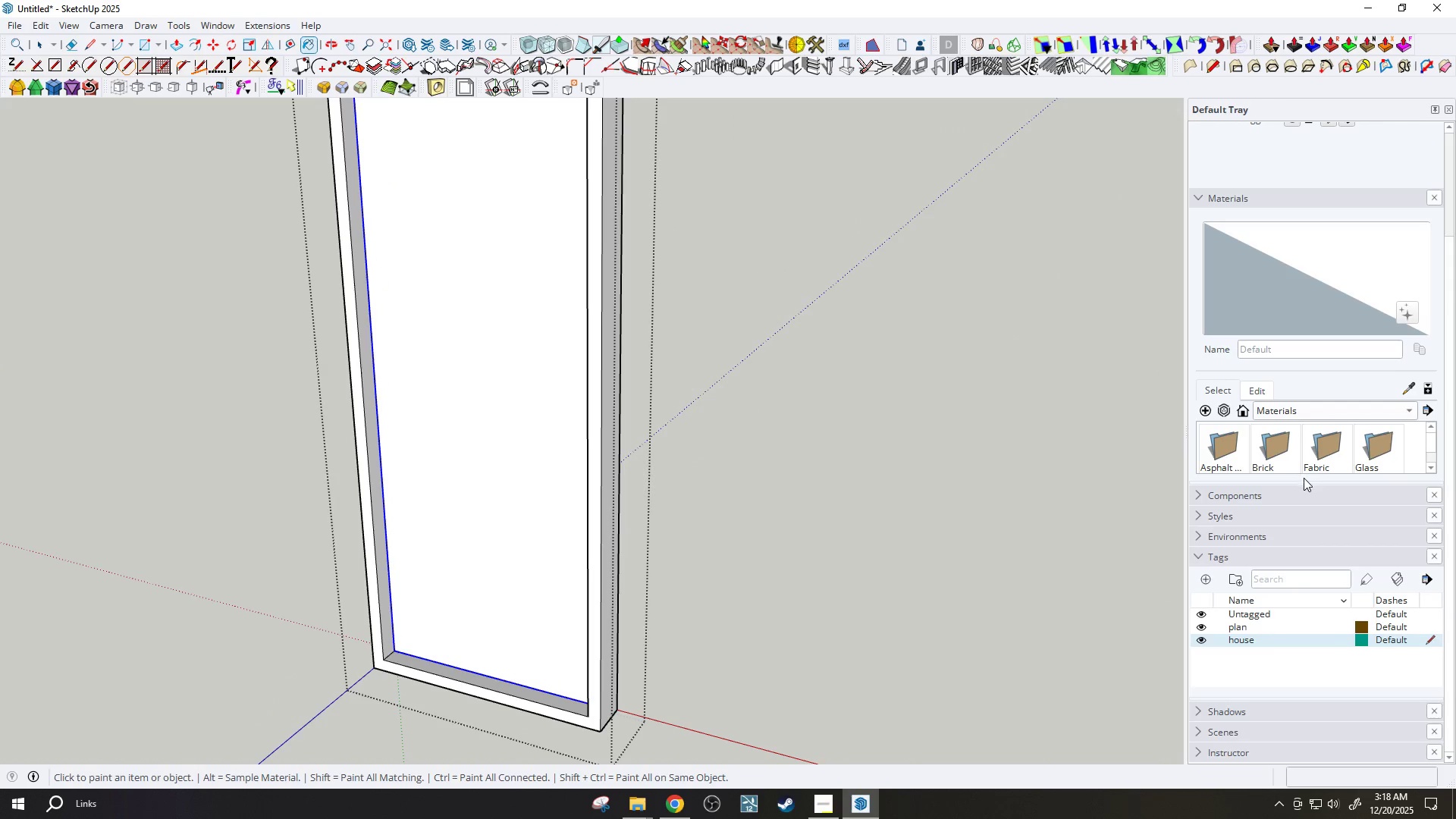 
left_click_drag(start_coordinate=[1303, 484], to_coordinate=[1301, 570])
 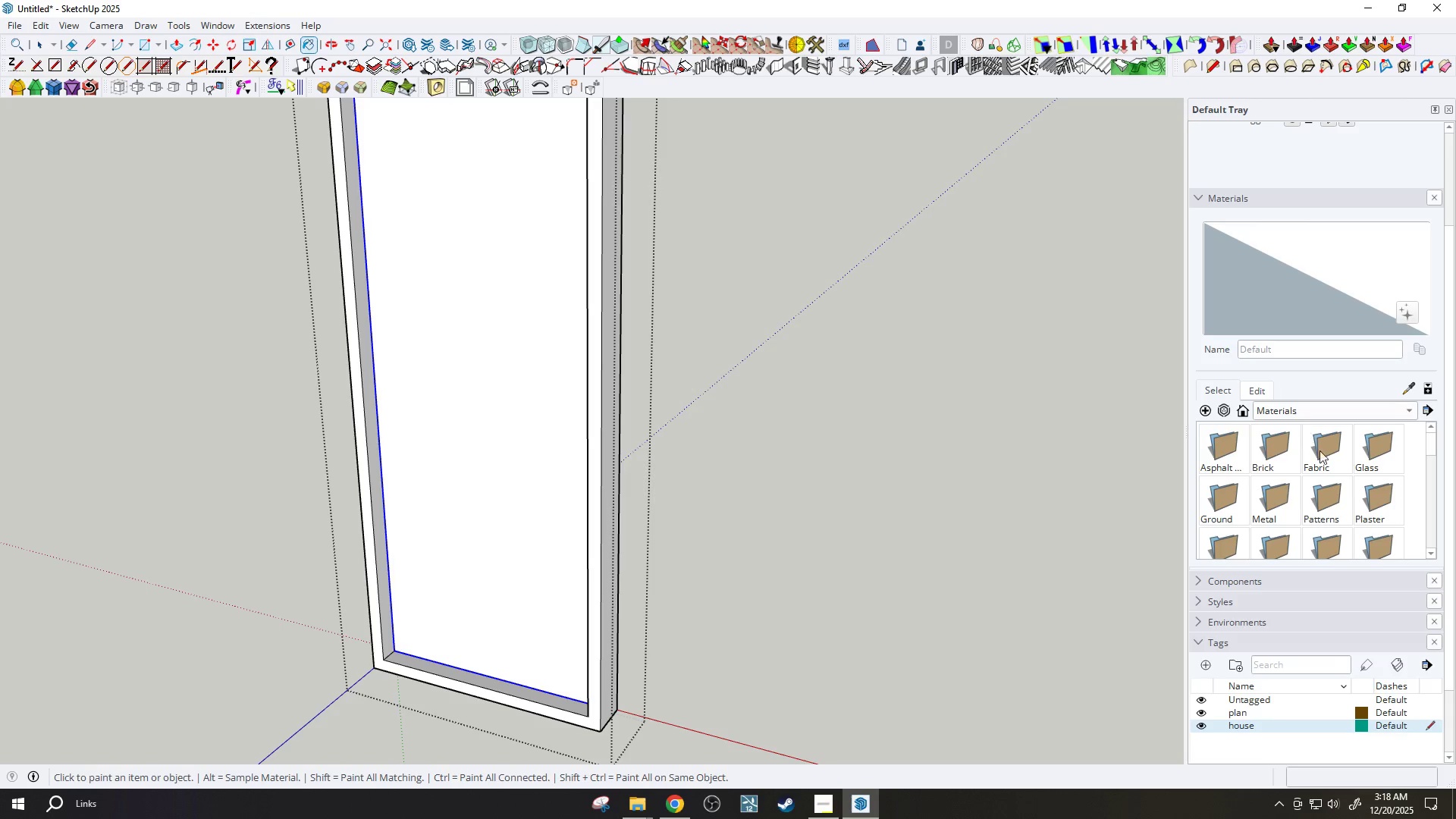 
left_click([1396, 453])
 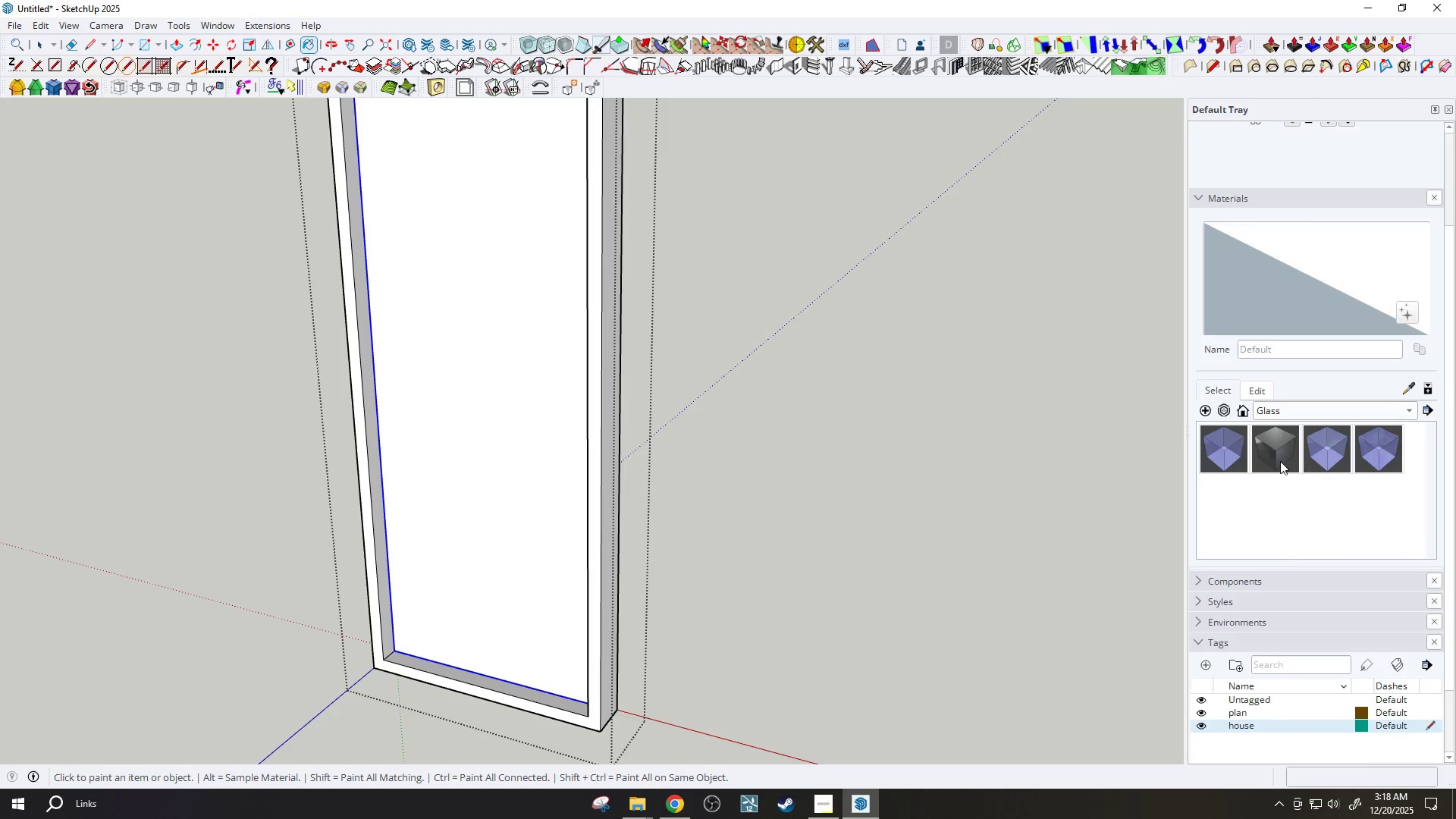 
left_click([1225, 451])
 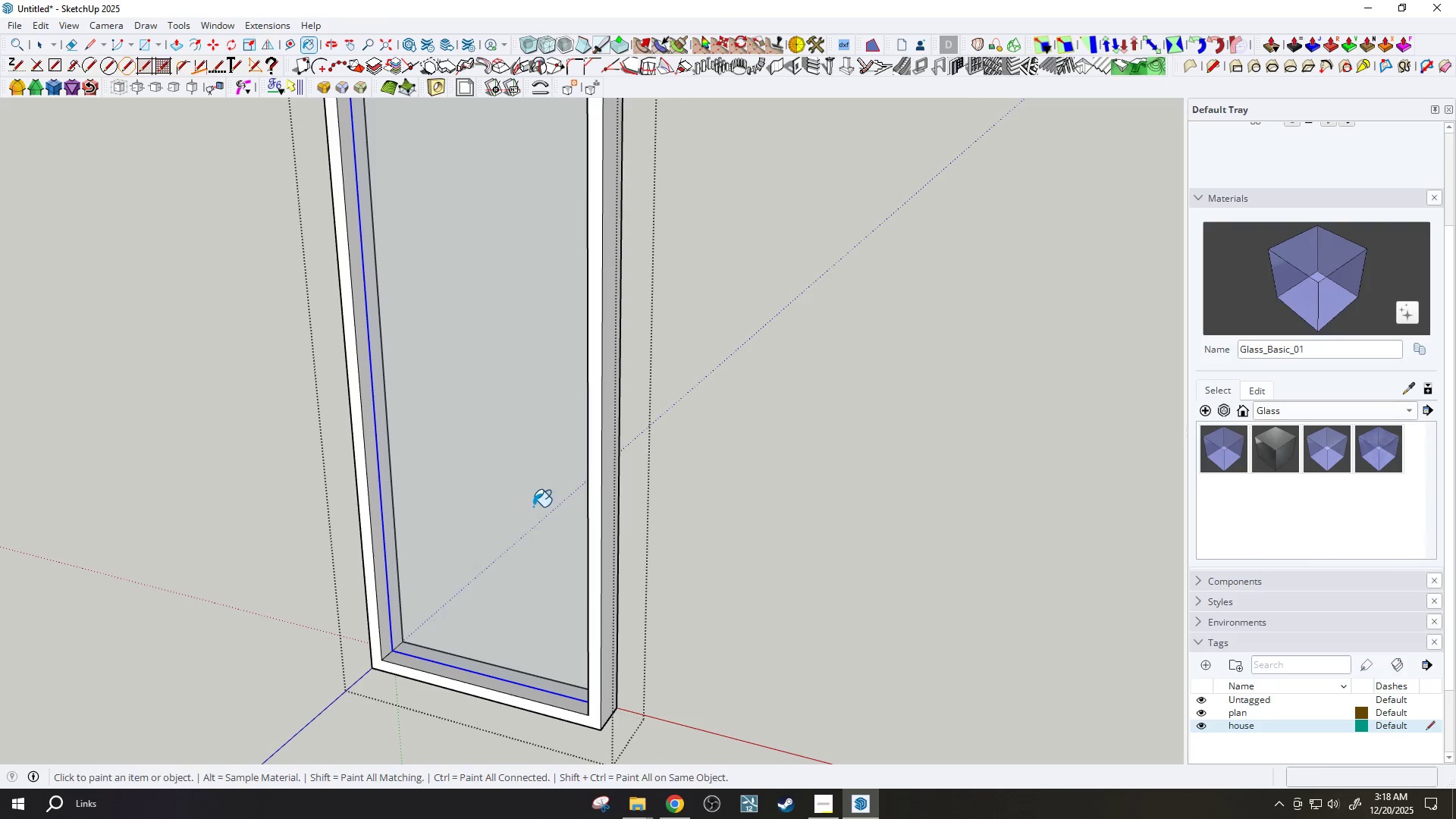 
scroll: coordinate [698, 545], scroll_direction: down, amount: 1.0
 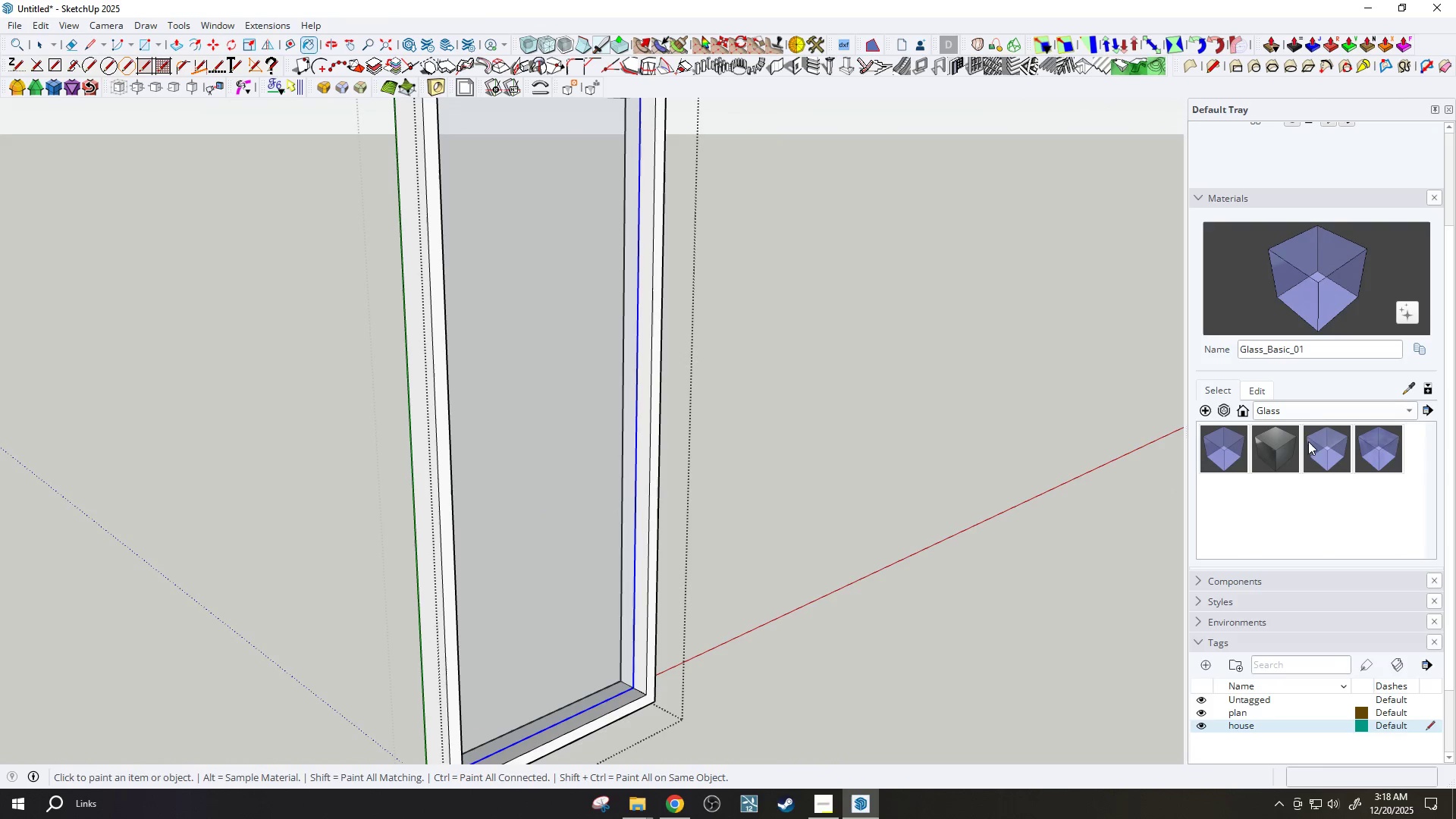 
left_click([1316, 409])
 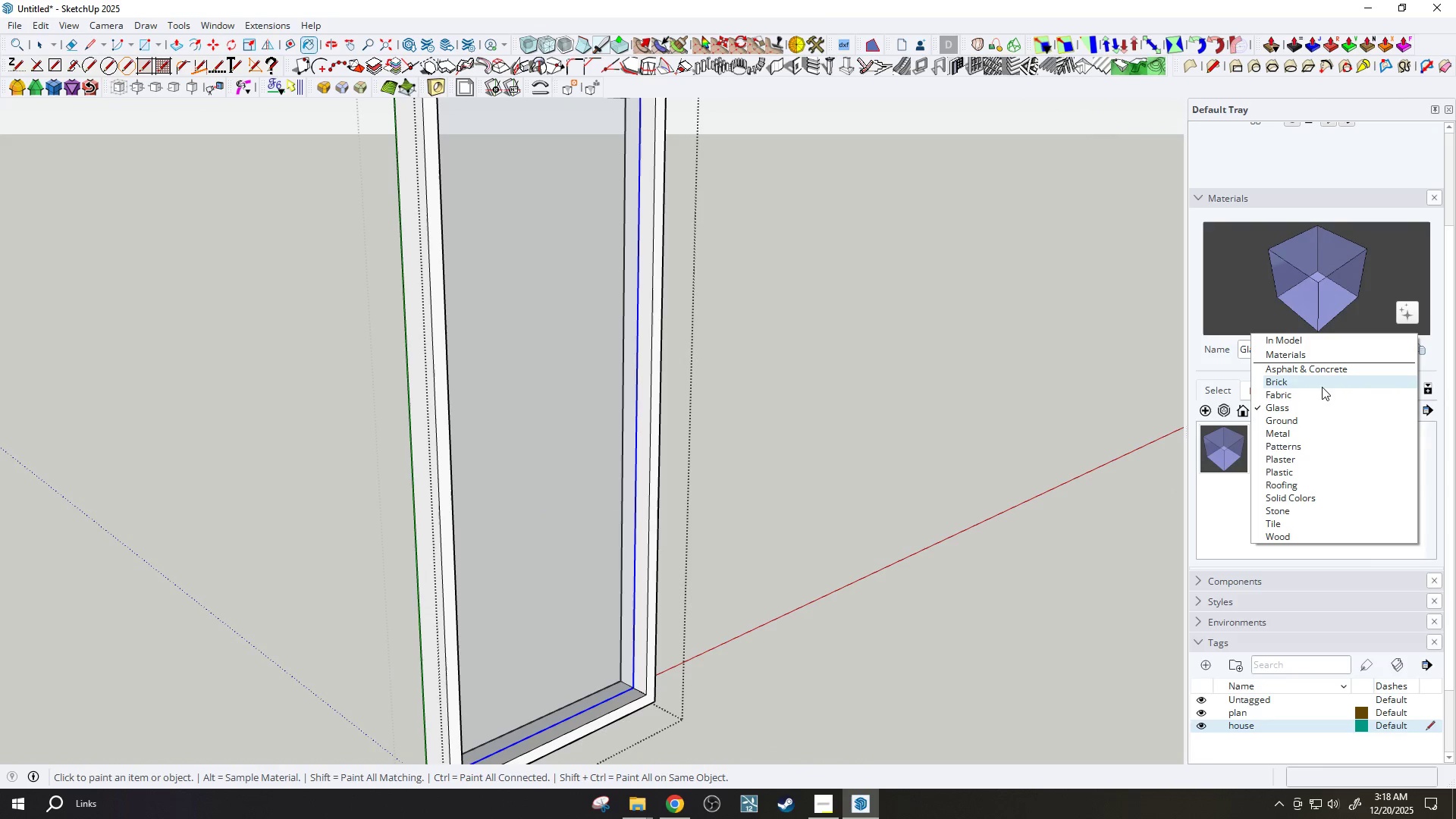 
left_click([1317, 428])
 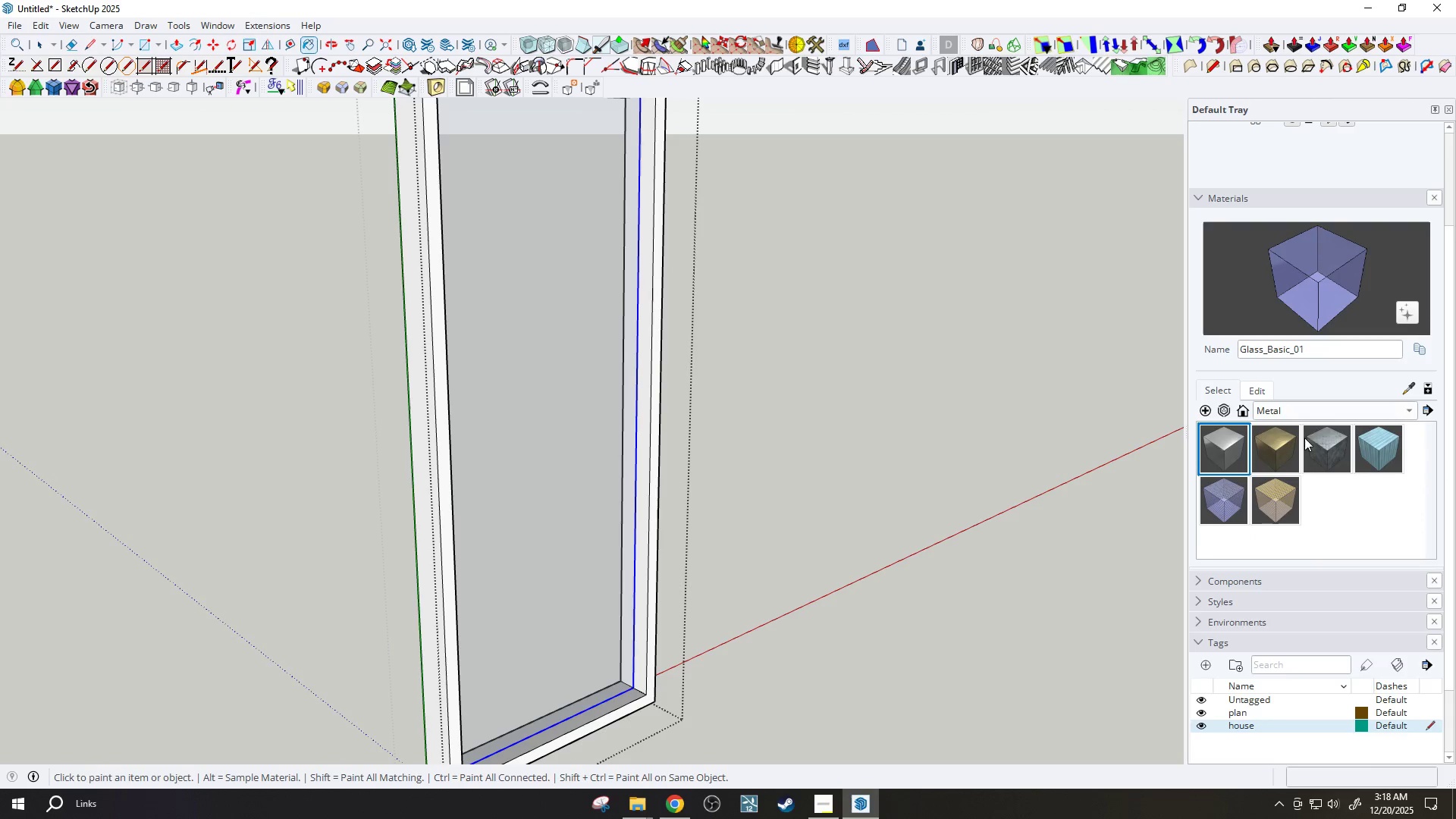 
left_click([1225, 451])
 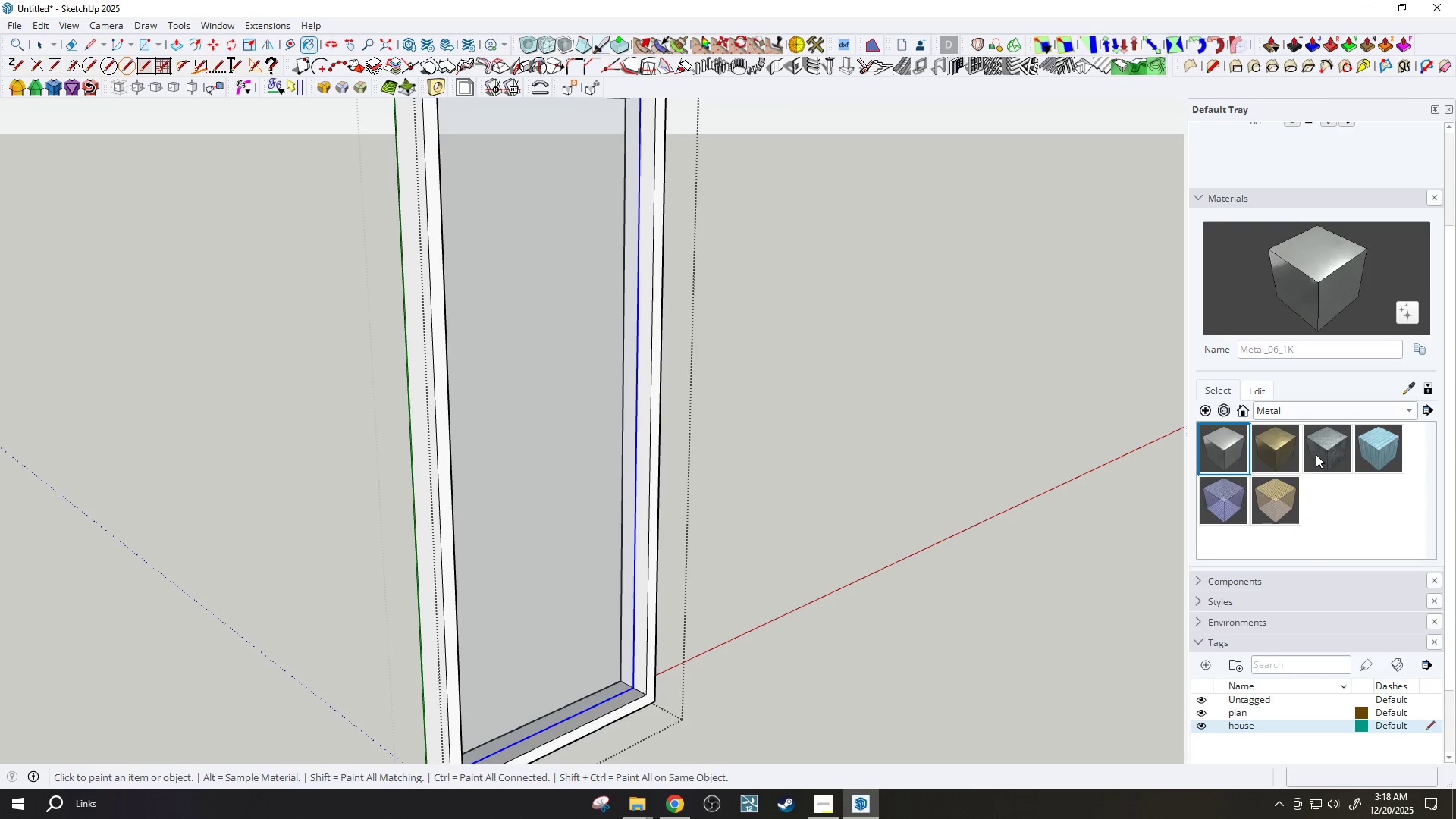 
scroll: coordinate [923, 562], scroll_direction: down, amount: 1.0
 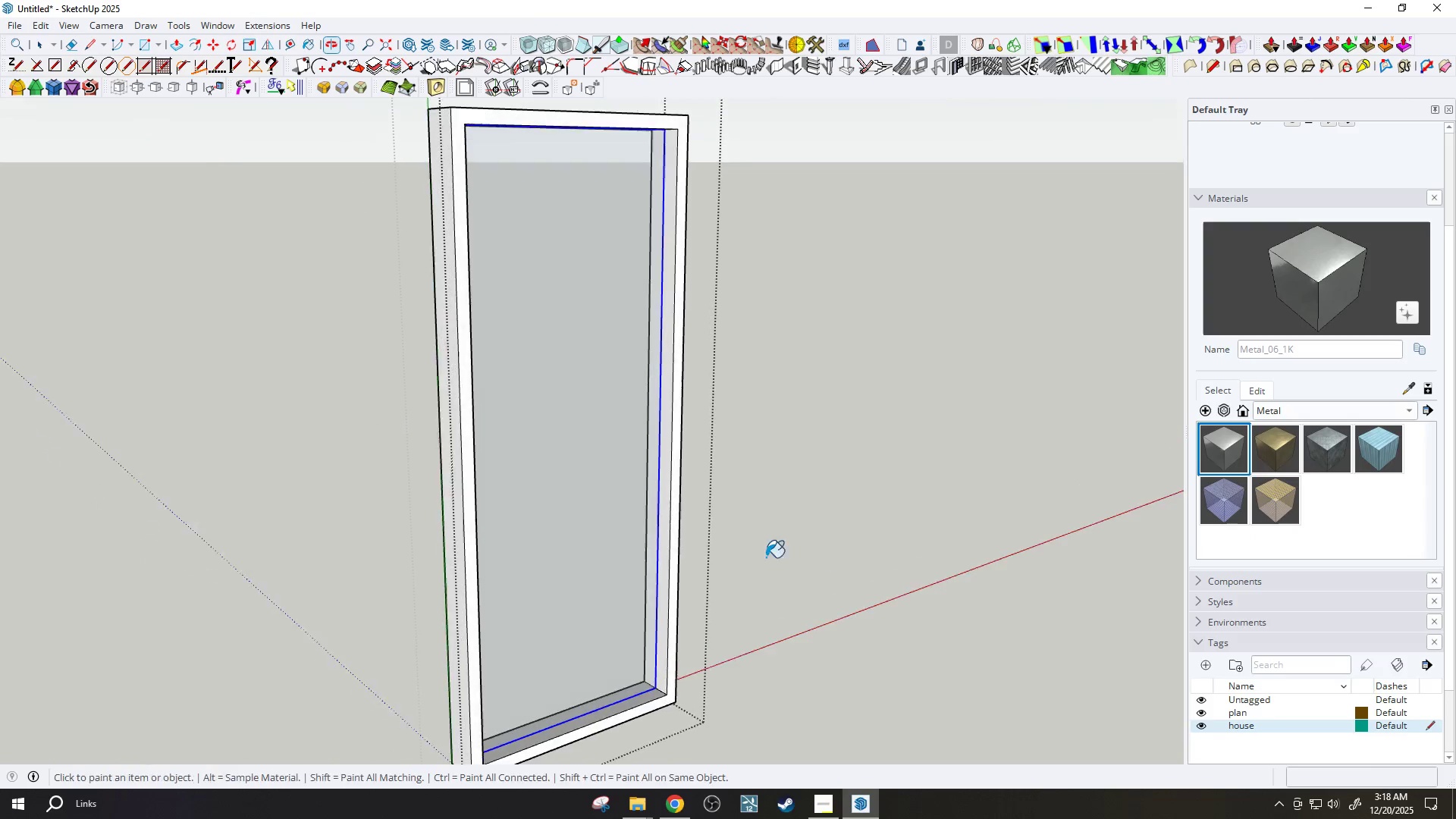 
key(Space)
 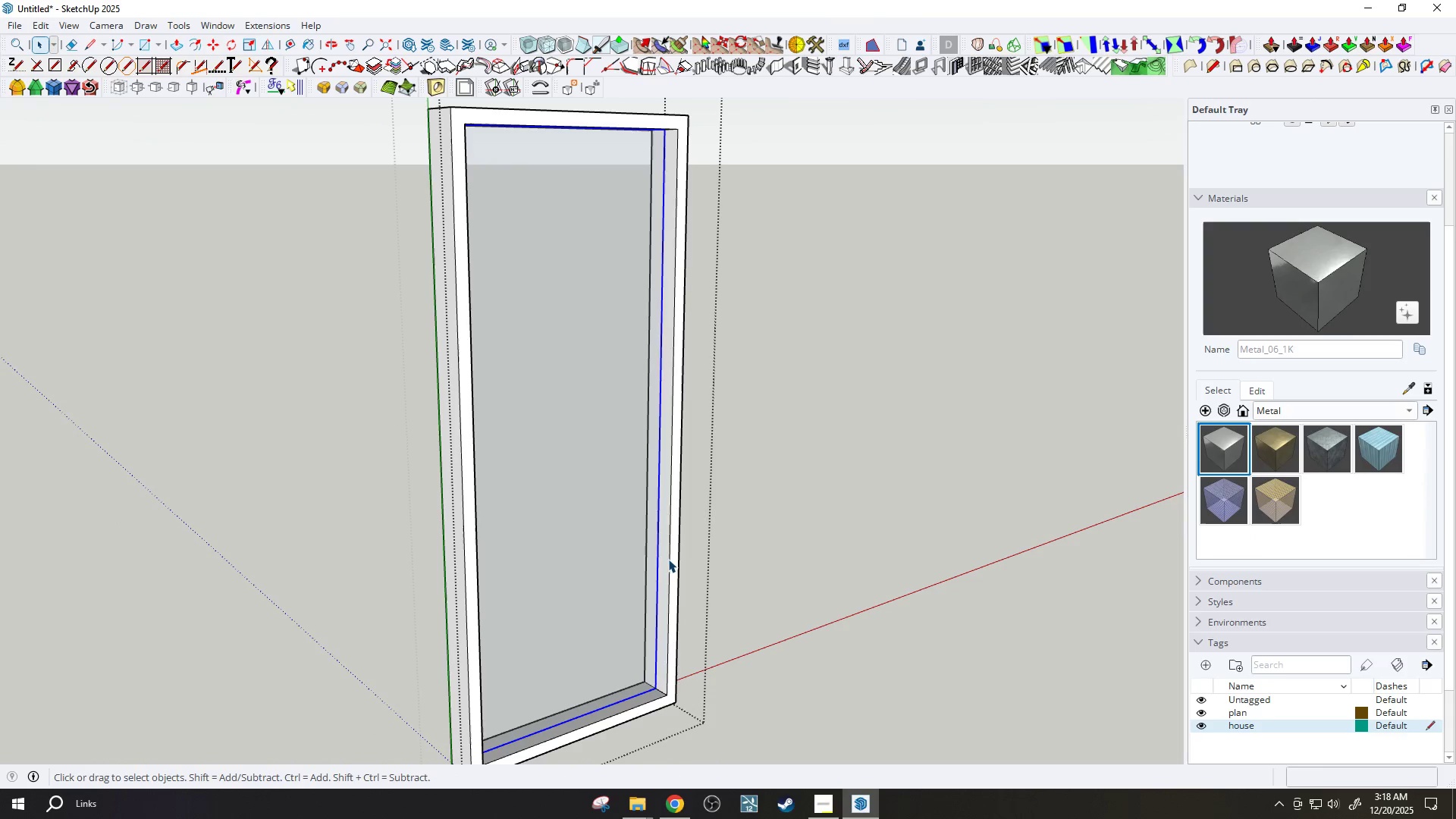 
double_click([668, 559])
 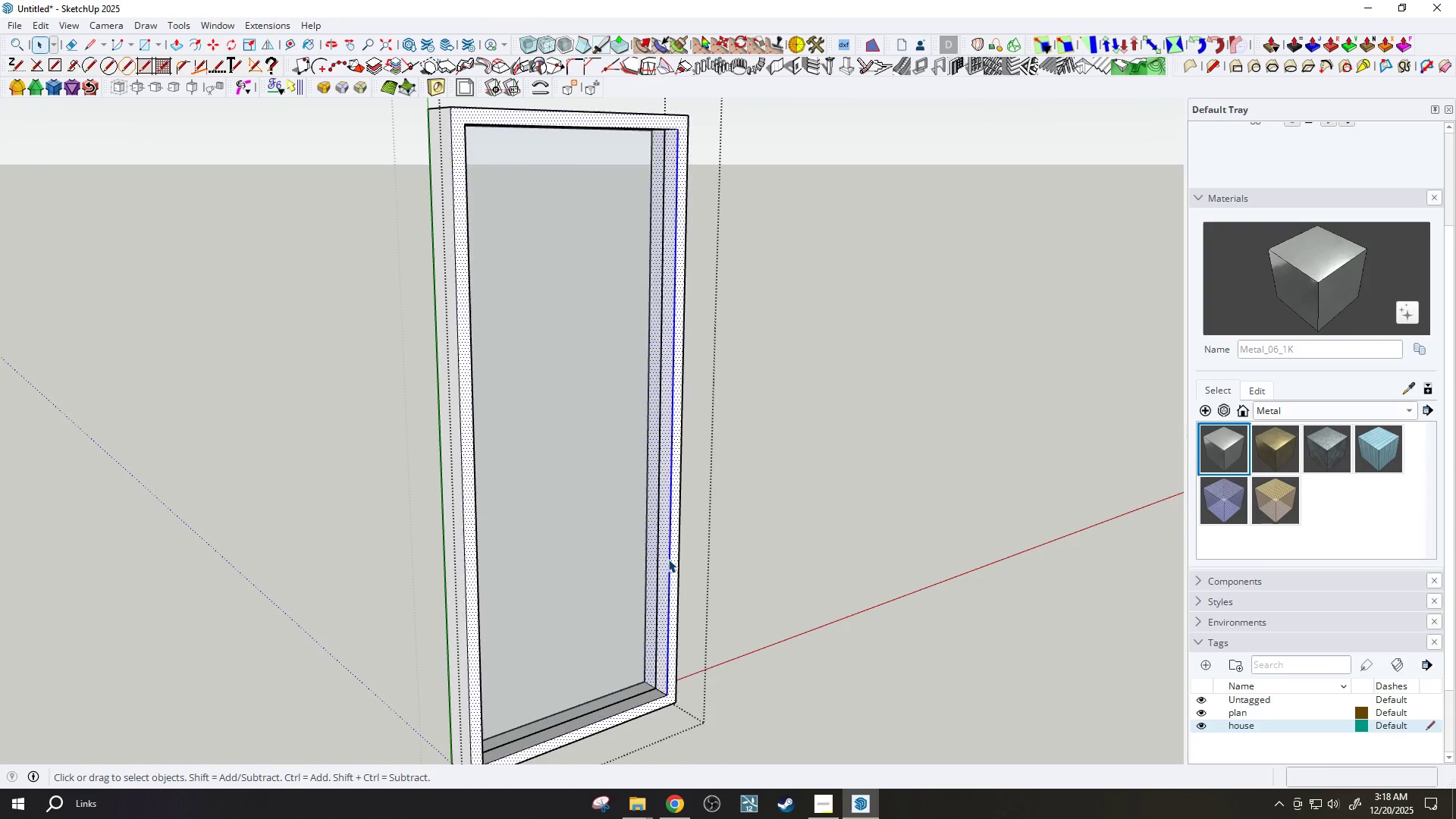 
triple_click([668, 559])
 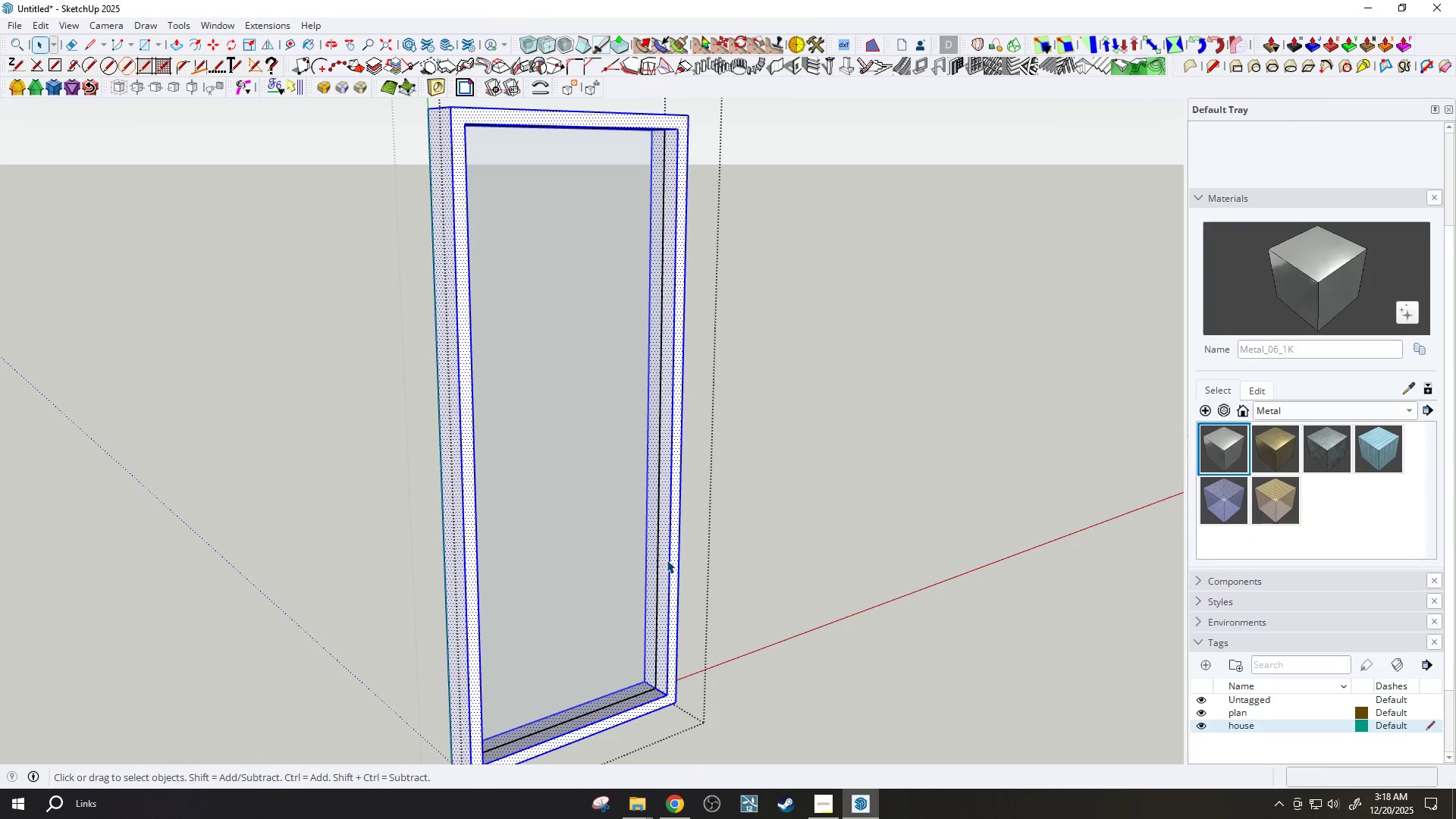 
key(B)
 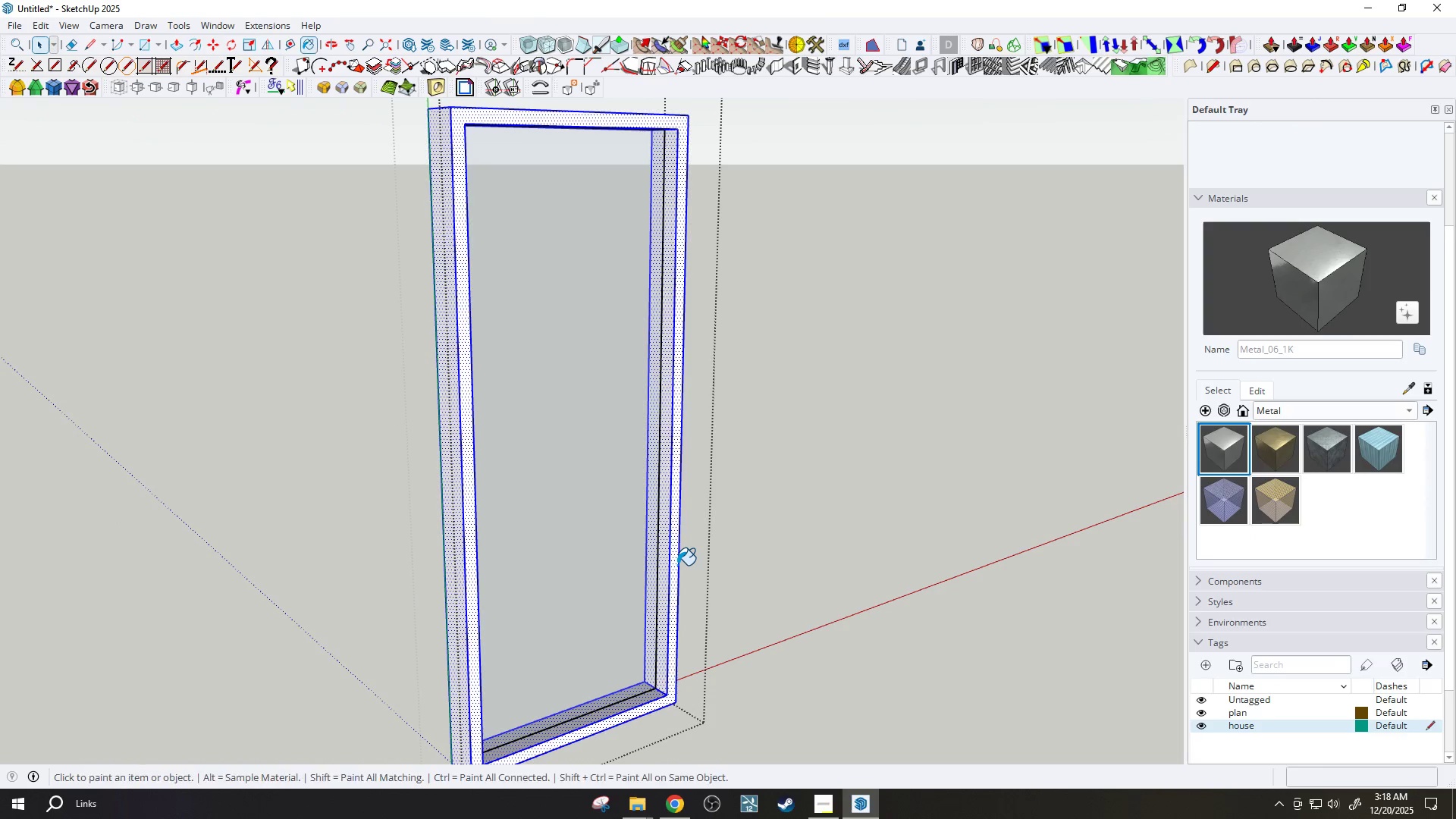 
left_click([677, 565])
 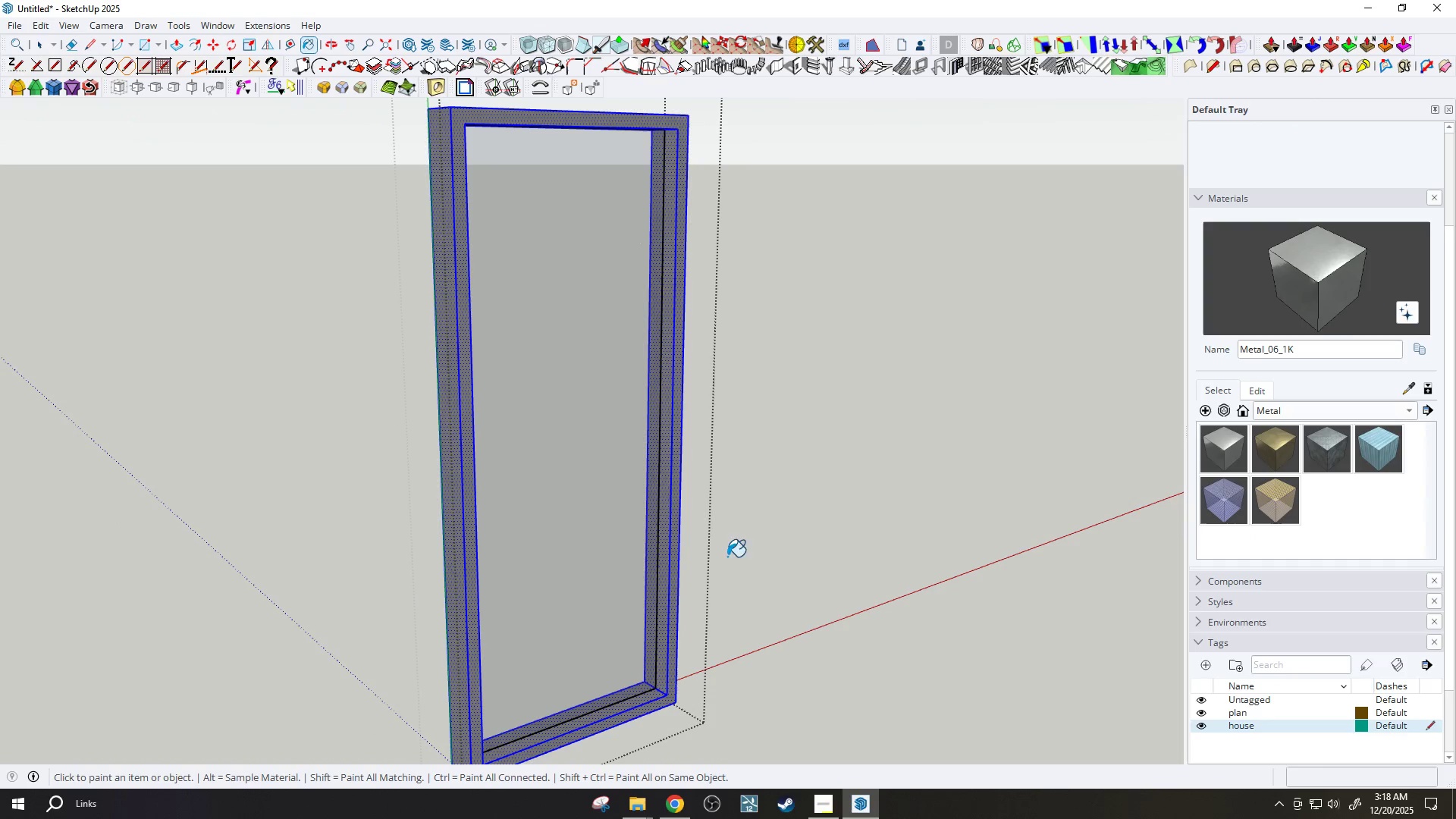 
key(Space)
 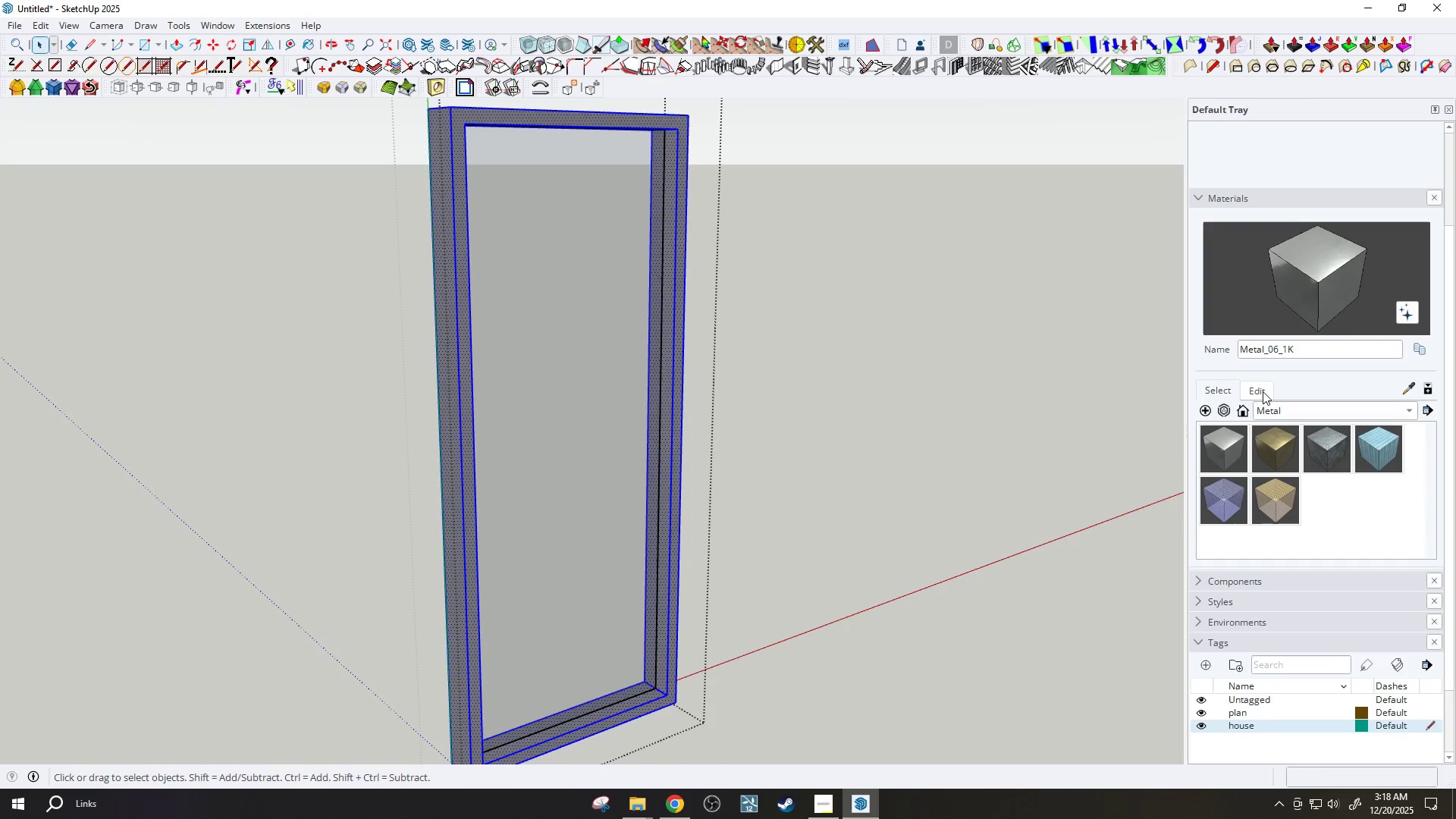 
left_click([1263, 391])
 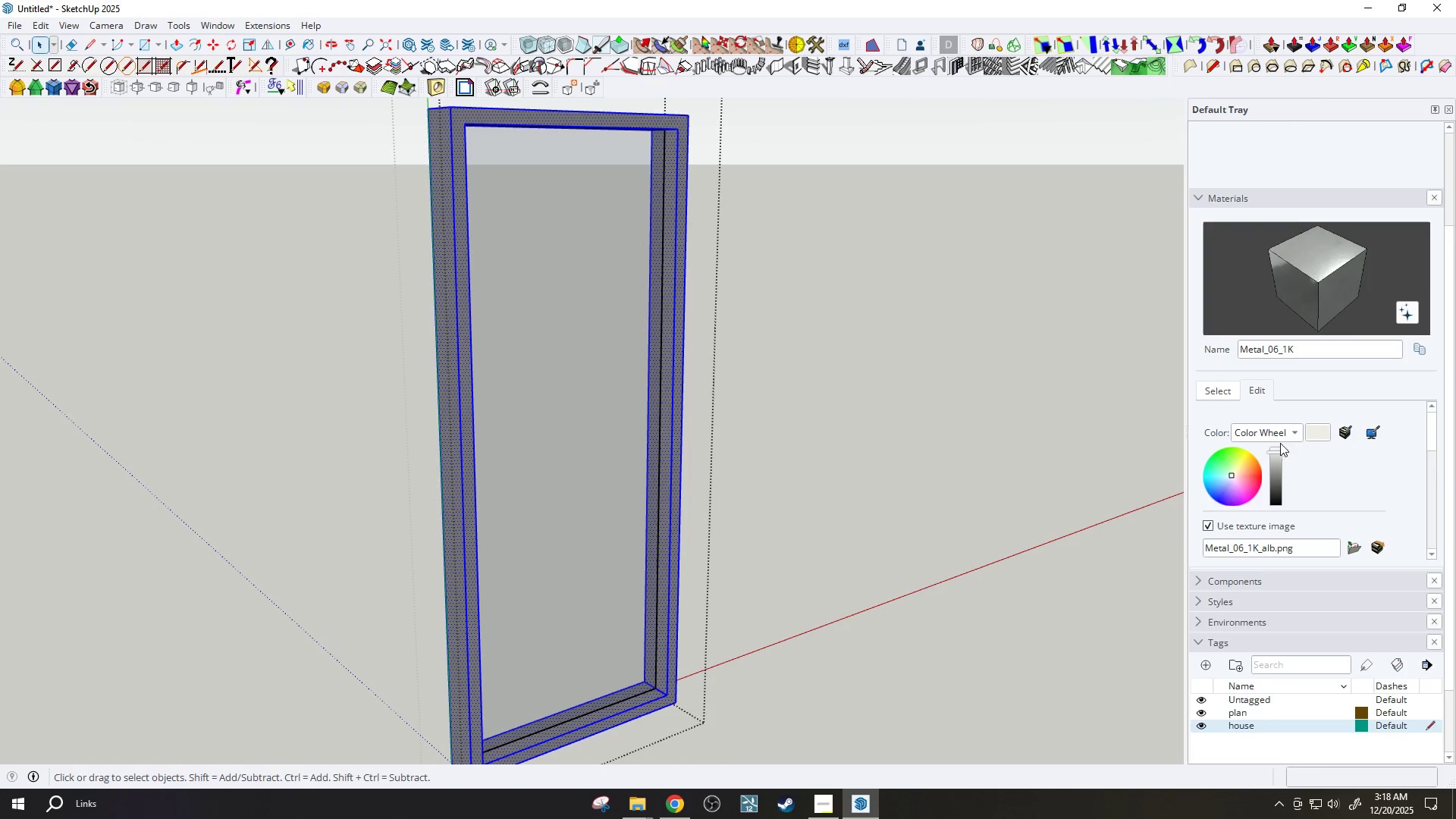 
left_click_drag(start_coordinate=[1271, 468], to_coordinate=[1276, 489])
 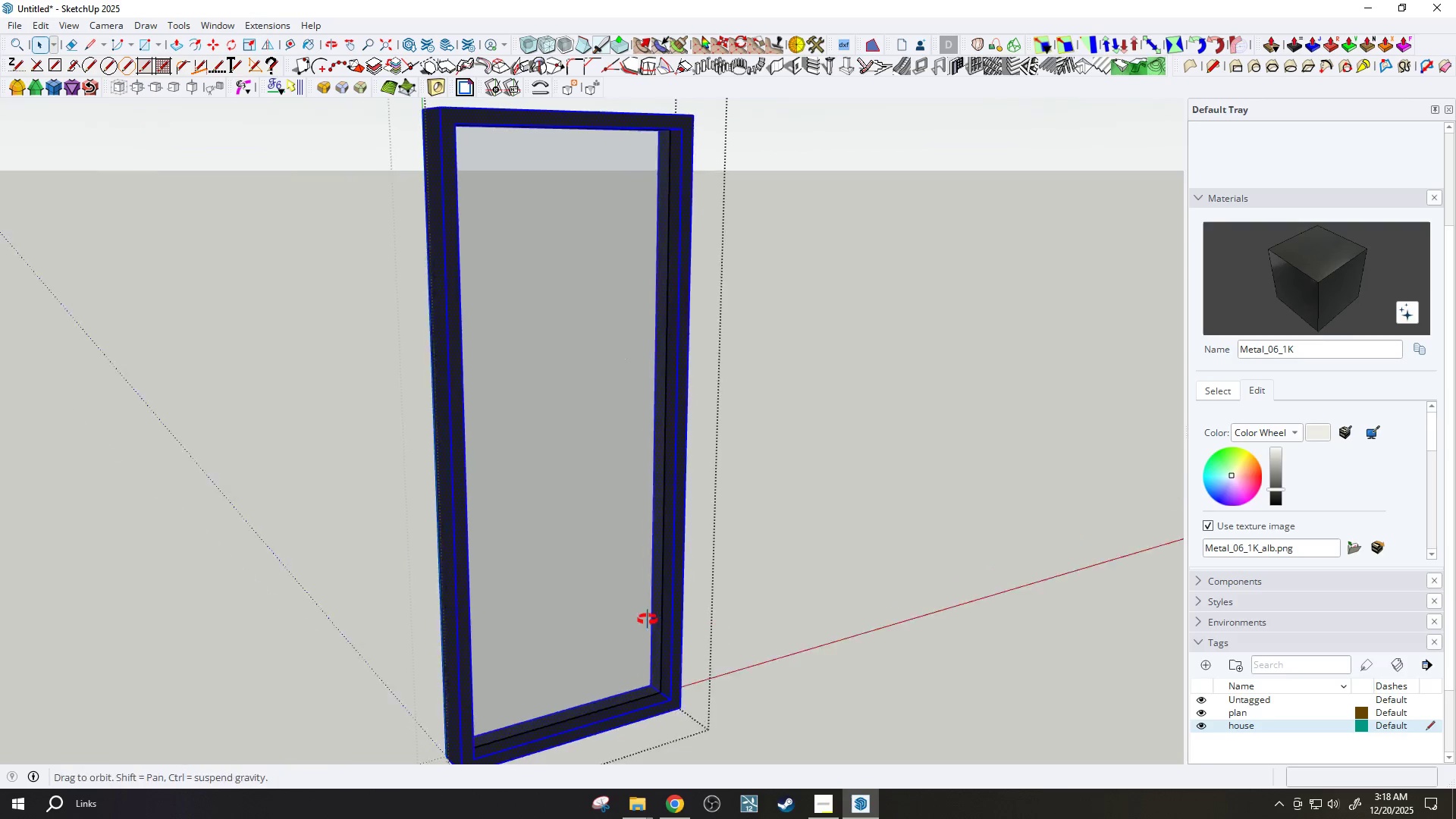 
key(Space)
 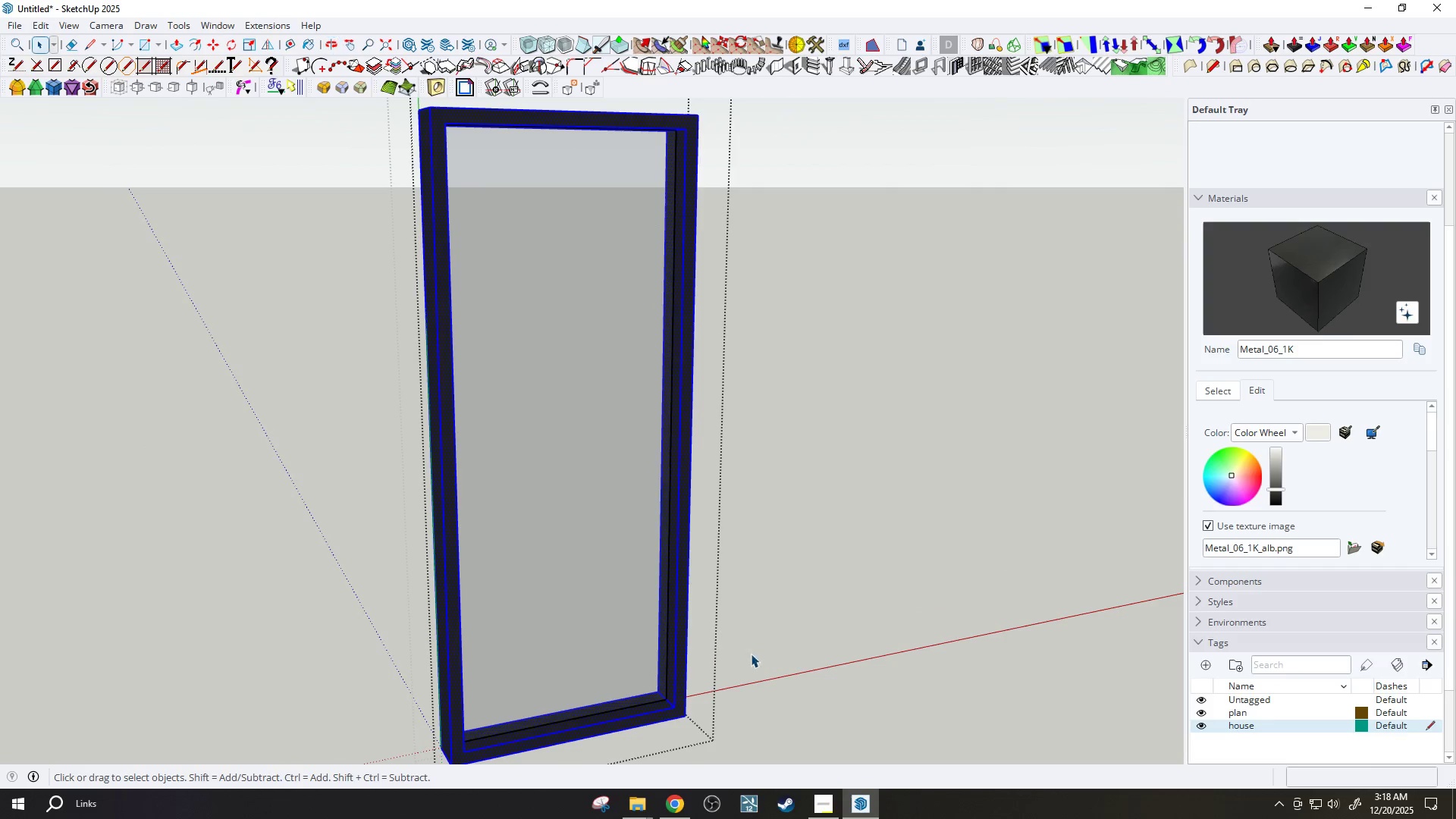 
left_click([776, 657])
 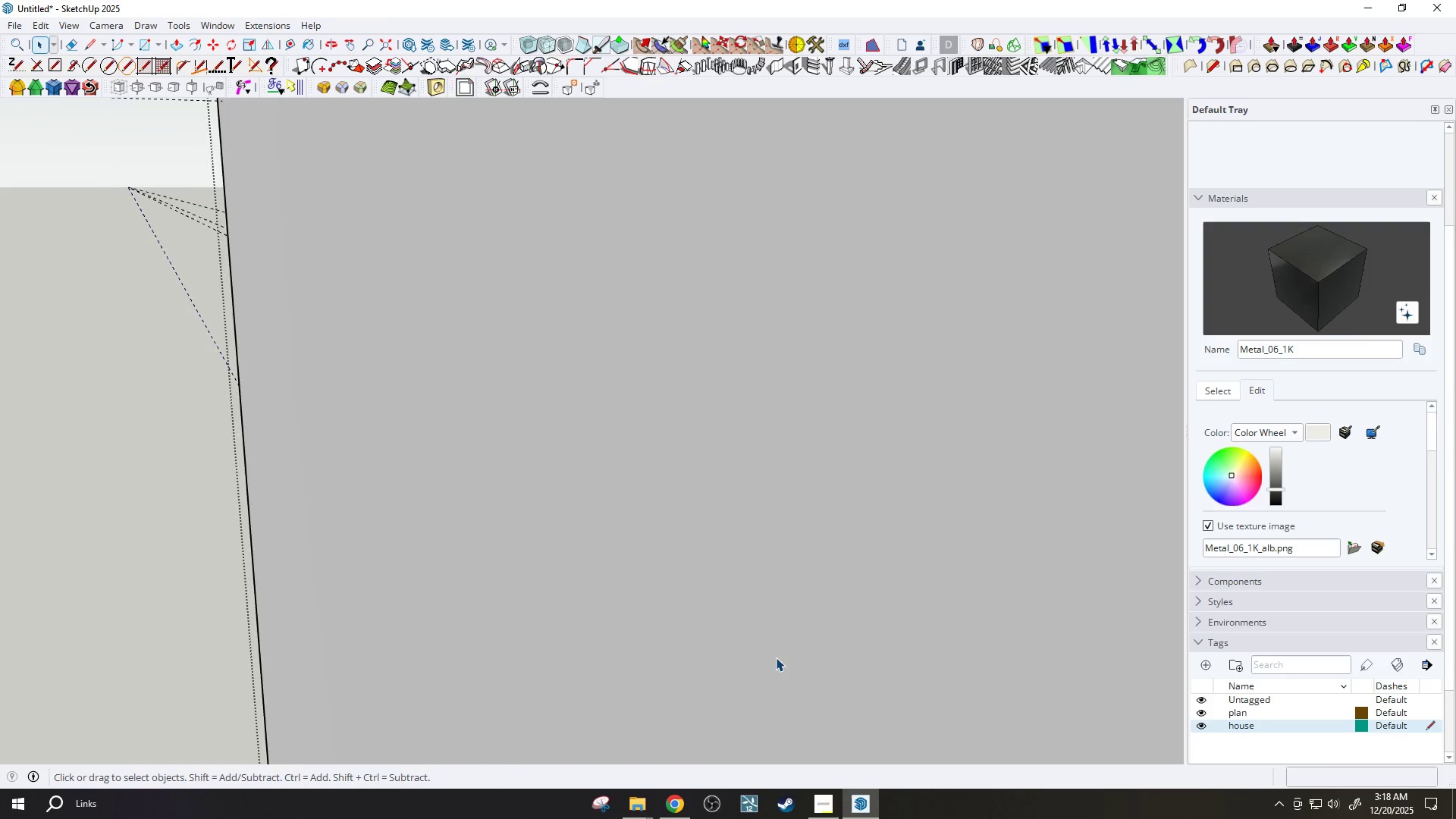 
key(Escape)
 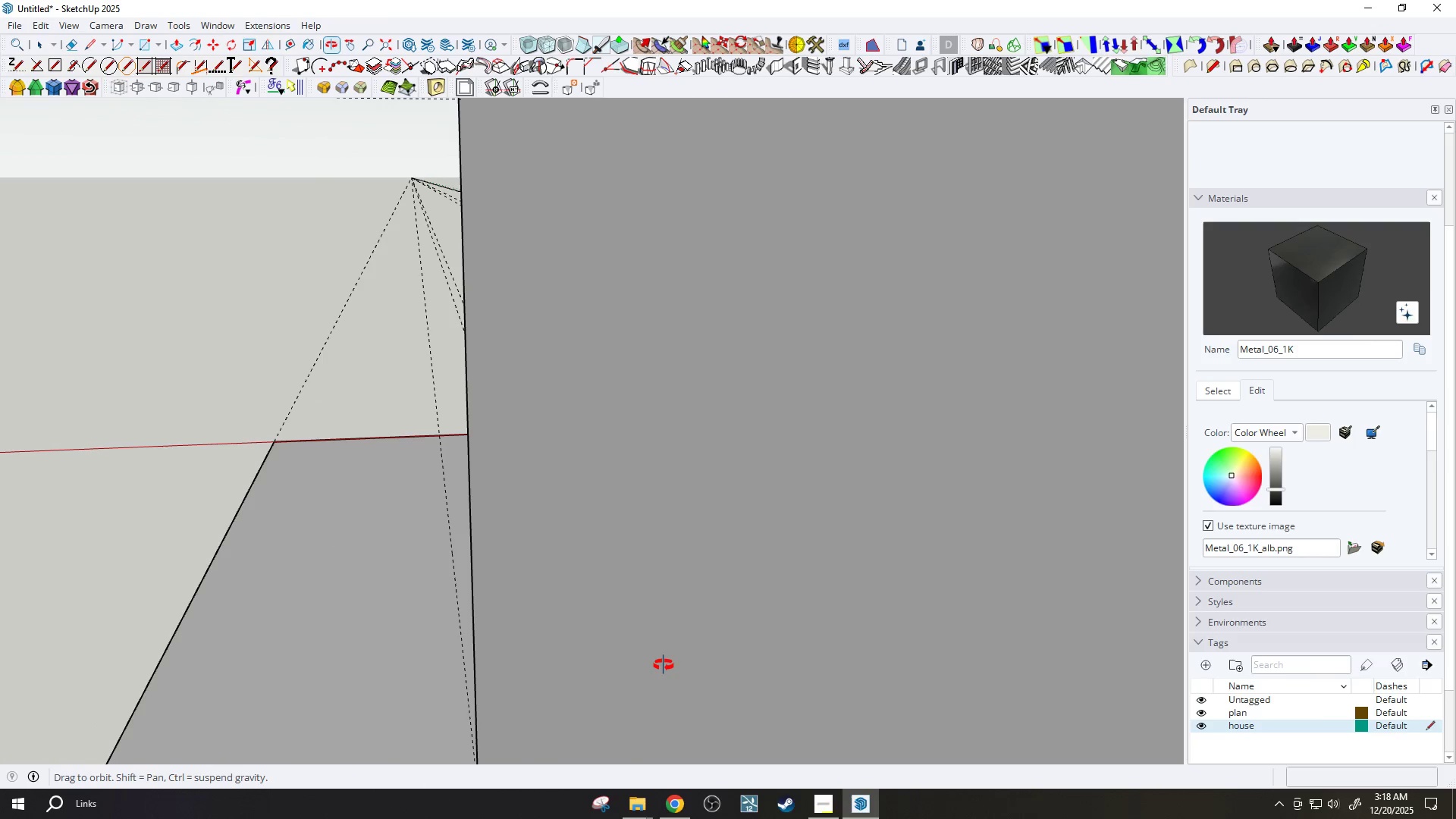 
key(H)
 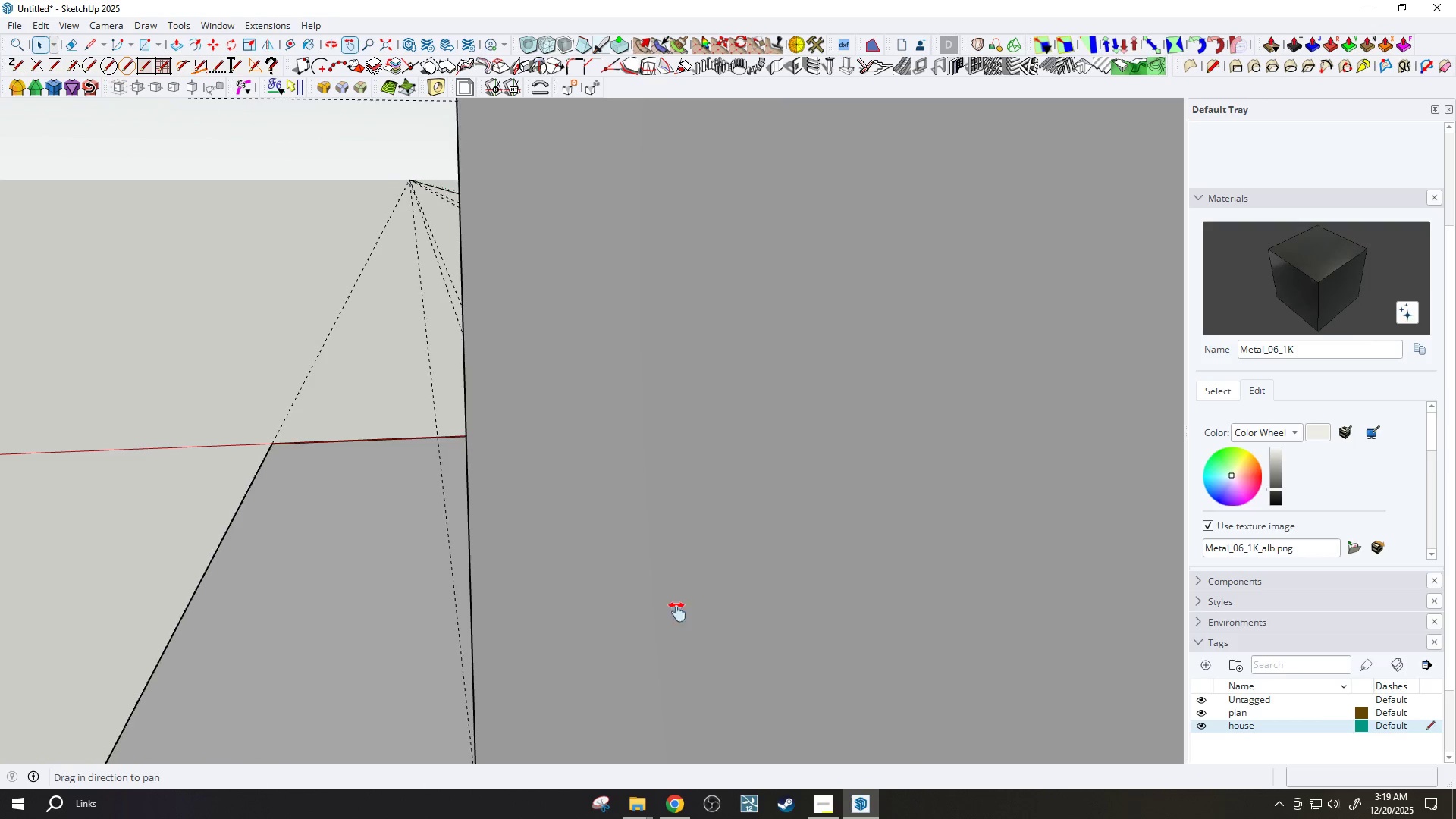 
left_click_drag(start_coordinate=[693, 618], to_coordinate=[243, 595])
 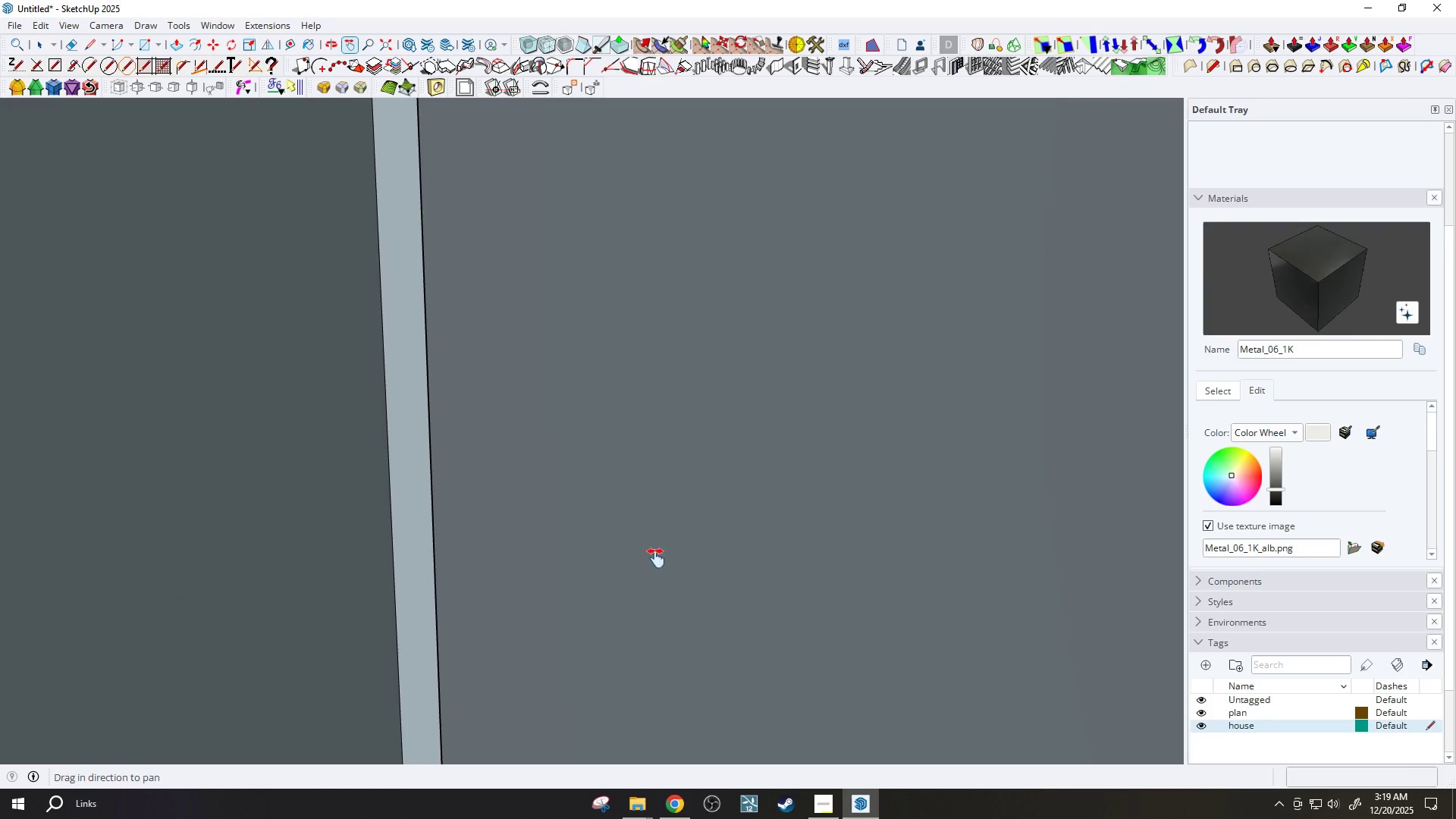 
left_click_drag(start_coordinate=[672, 557], to_coordinate=[265, 514])
 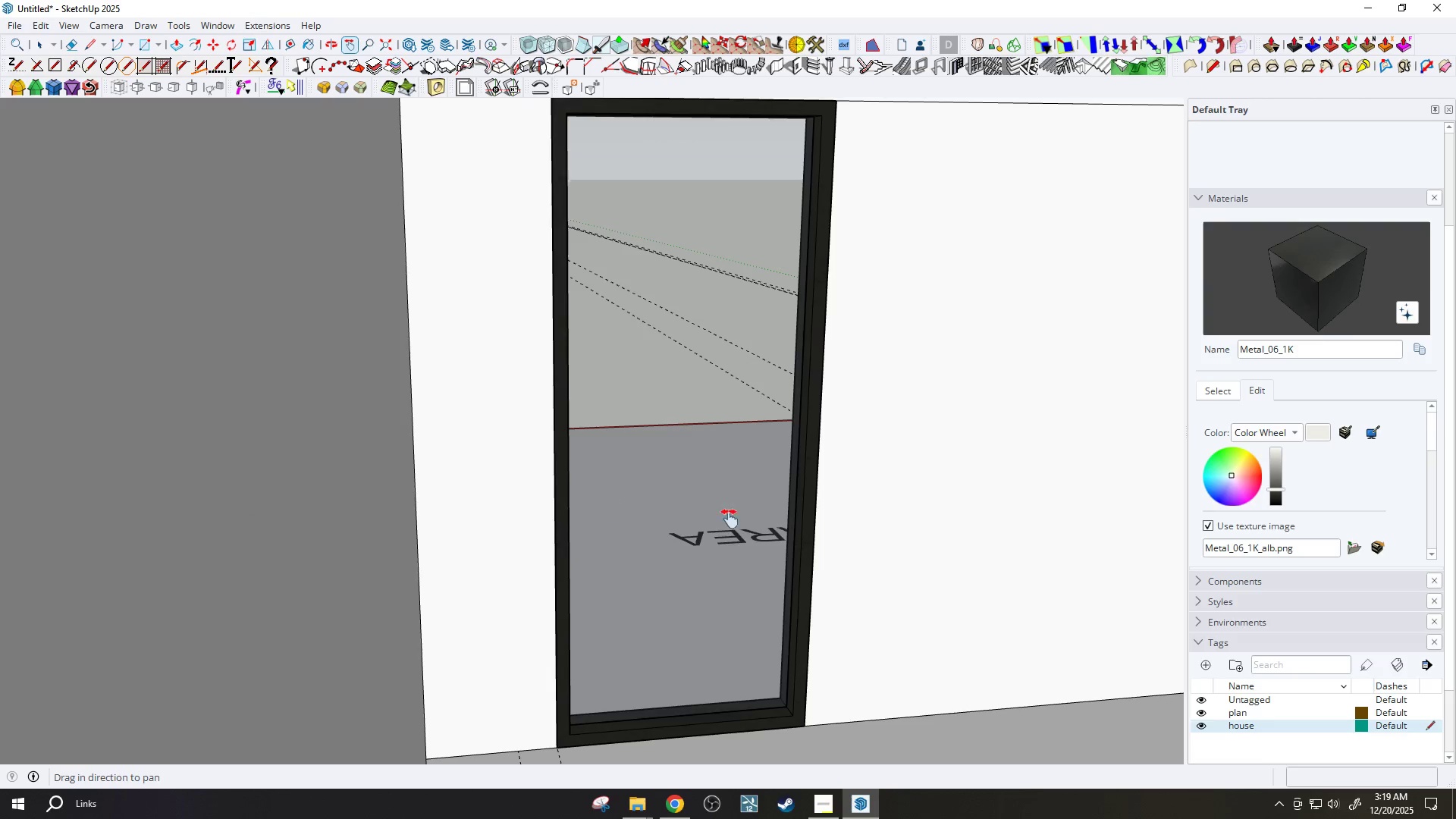 
left_click_drag(start_coordinate=[730, 519], to_coordinate=[436, 516])
 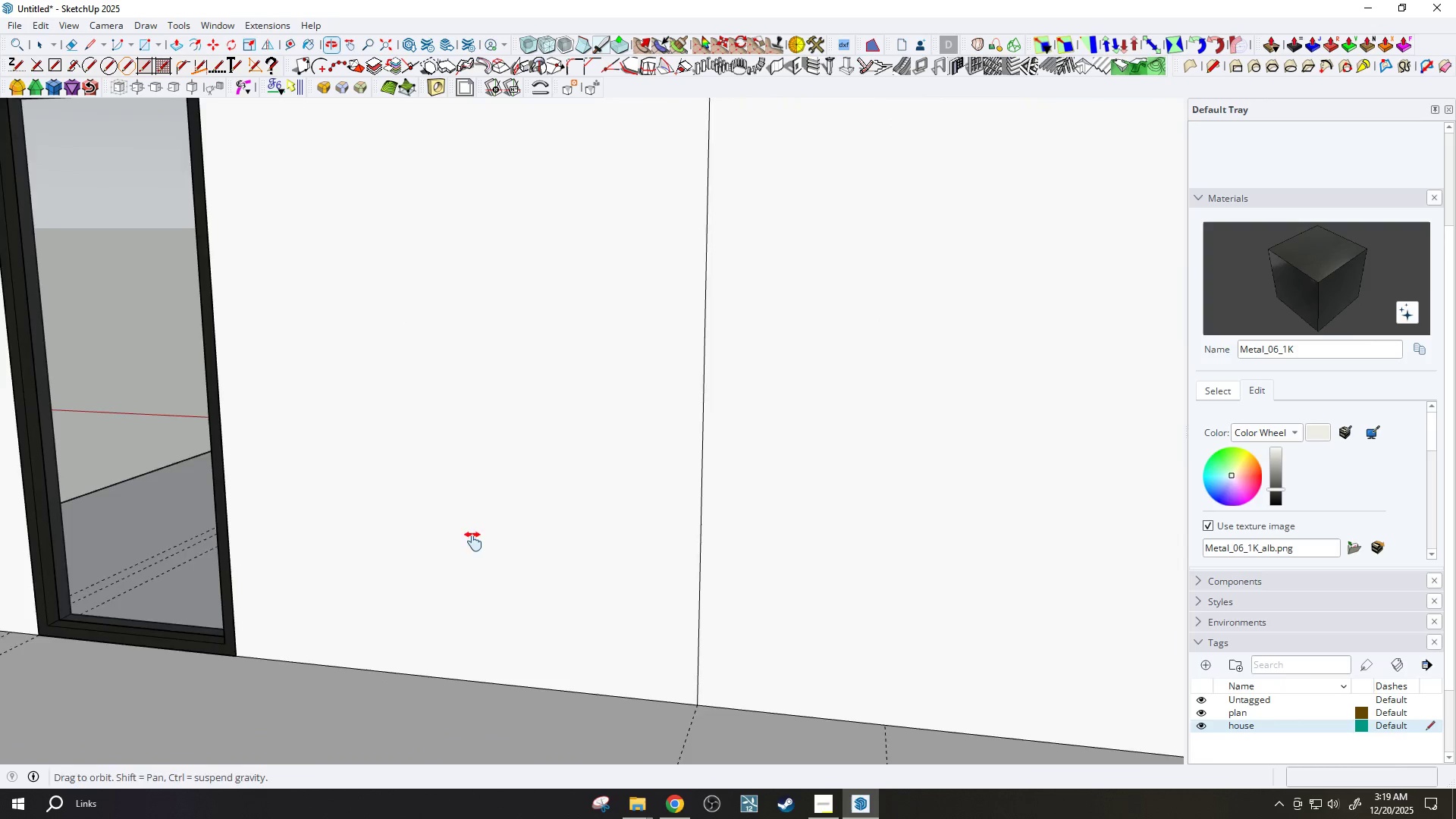 
left_click_drag(start_coordinate=[297, 559], to_coordinate=[573, 529])
 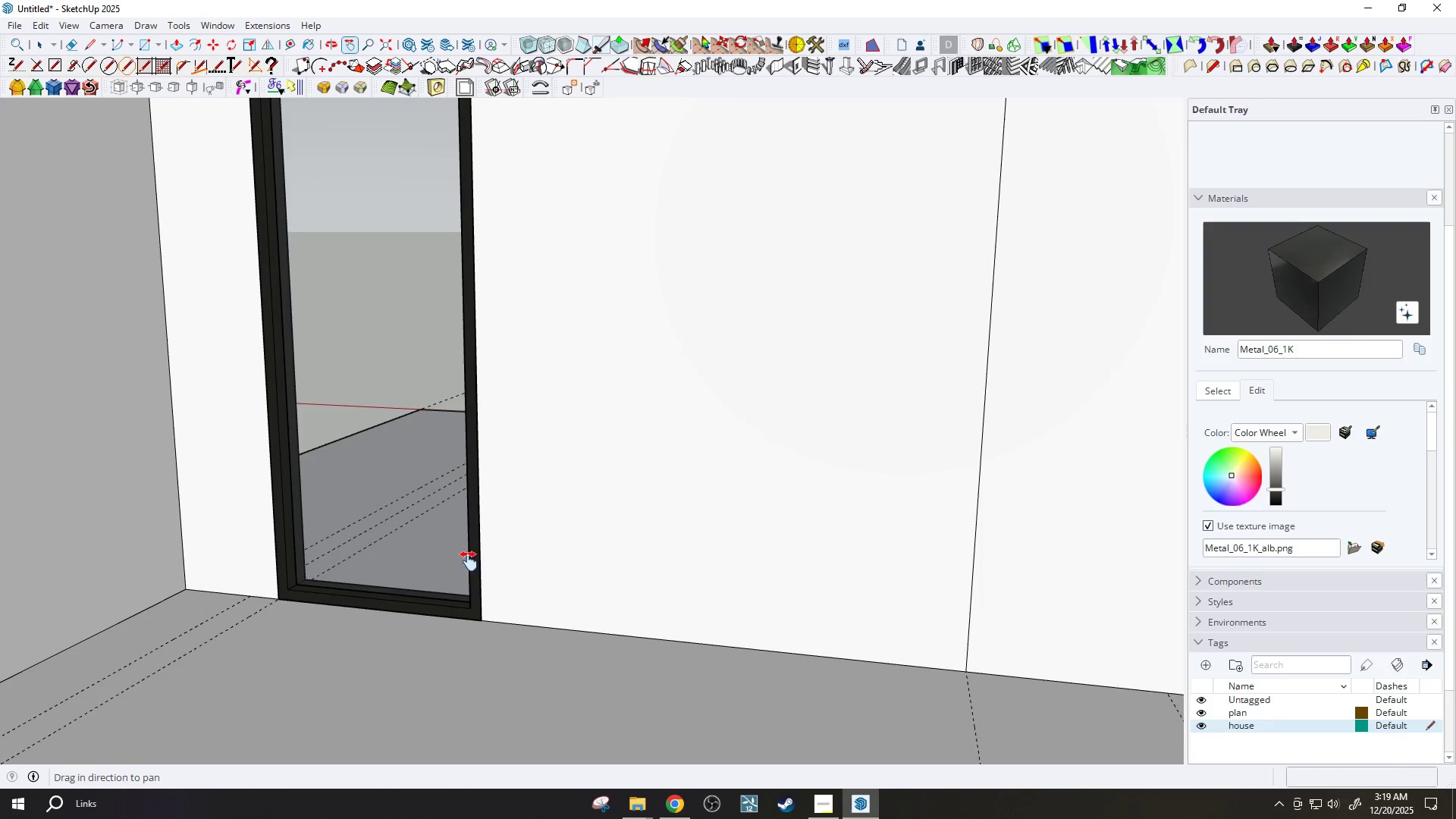 
left_click_drag(start_coordinate=[459, 560], to_coordinate=[560, 562])
 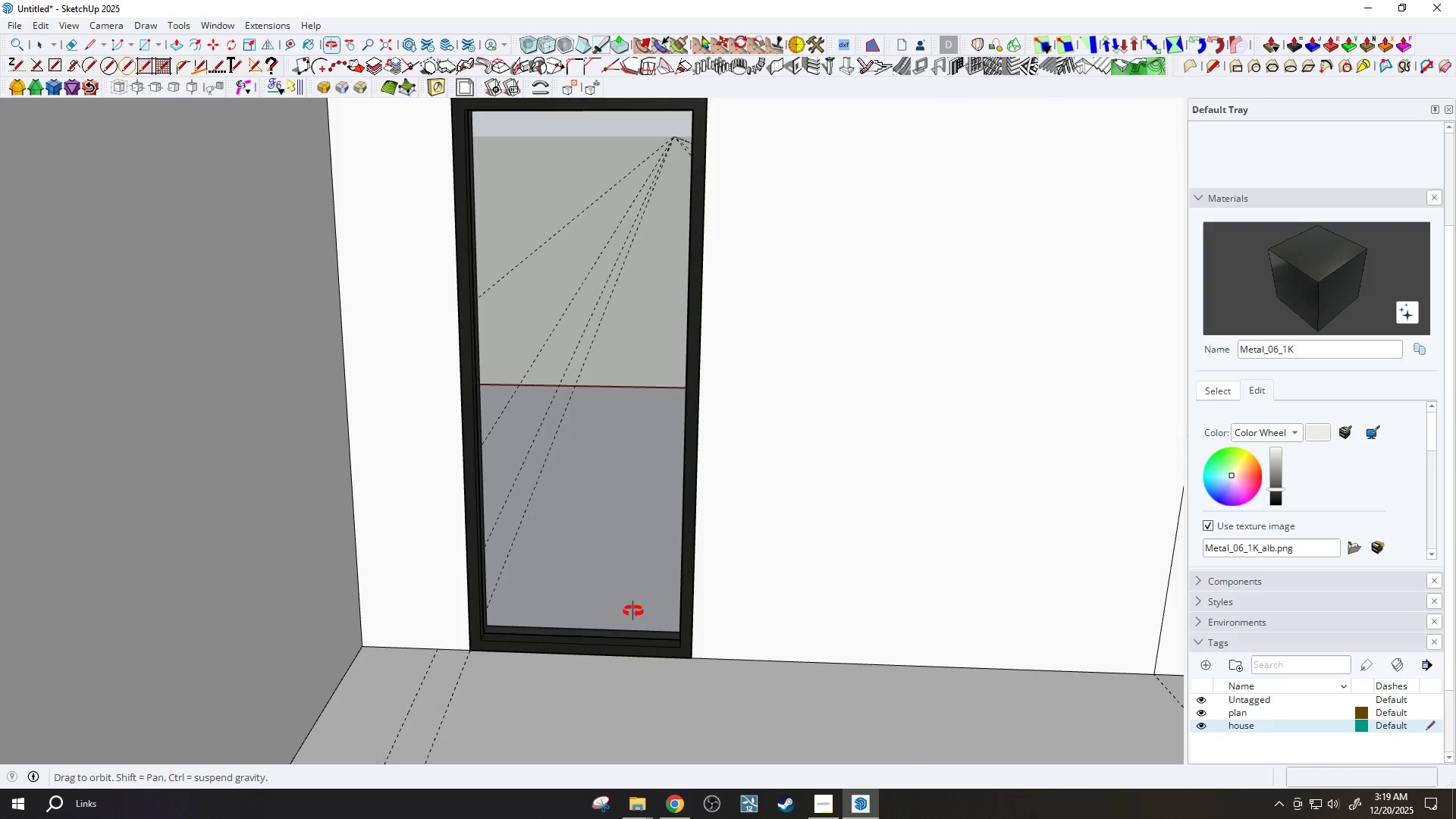 
key(Space)
 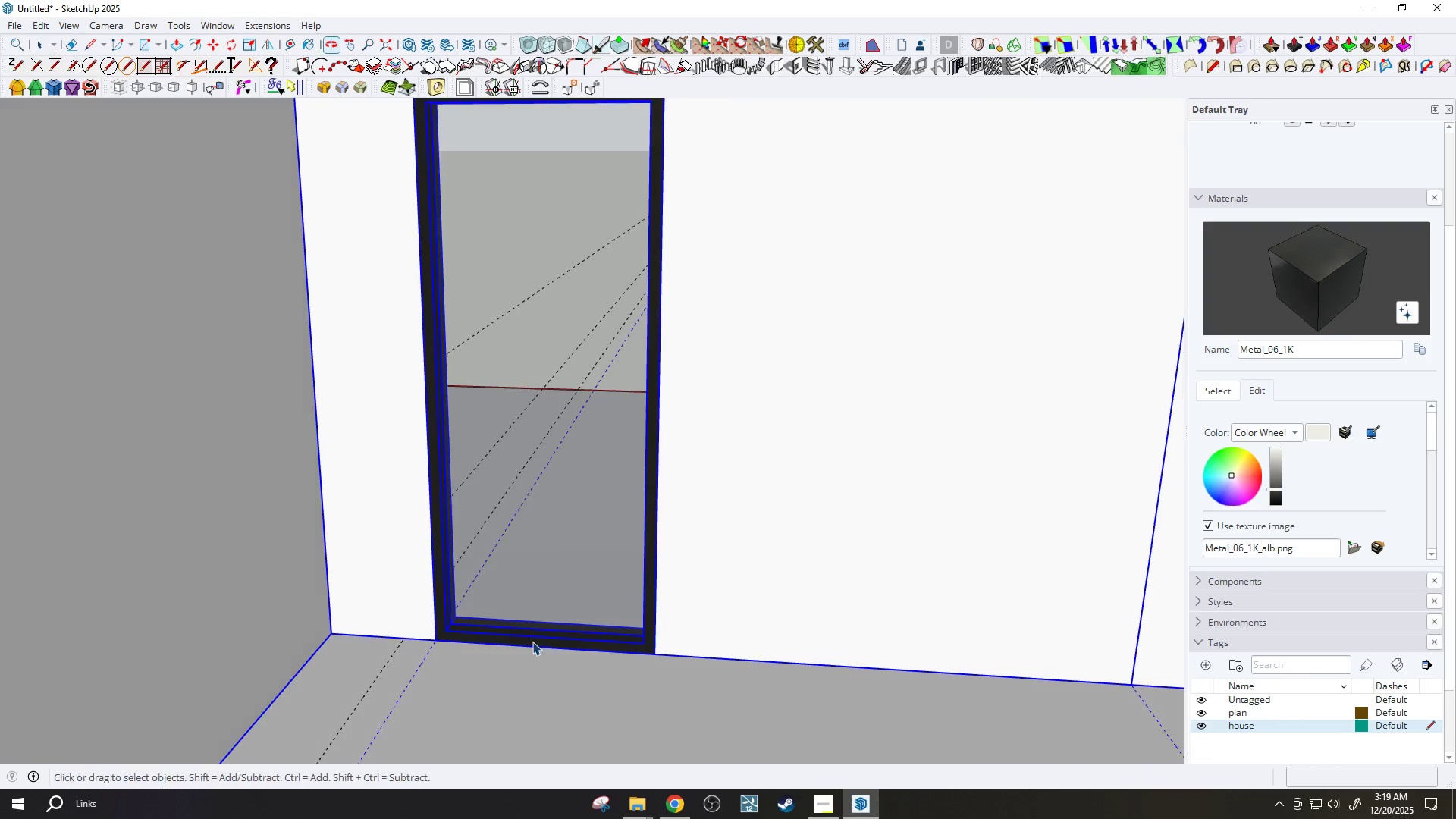 
double_click([526, 639])
 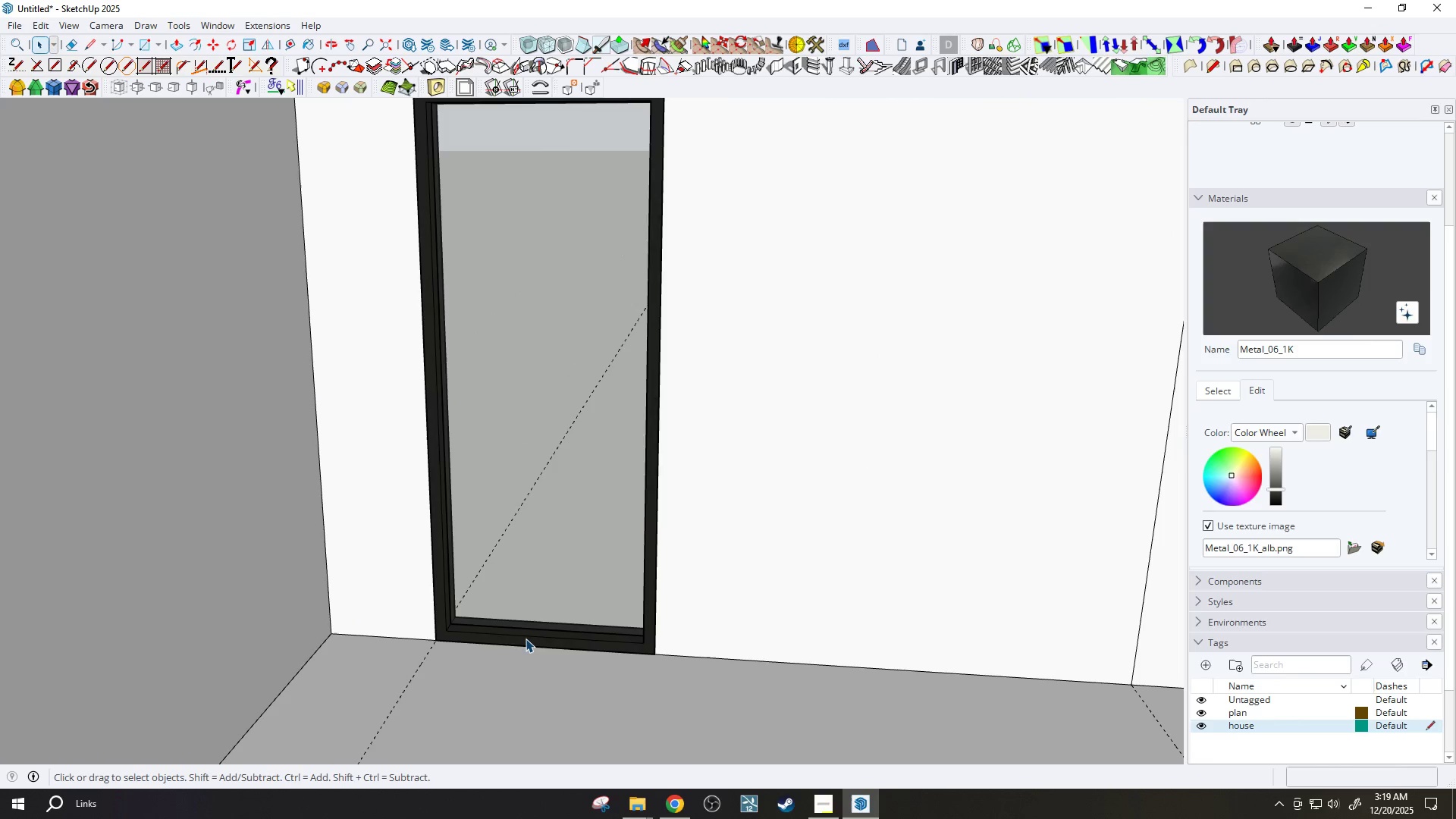 
triple_click([523, 639])
 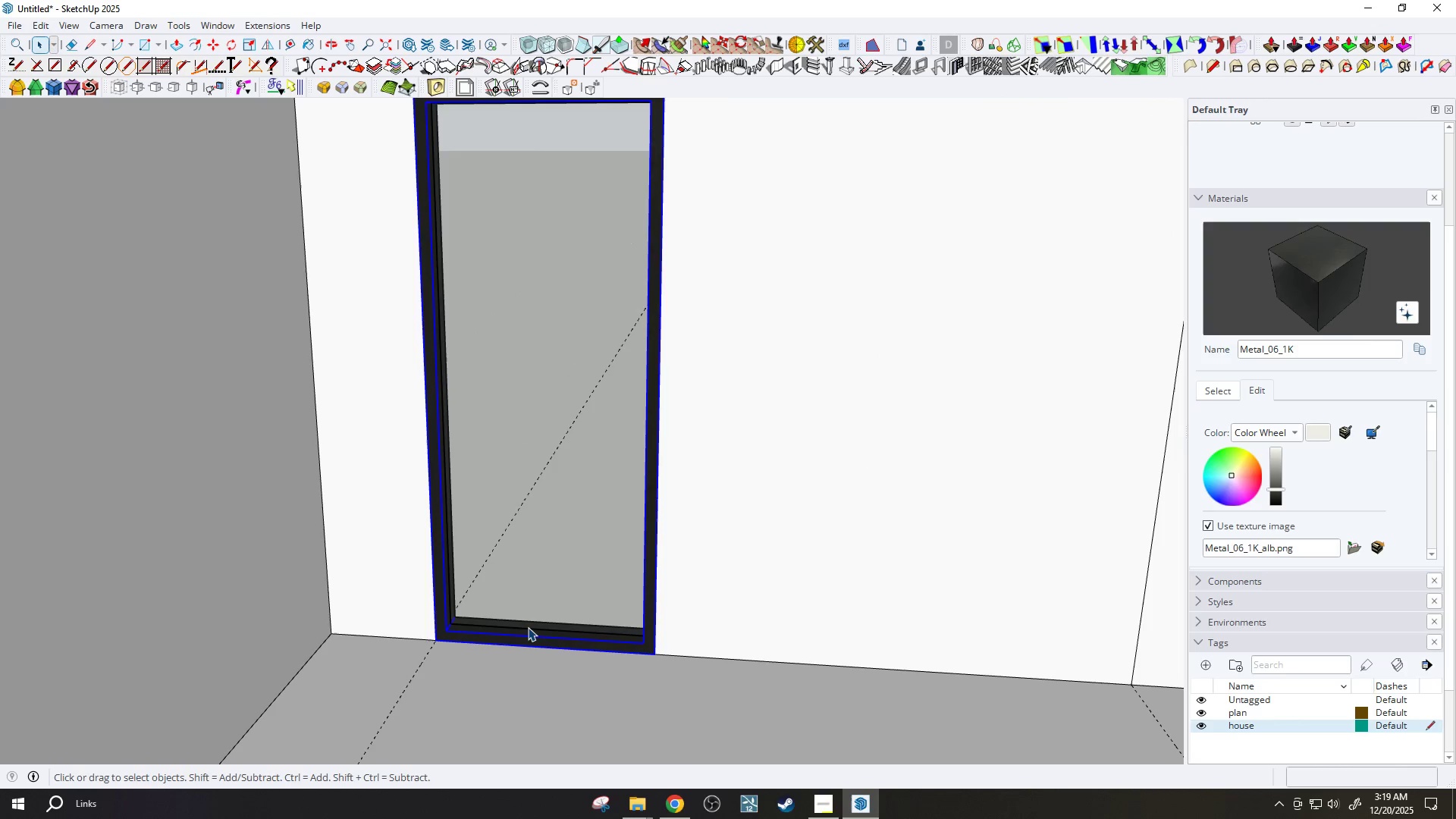 
scroll: coordinate [529, 626], scroll_direction: up, amount: 2.0
 